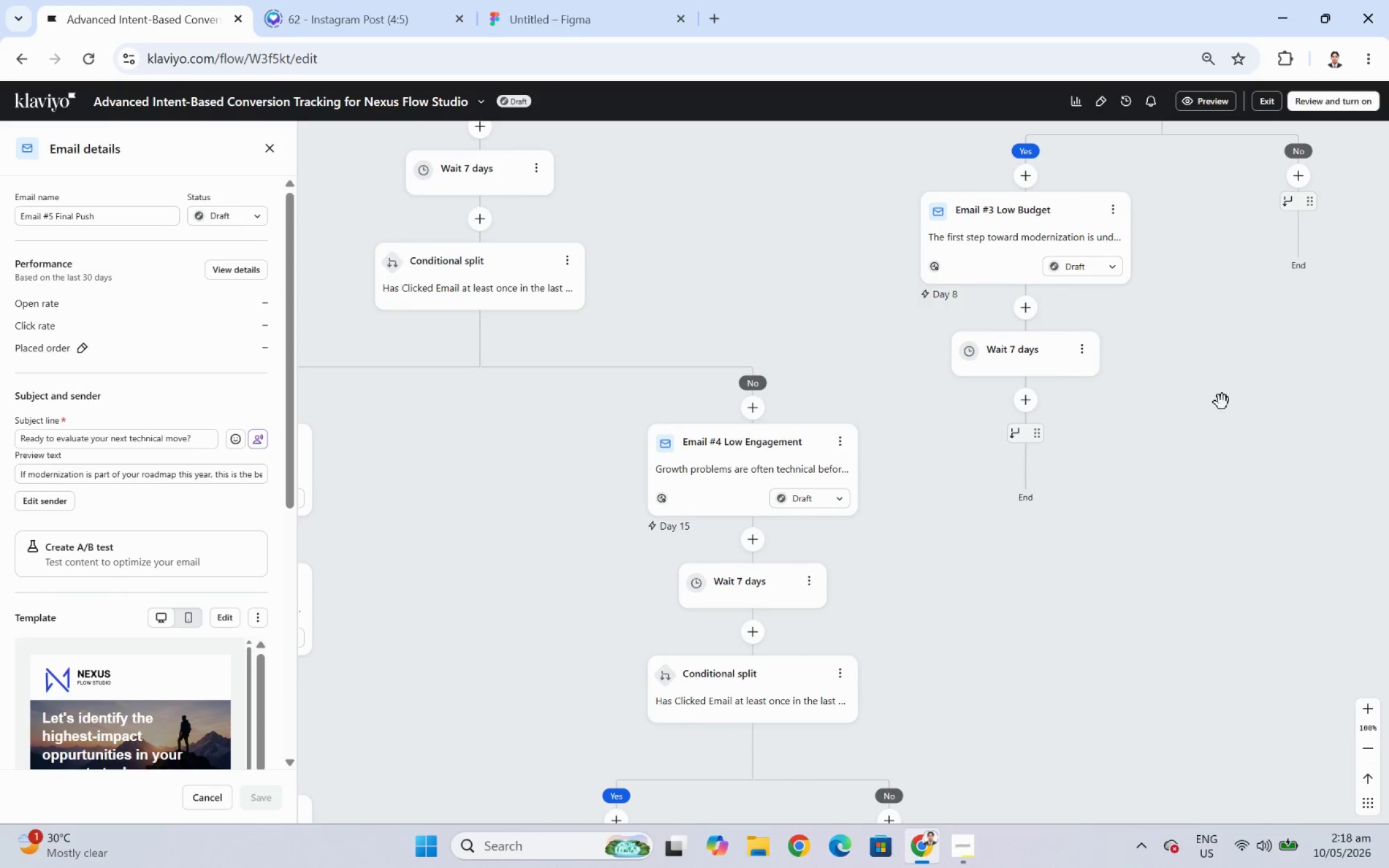 
left_click_drag(start_coordinate=[1213, 399], to_coordinate=[1159, 566])
 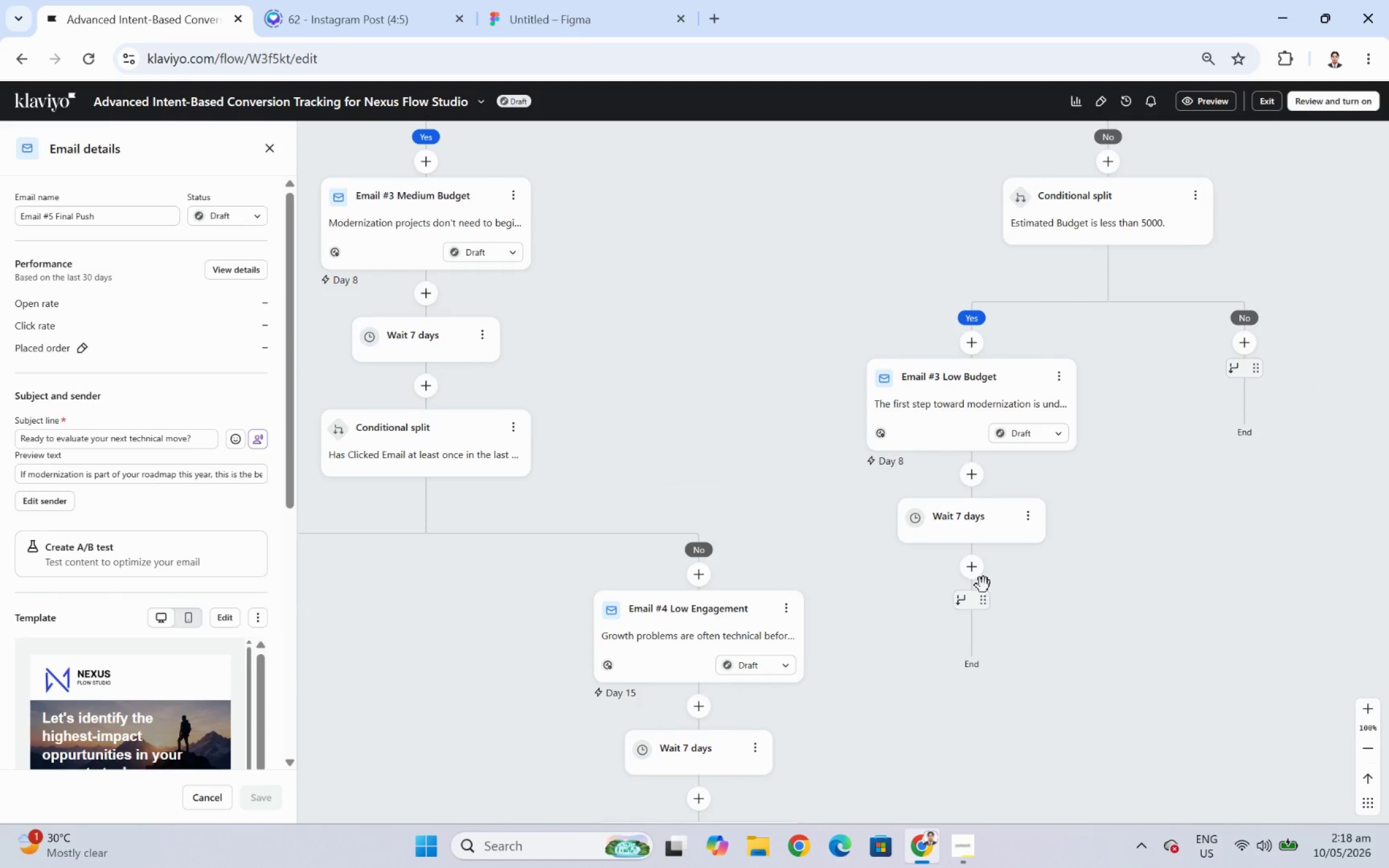 
left_click([970, 569])
 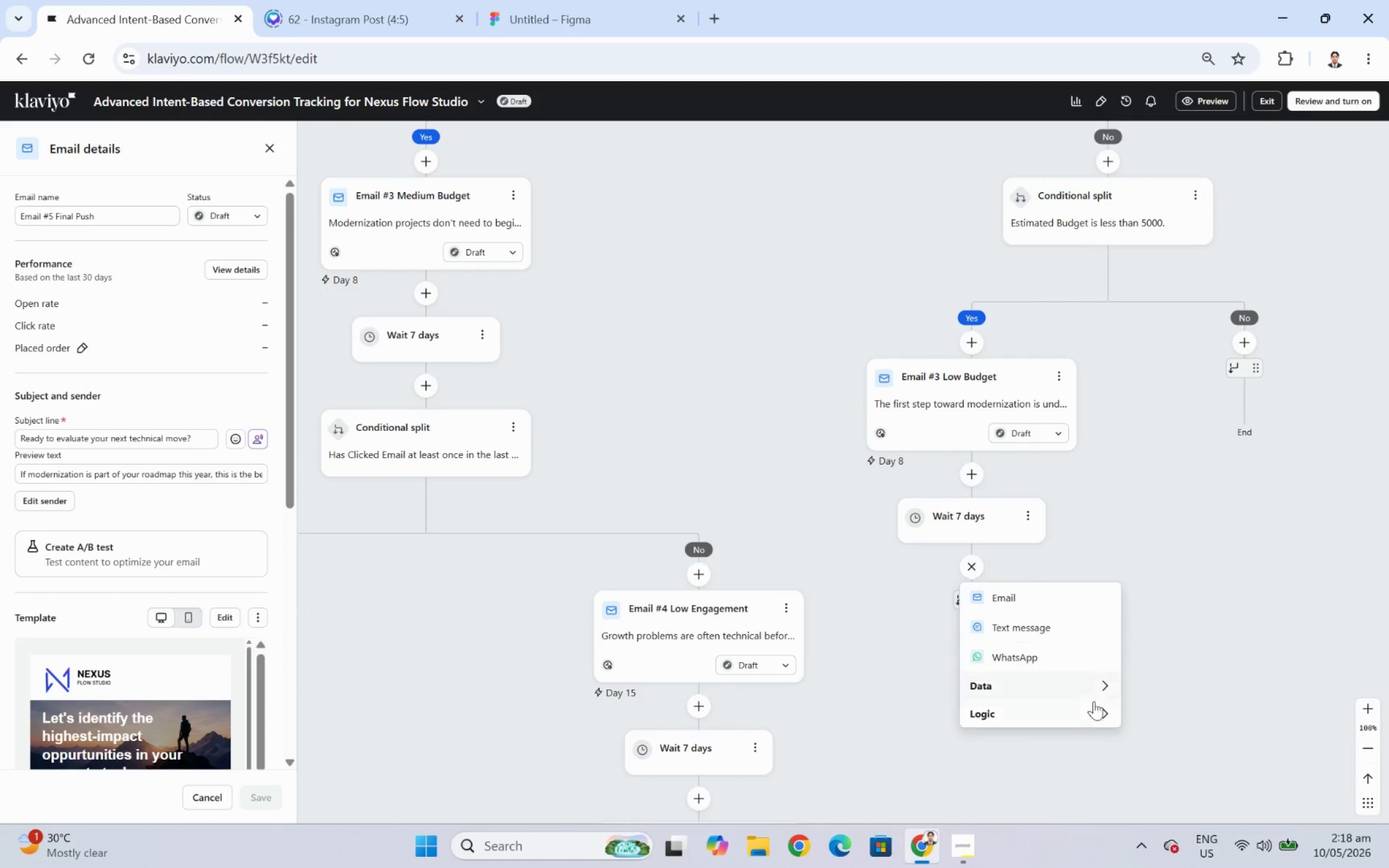 
left_click([1092, 714])
 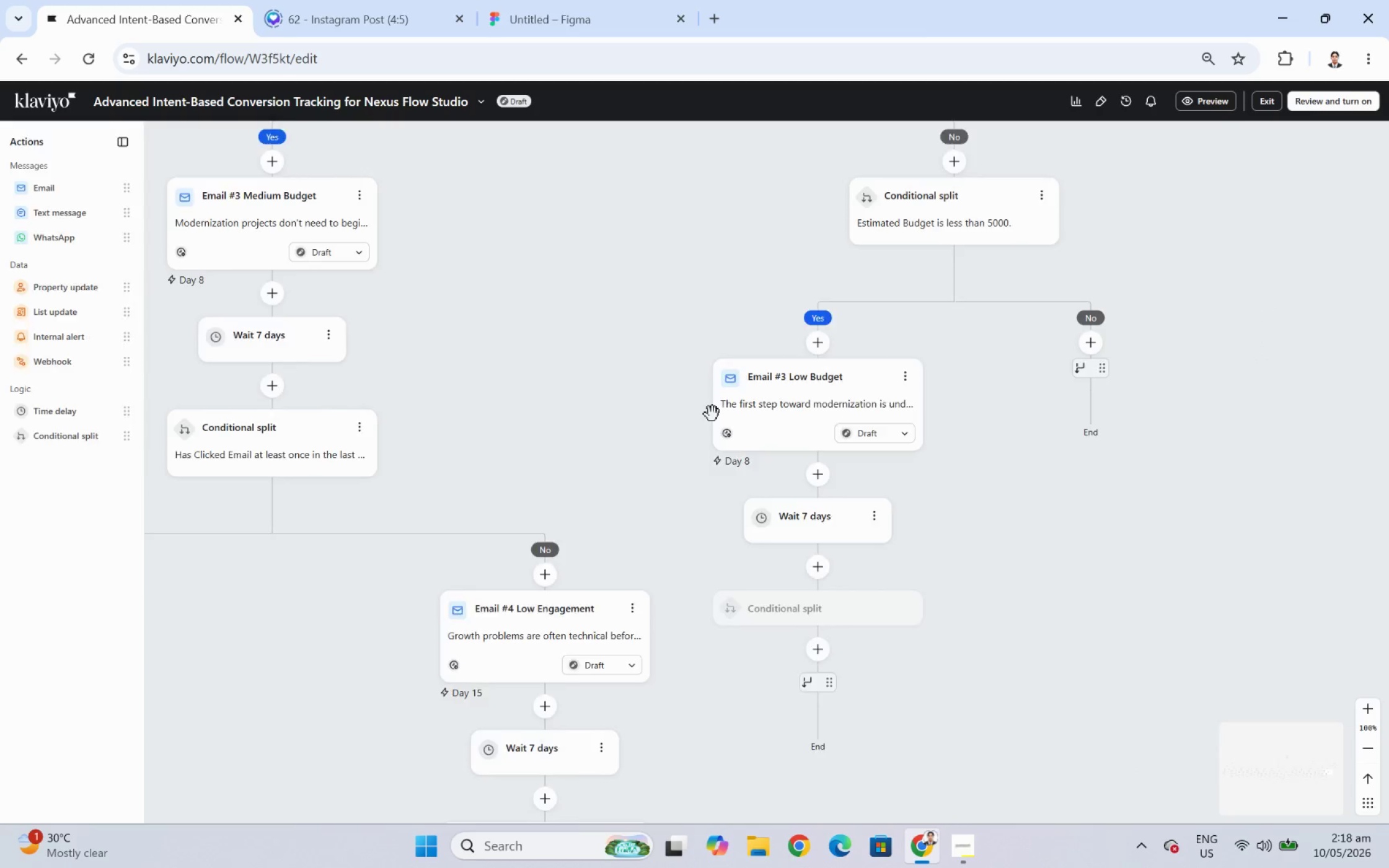 
left_click([170, 304])
 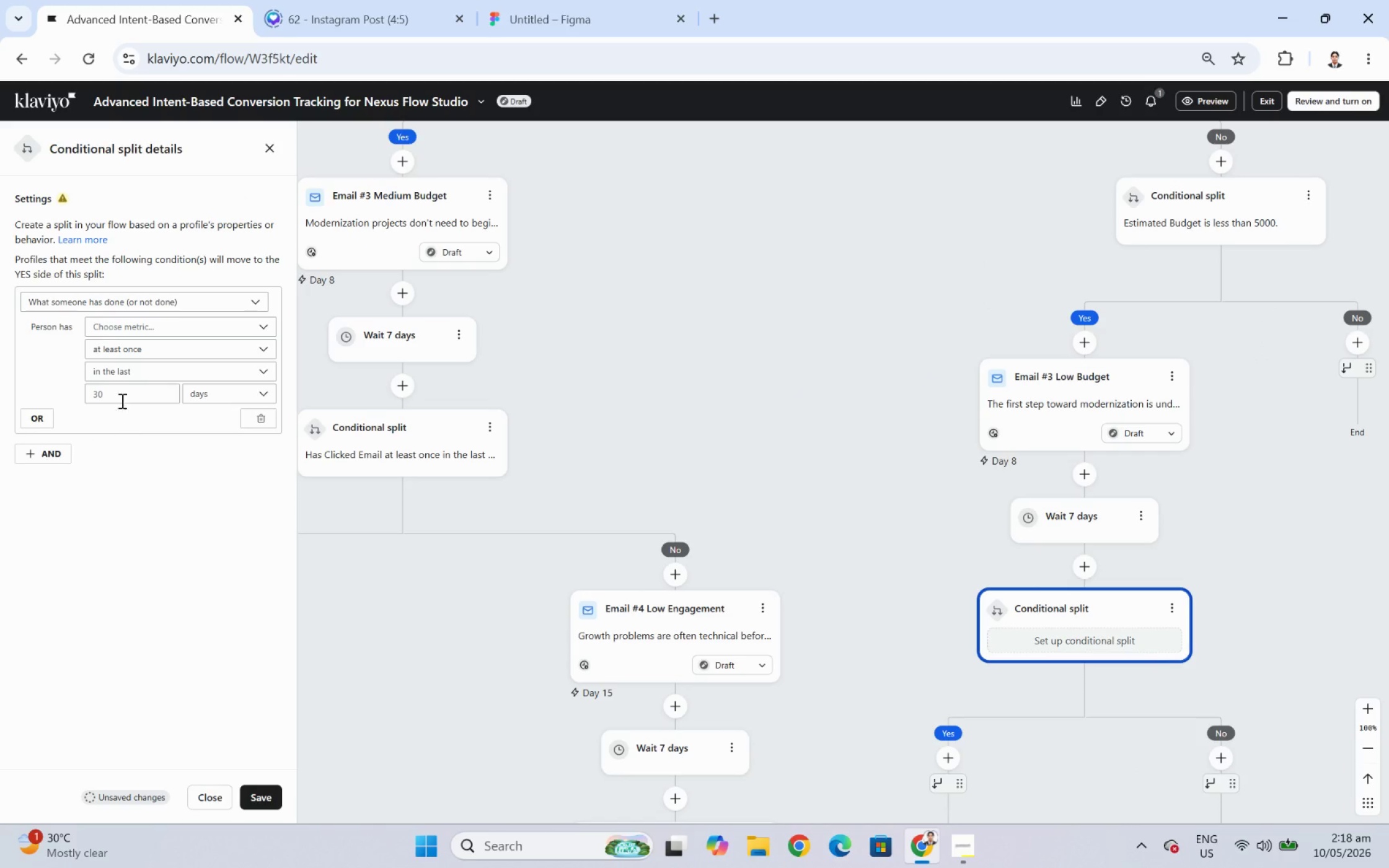 
double_click([125, 328])
 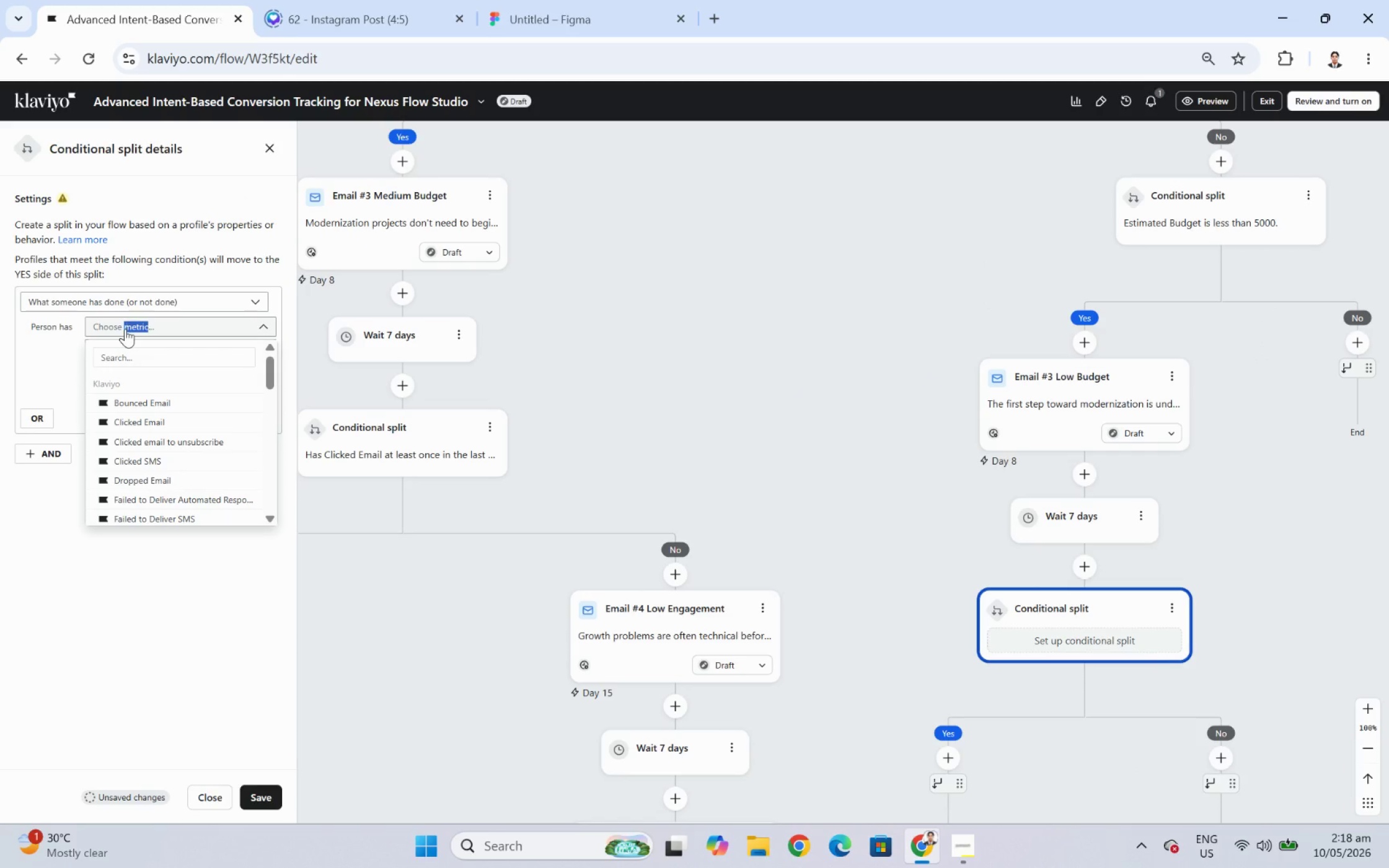 
triple_click([125, 328])
 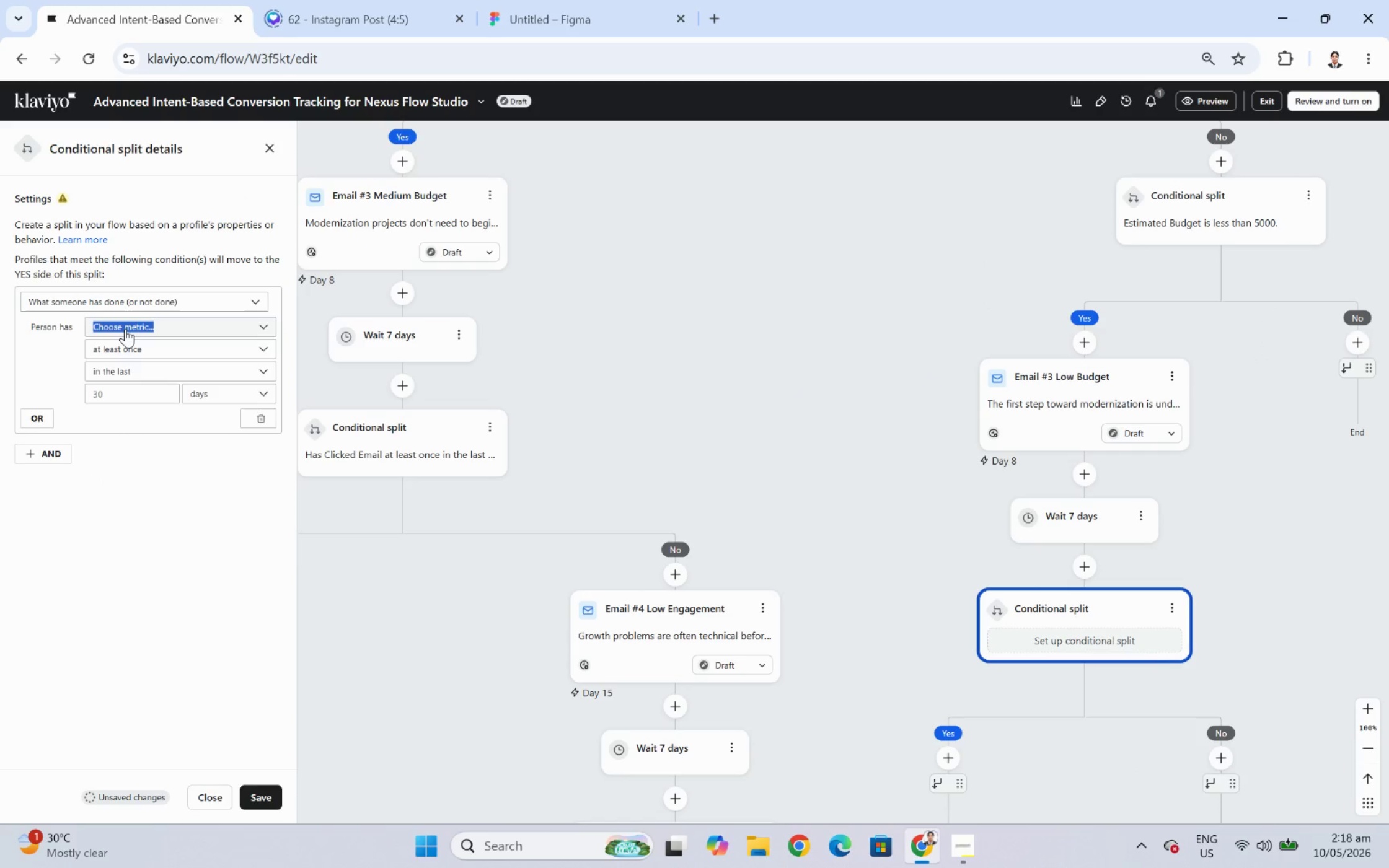 
triple_click([125, 328])
 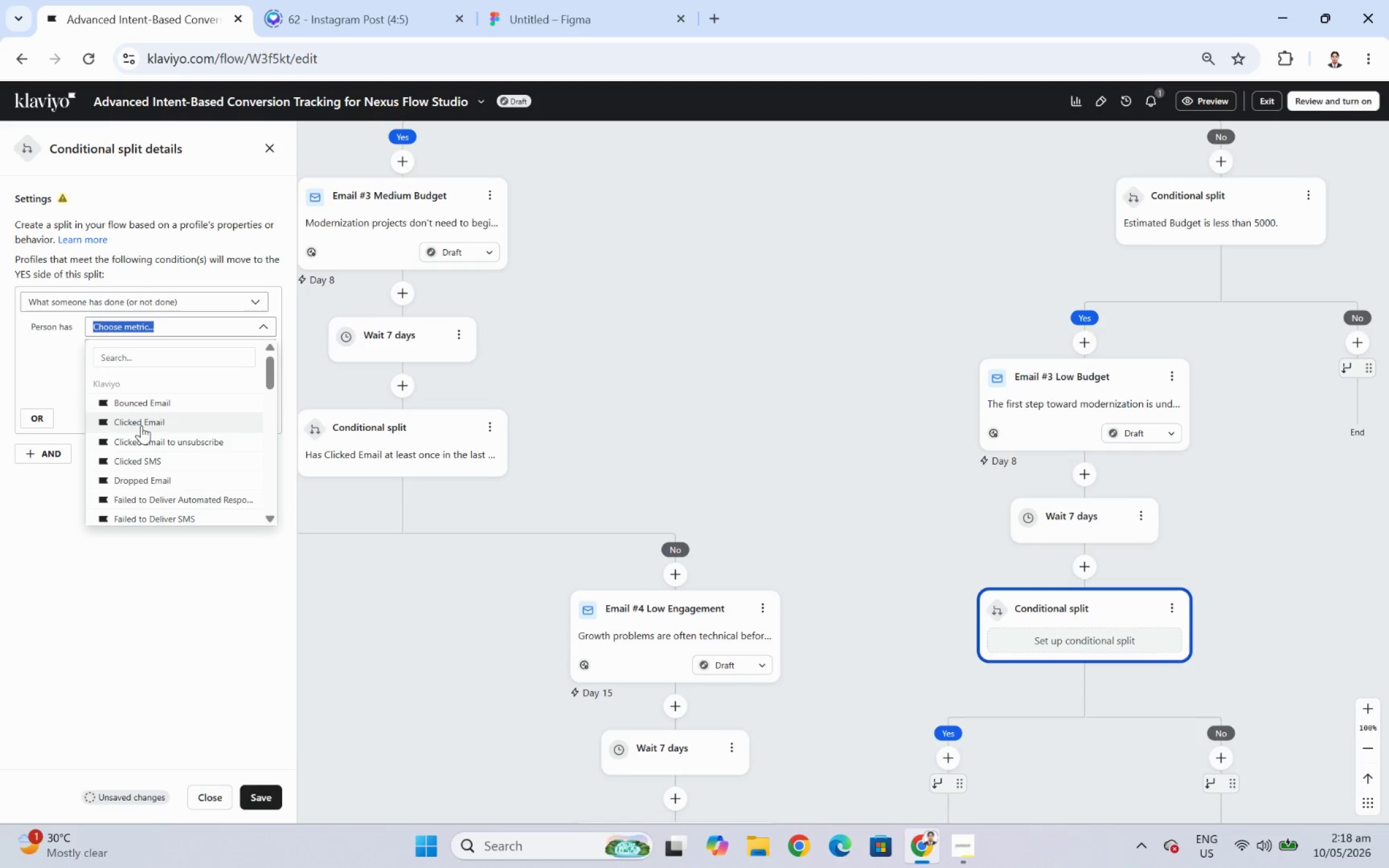 
left_click([142, 426])
 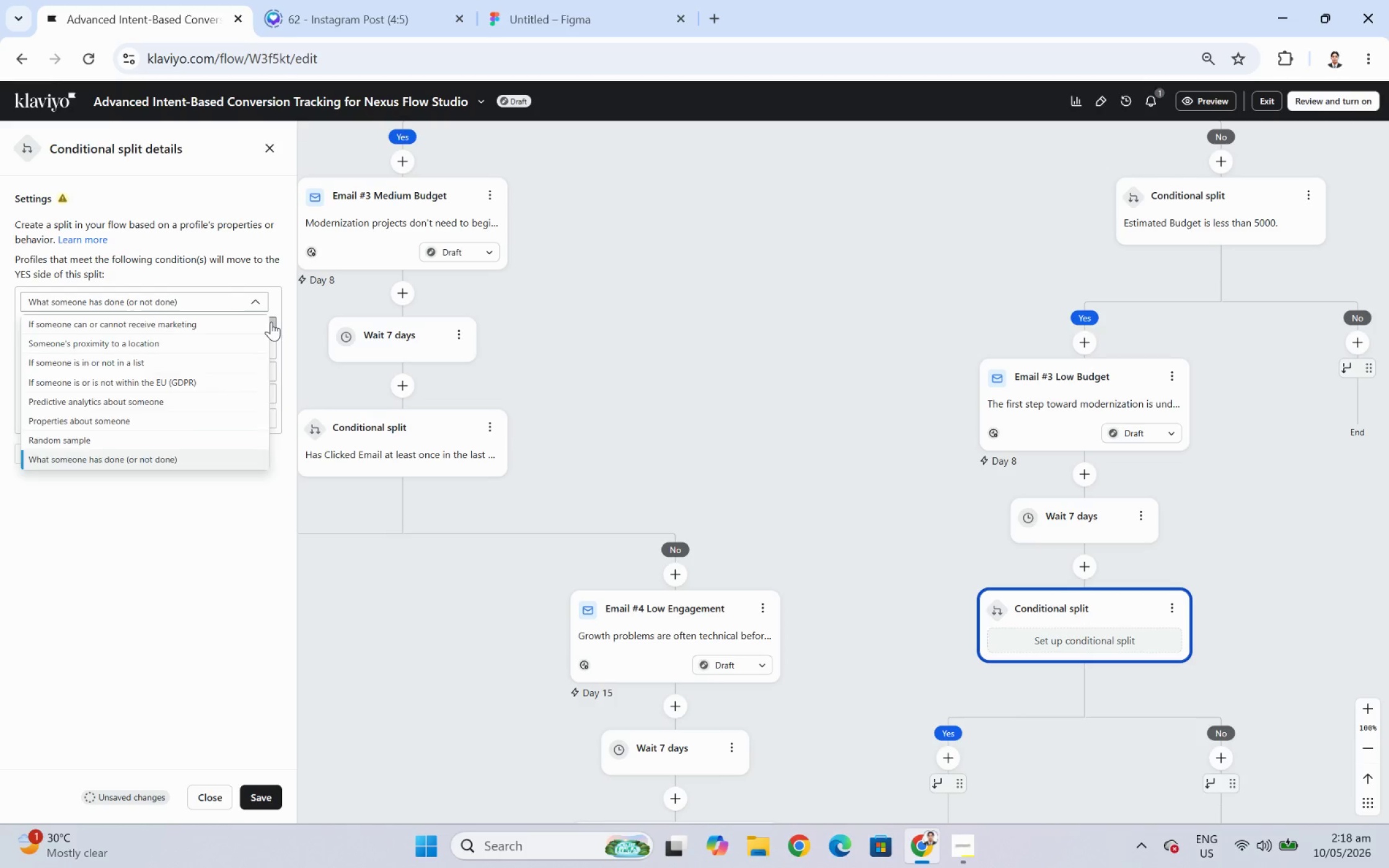 
left_click([271, 322])
 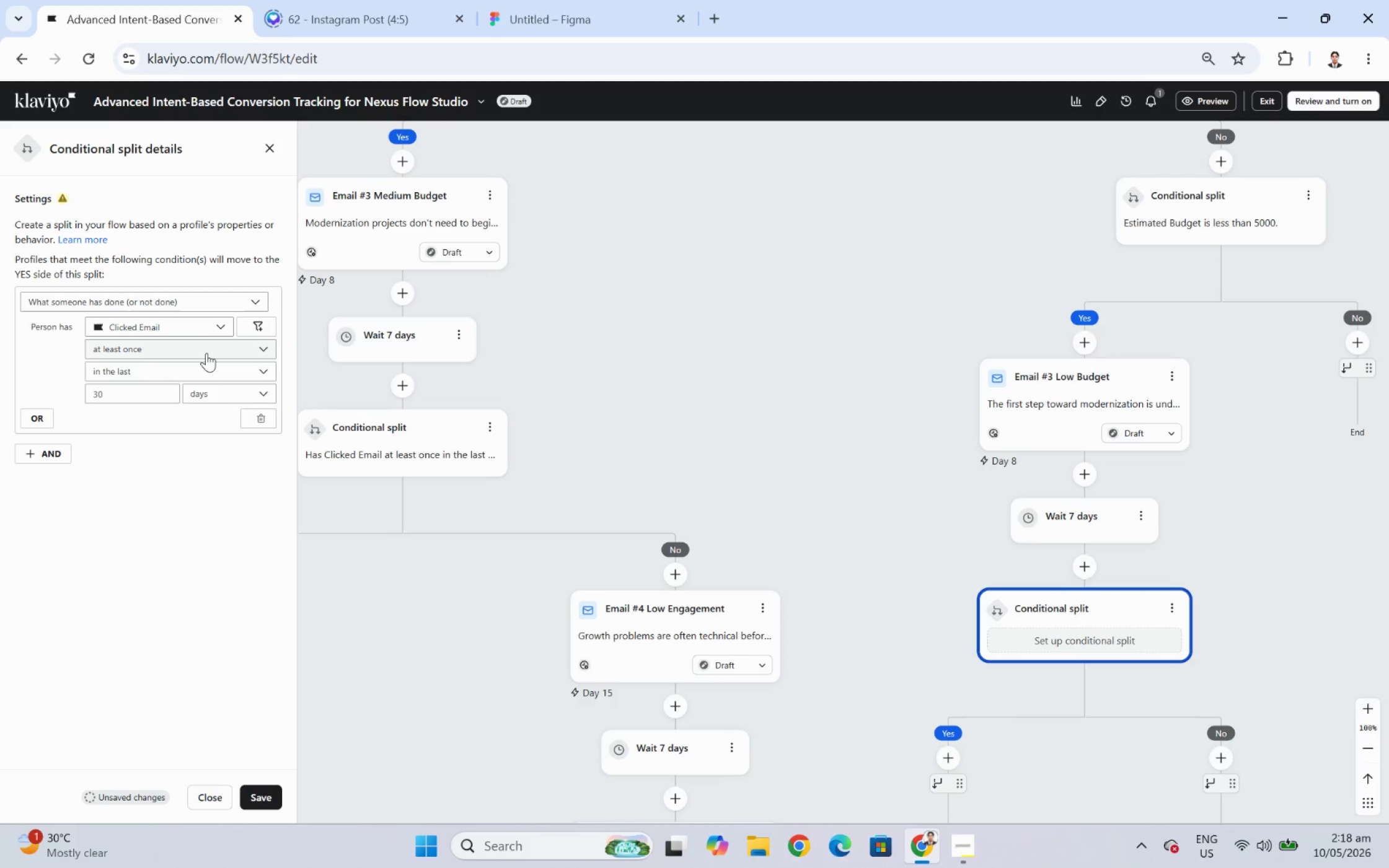 
left_click([206, 353])
 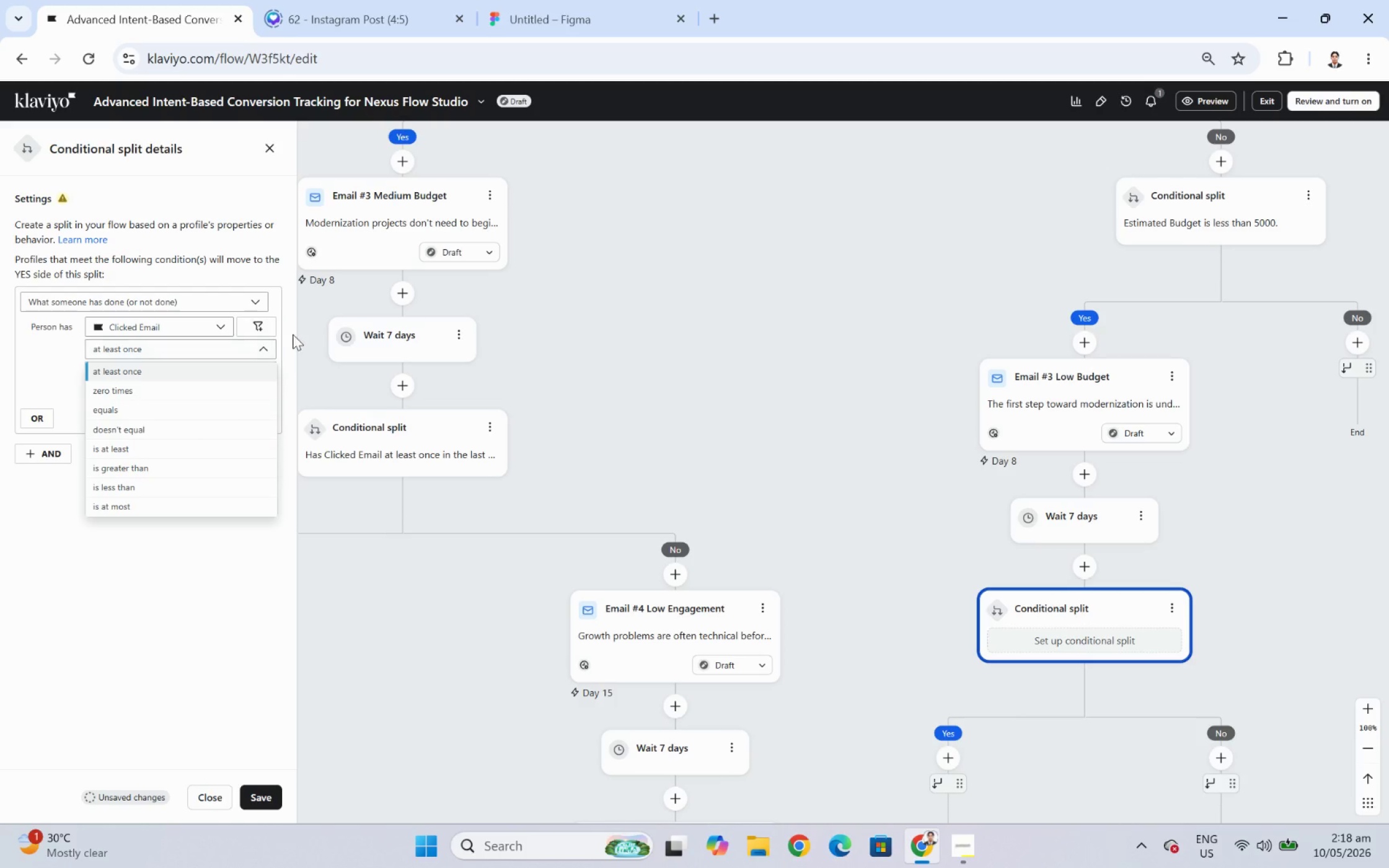 
left_click([265, 326])
 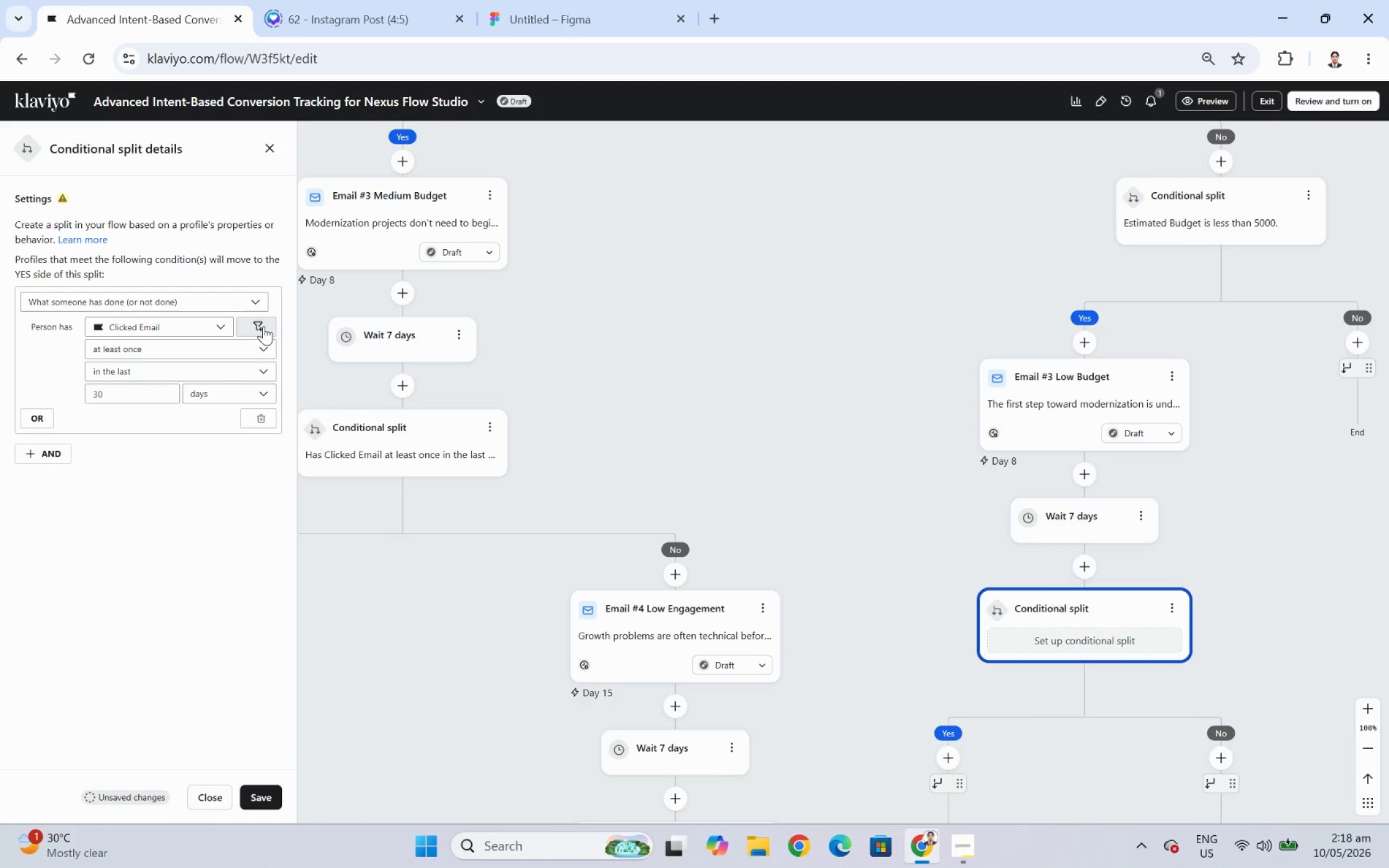 
left_click([211, 349])
 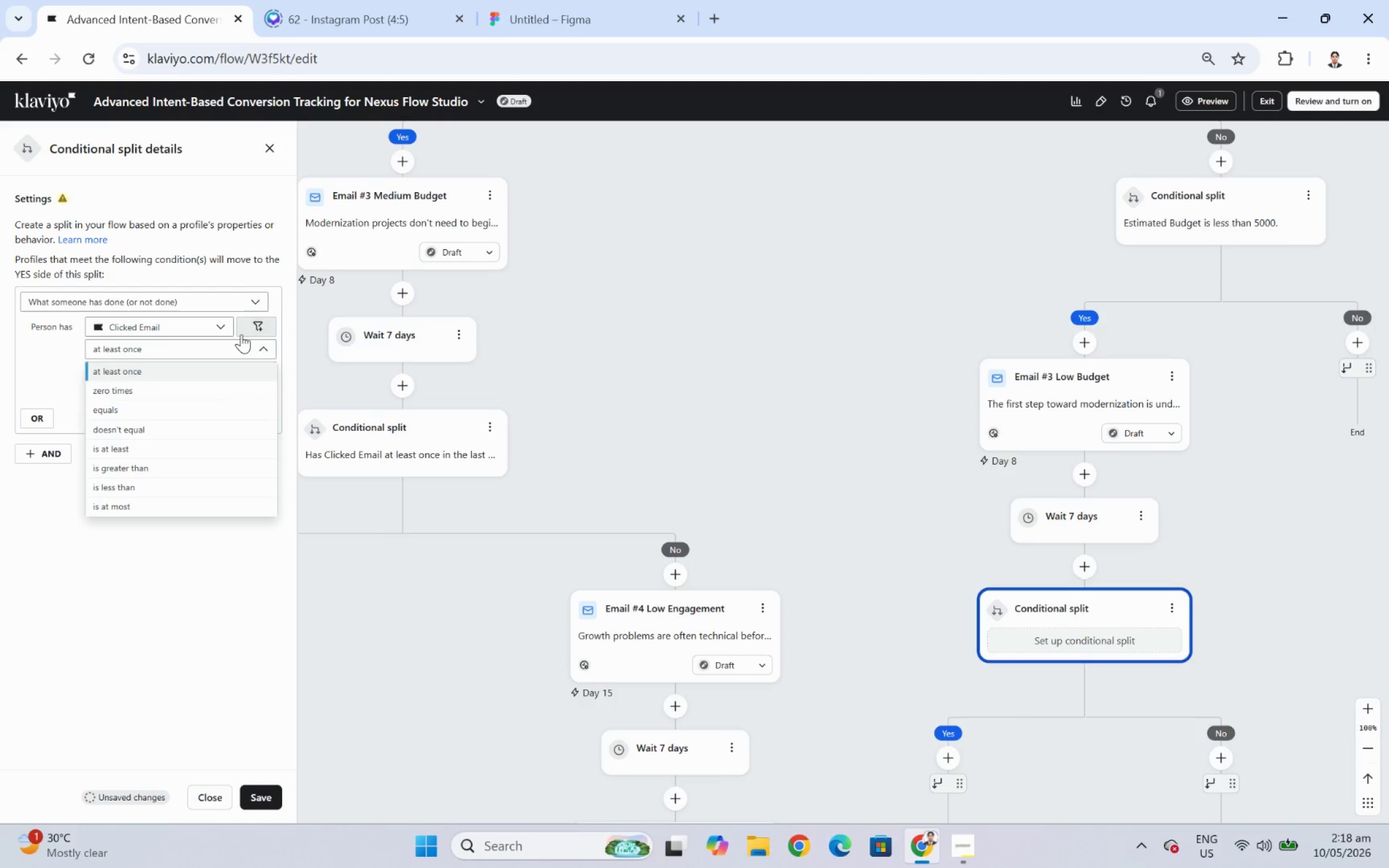 
left_click([254, 331])
 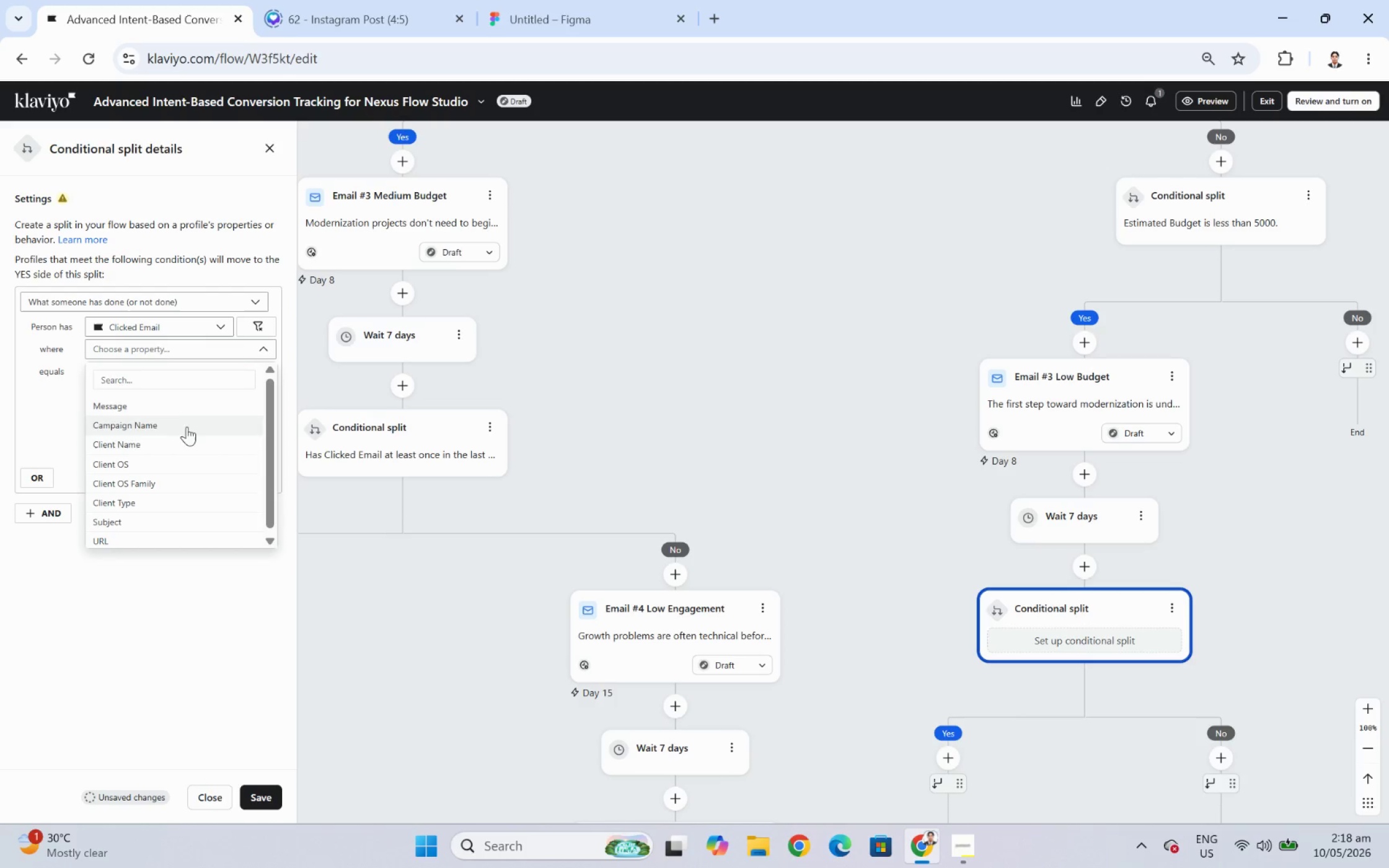 
left_click([169, 544])
 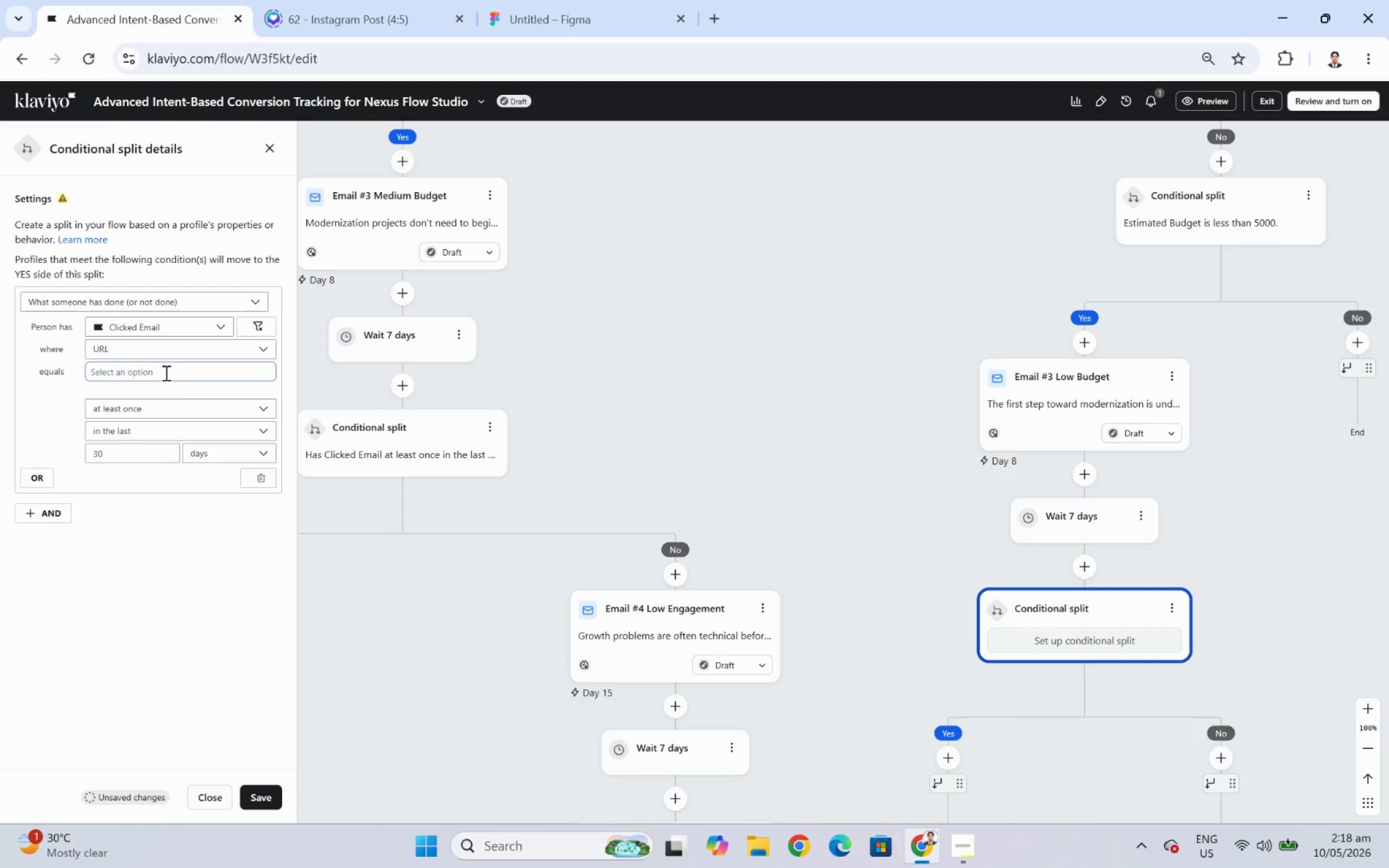 
left_click([165, 372])
 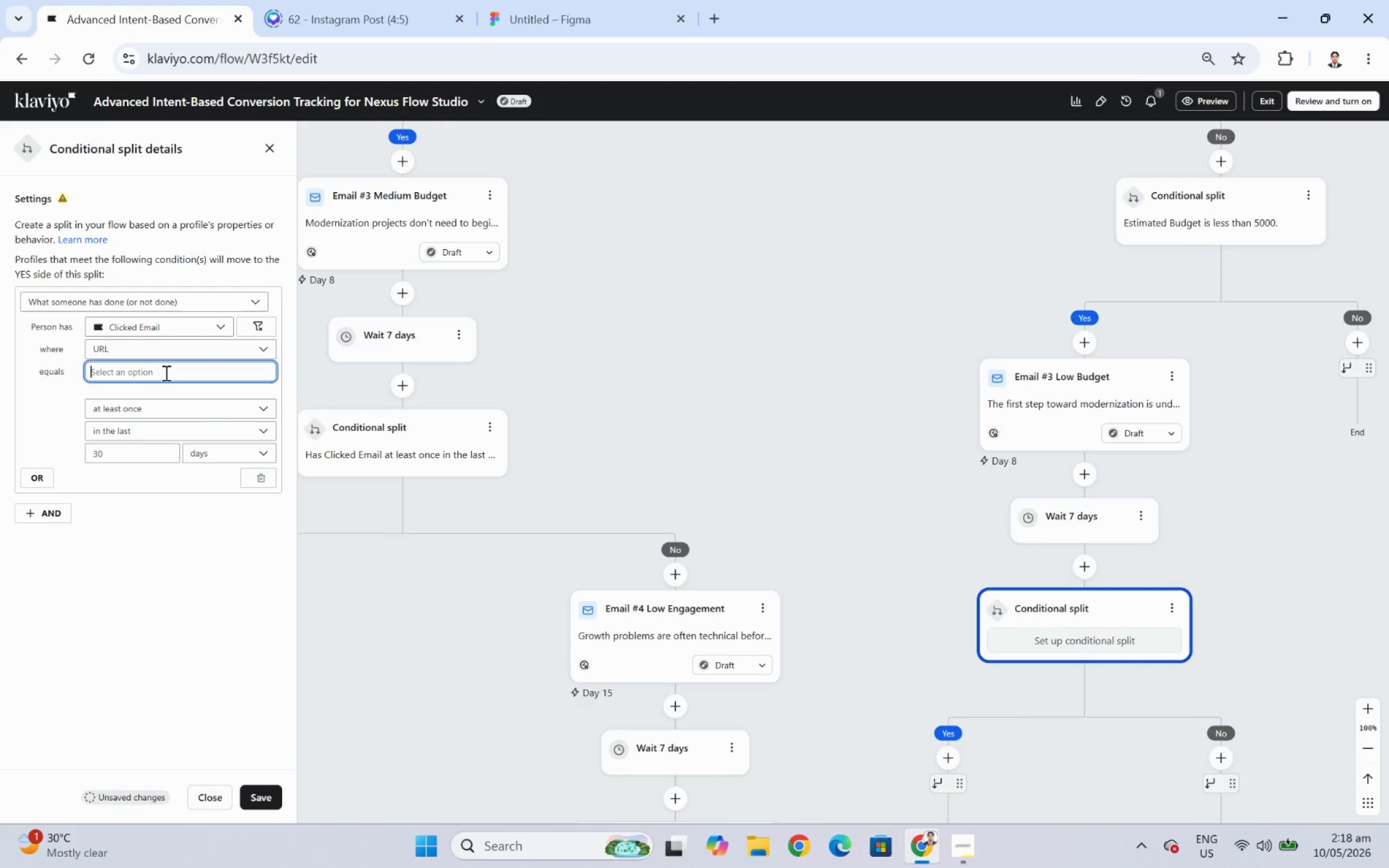 
key(Control+ControlLeft)
 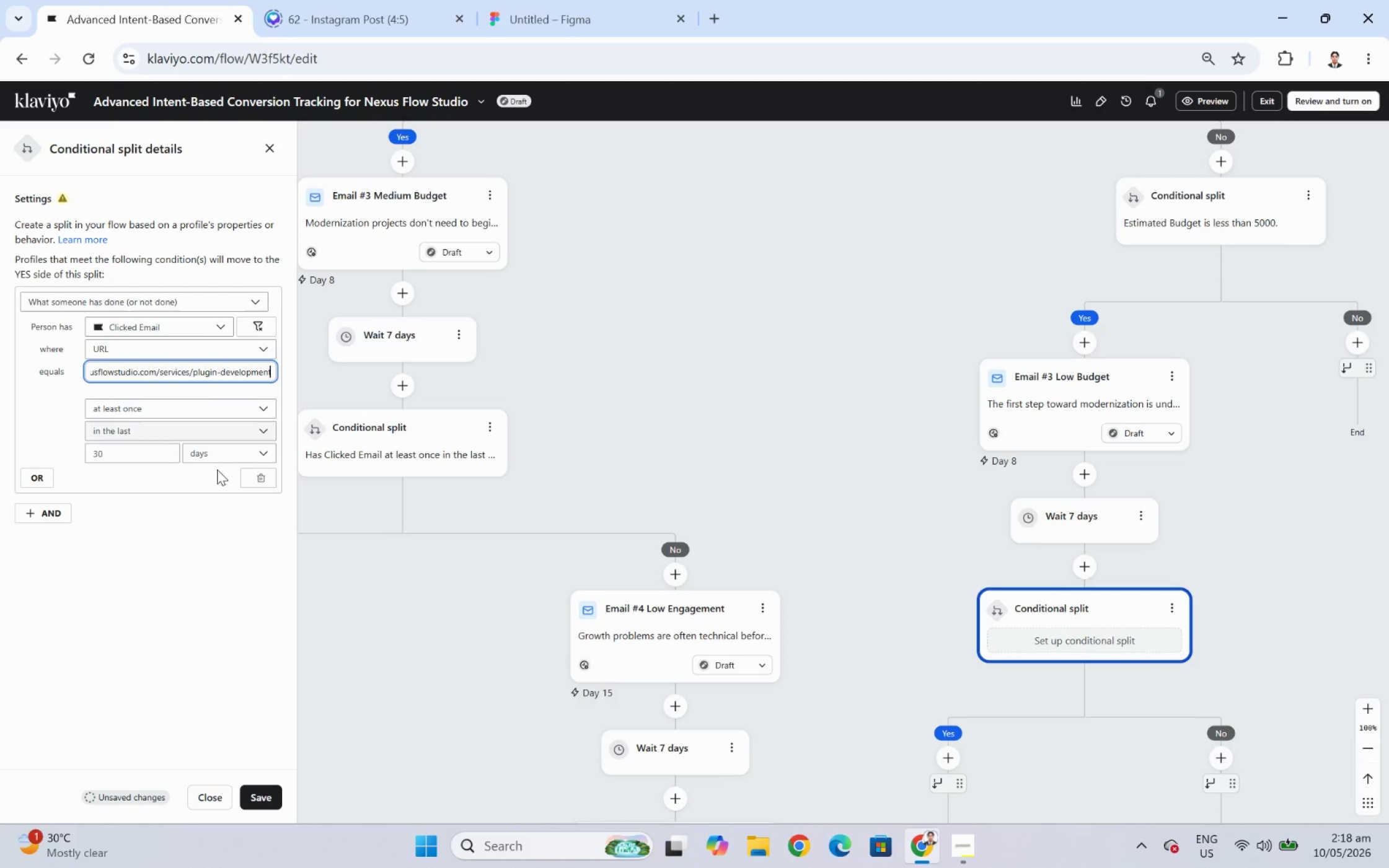 
key(Control+V)
 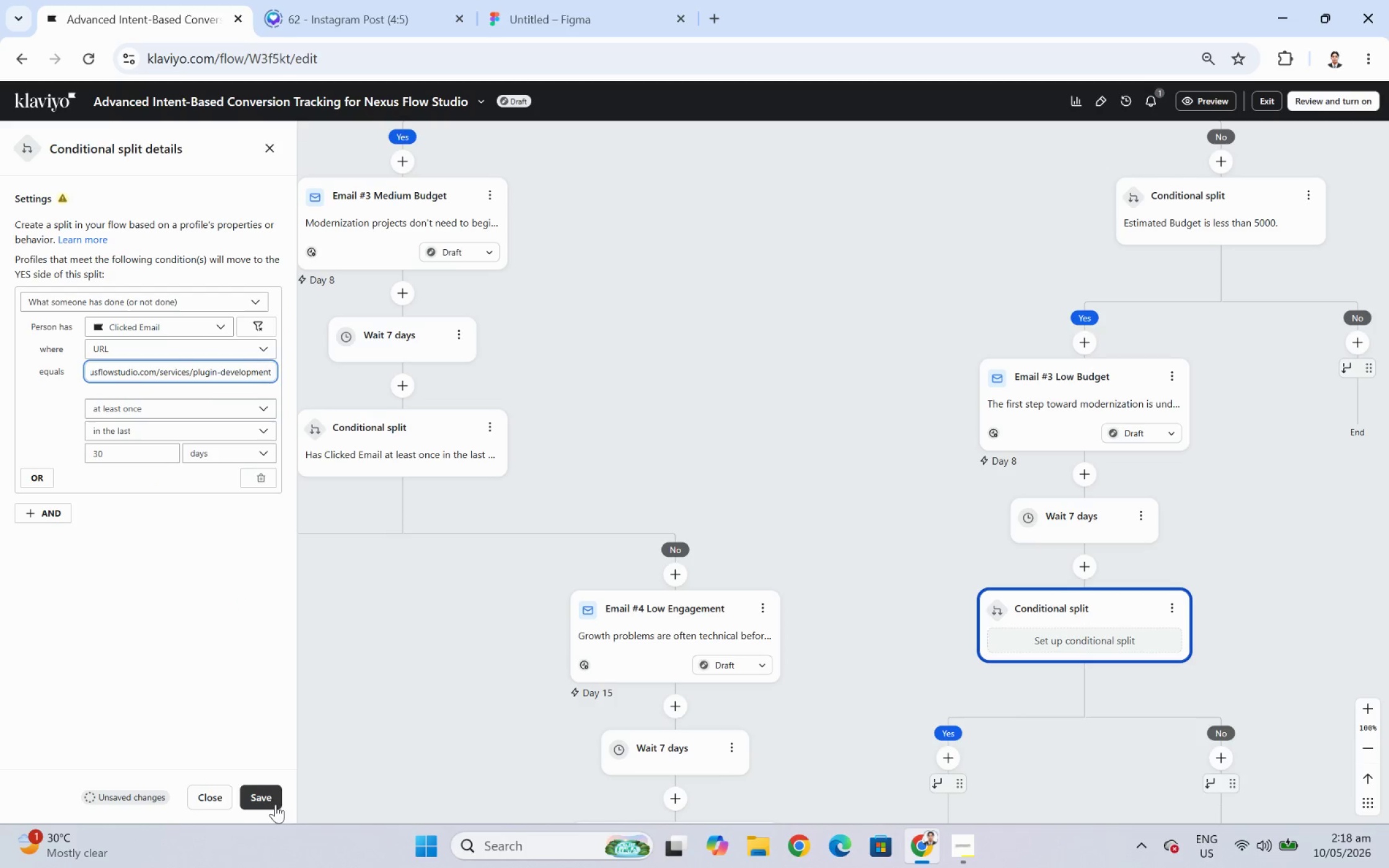 
left_click([269, 799])
 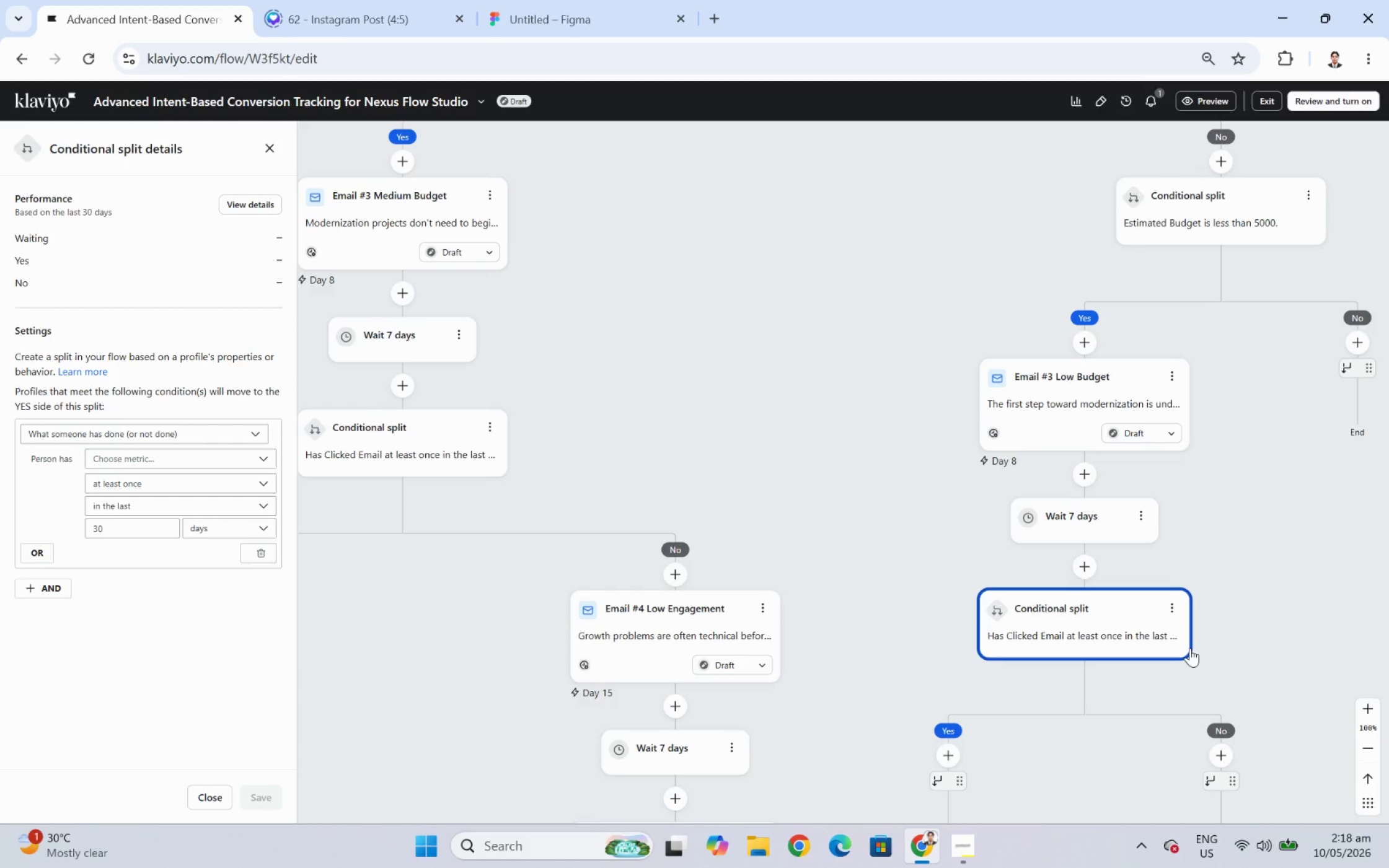 
left_click_drag(start_coordinate=[1264, 629], to_coordinate=[1219, 538])
 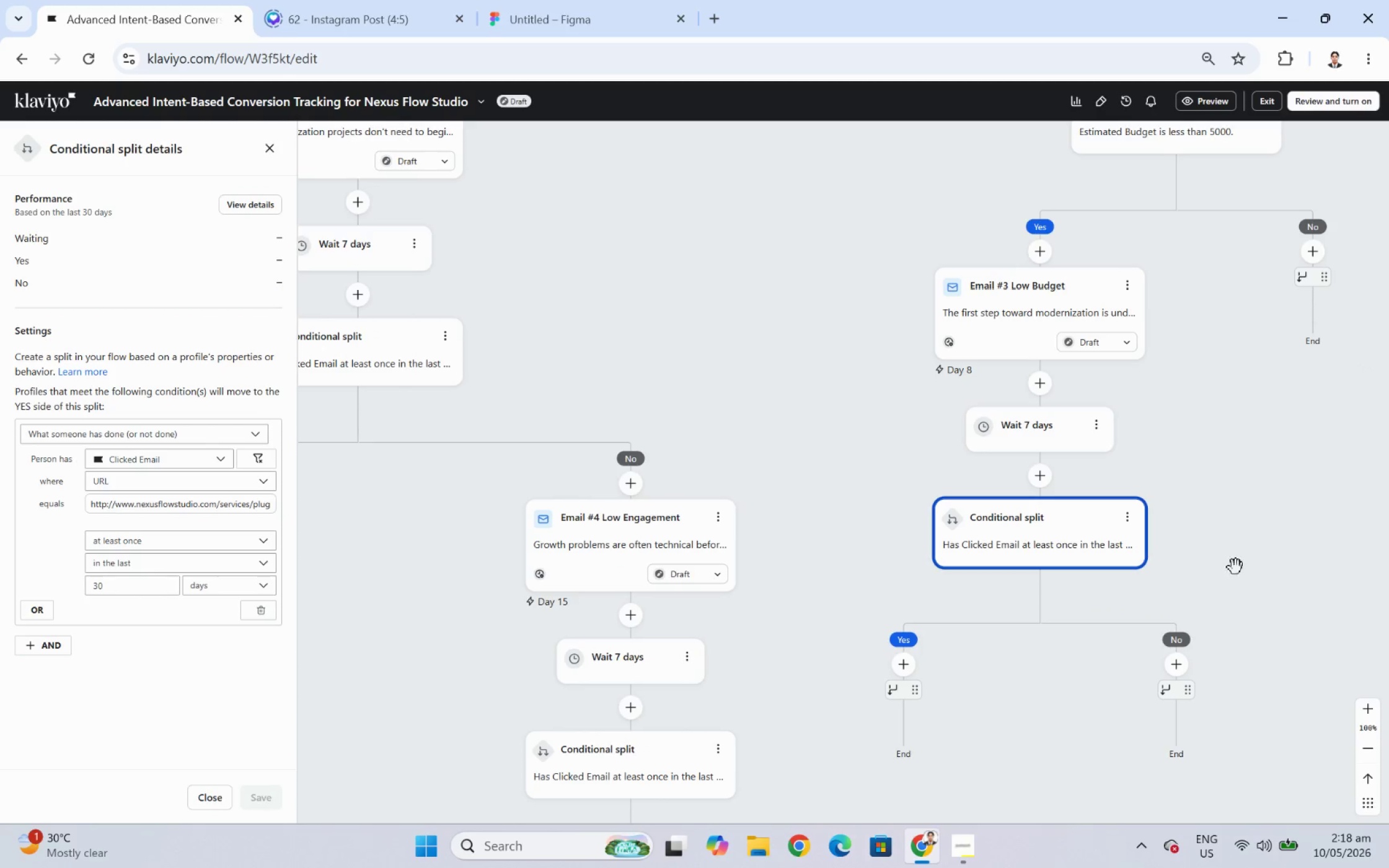 
left_click_drag(start_coordinate=[1220, 537], to_coordinate=[1188, 437])
 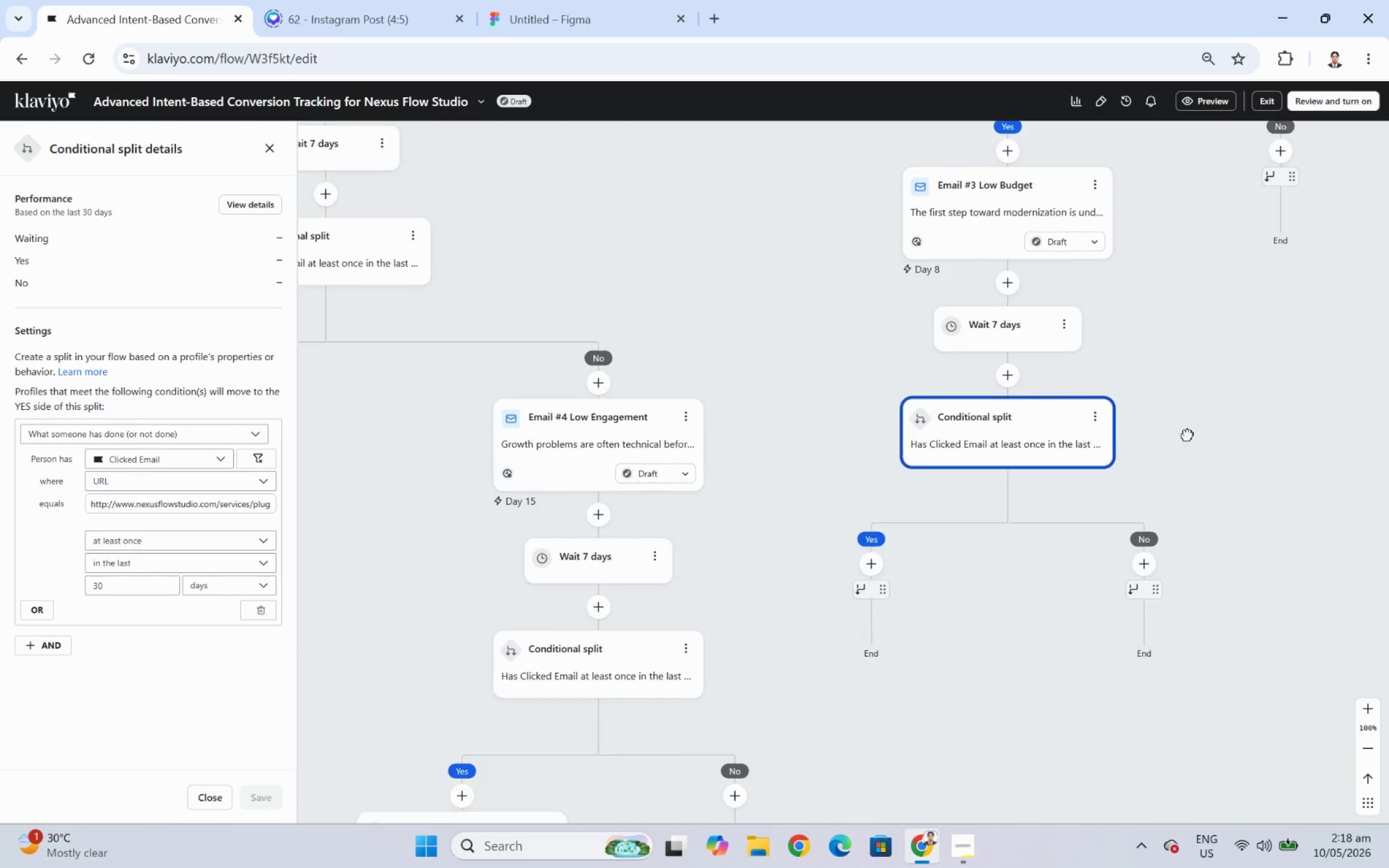 
left_click_drag(start_coordinate=[1188, 436], to_coordinate=[1096, 430])
 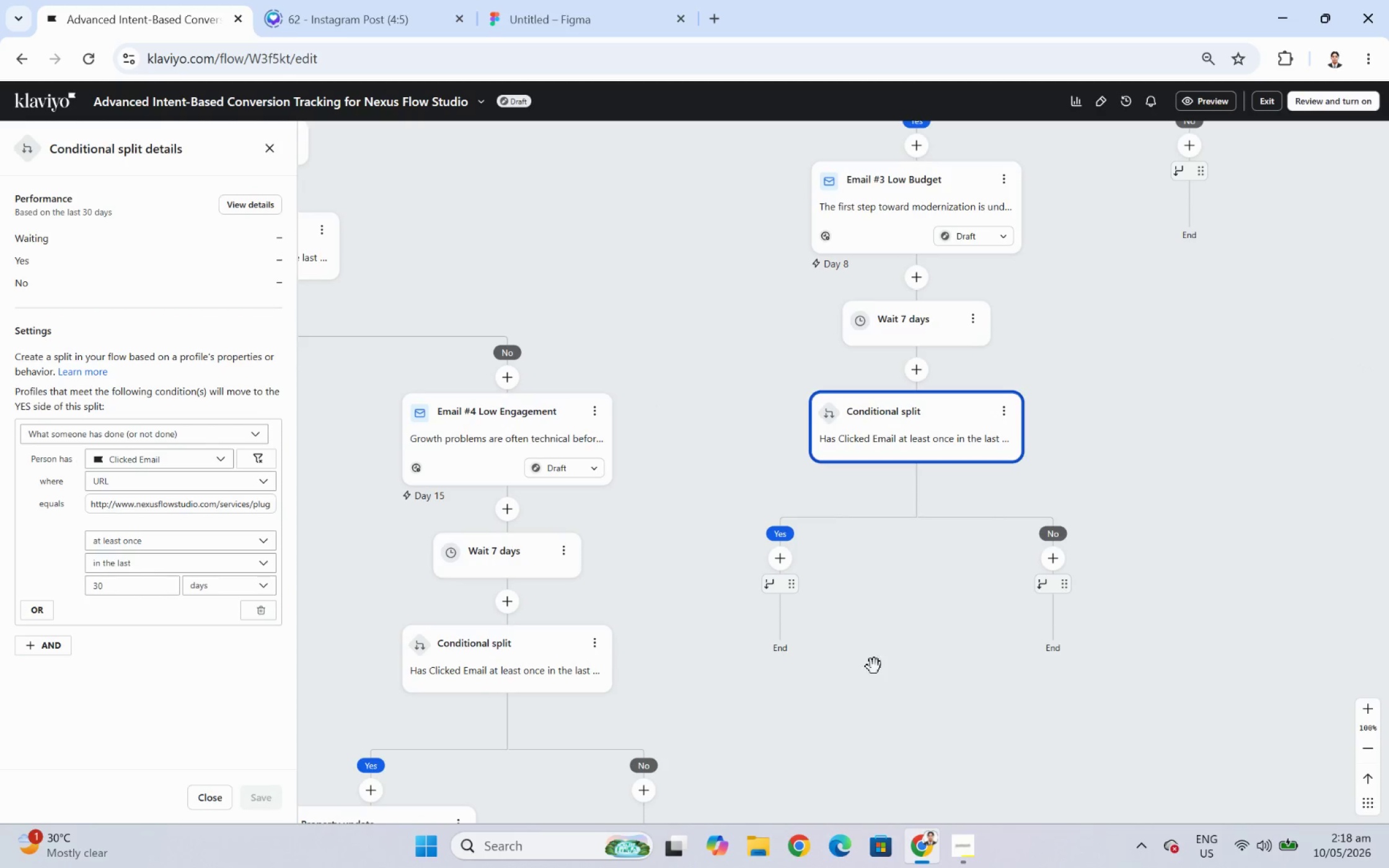 
left_click_drag(start_coordinate=[876, 675], to_coordinate=[944, 587])
 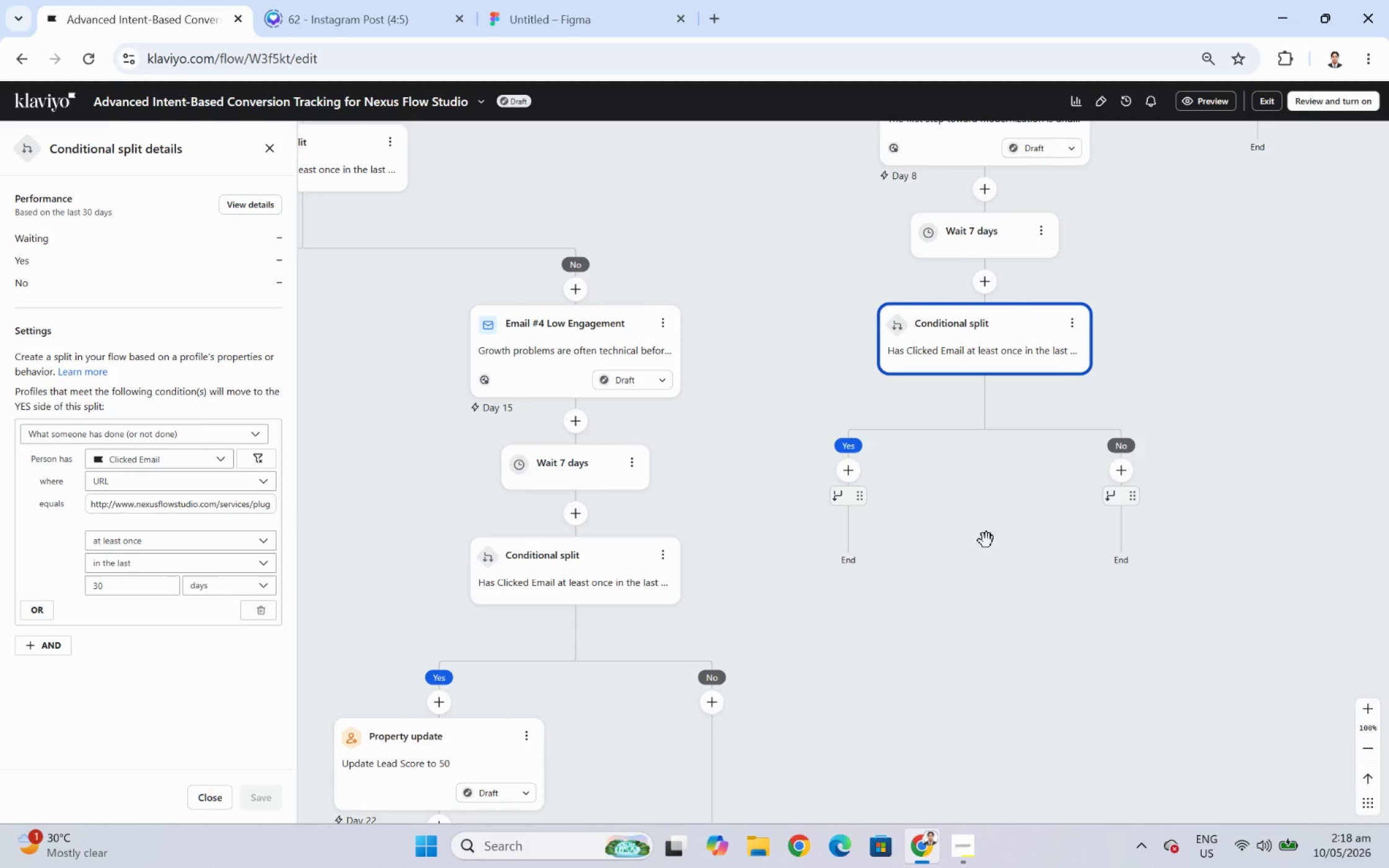 
left_click_drag(start_coordinate=[986, 540], to_coordinate=[1214, 592])
 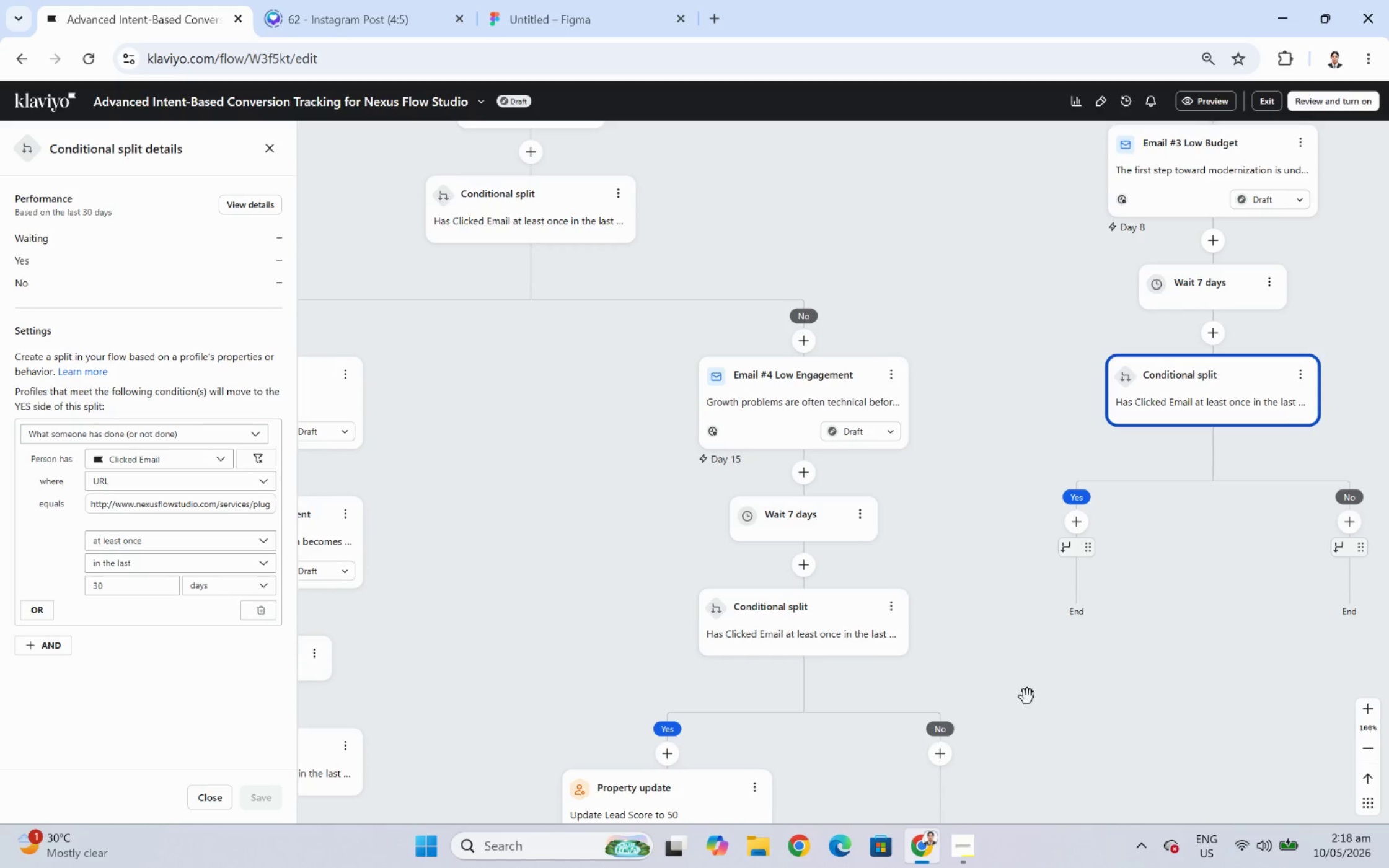 
left_click_drag(start_coordinate=[1027, 691], to_coordinate=[1028, 677])
 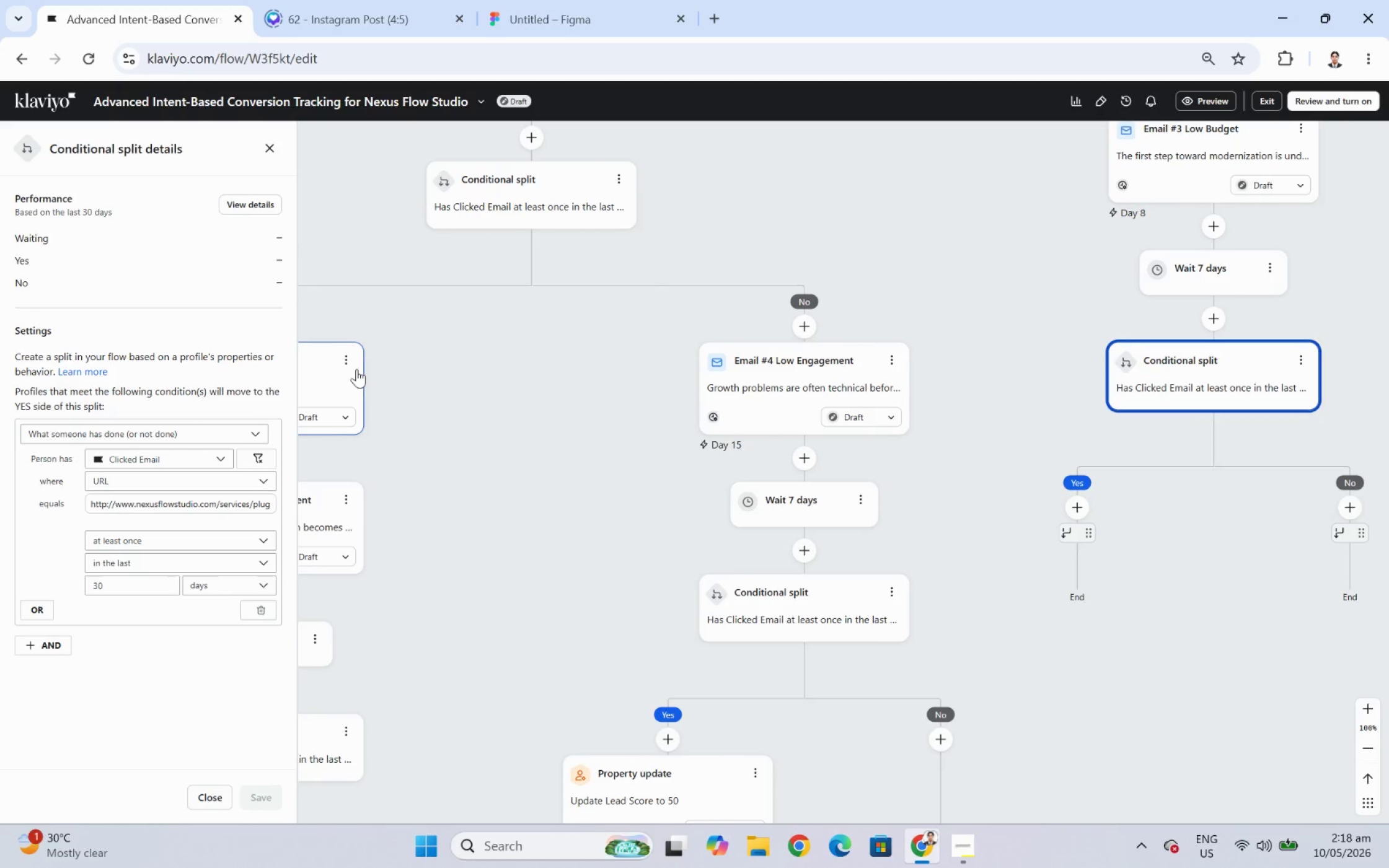 
left_click([348, 362])
 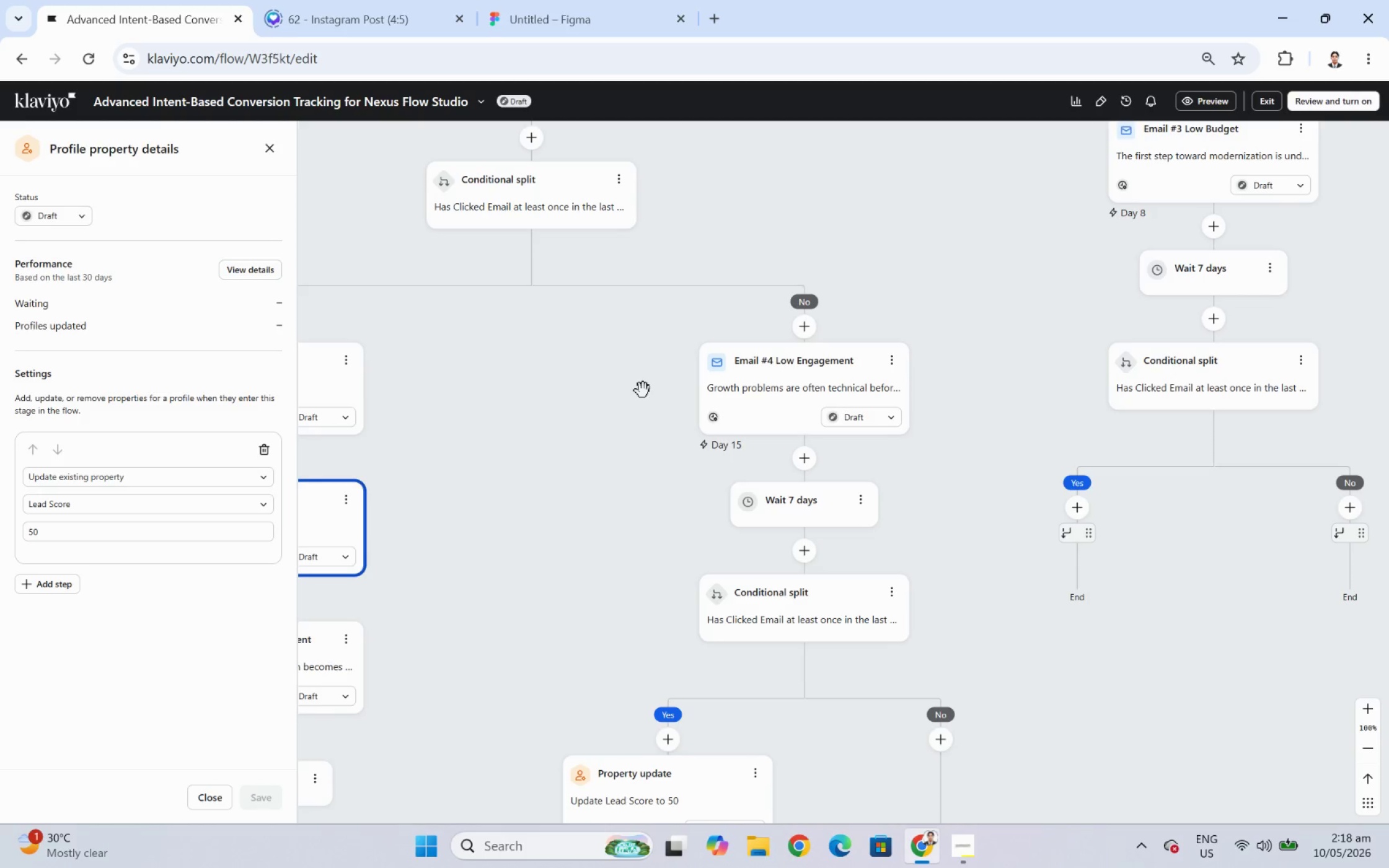 
wait(5.78)
 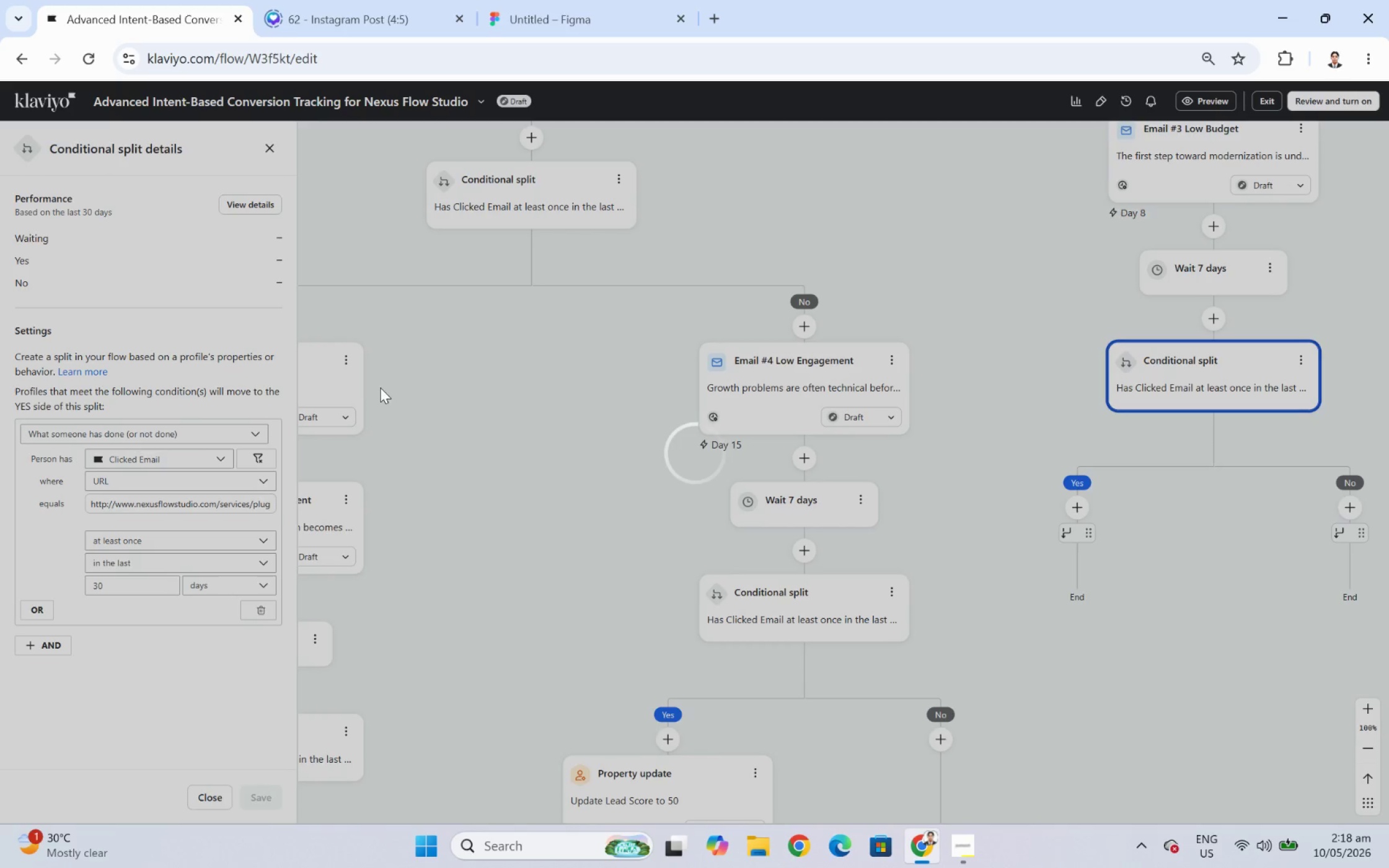 
left_click_drag(start_coordinate=[324, 515], to_coordinate=[346, 517])
 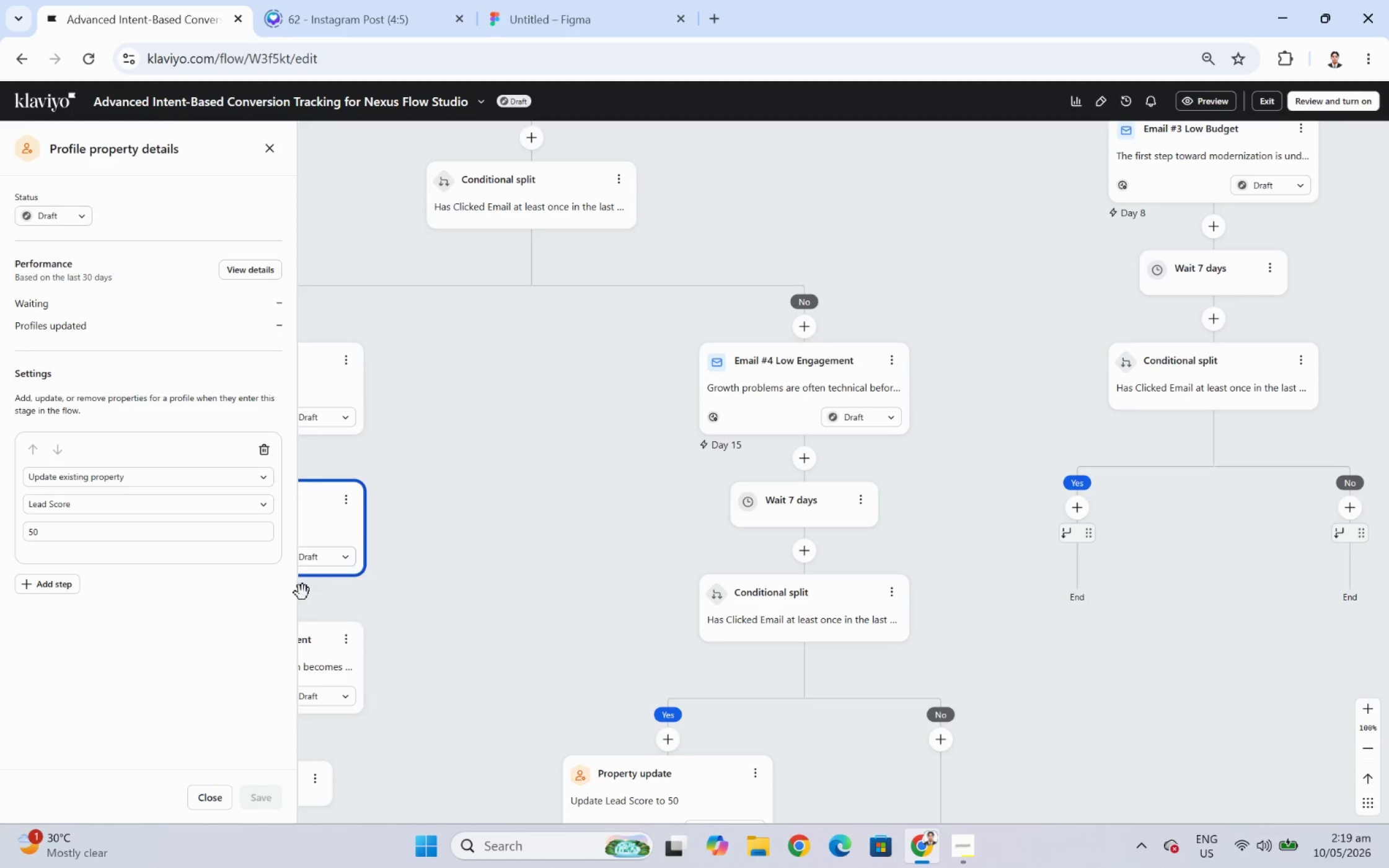 
left_click_drag(start_coordinate=[320, 517], to_coordinate=[1115, 520])
 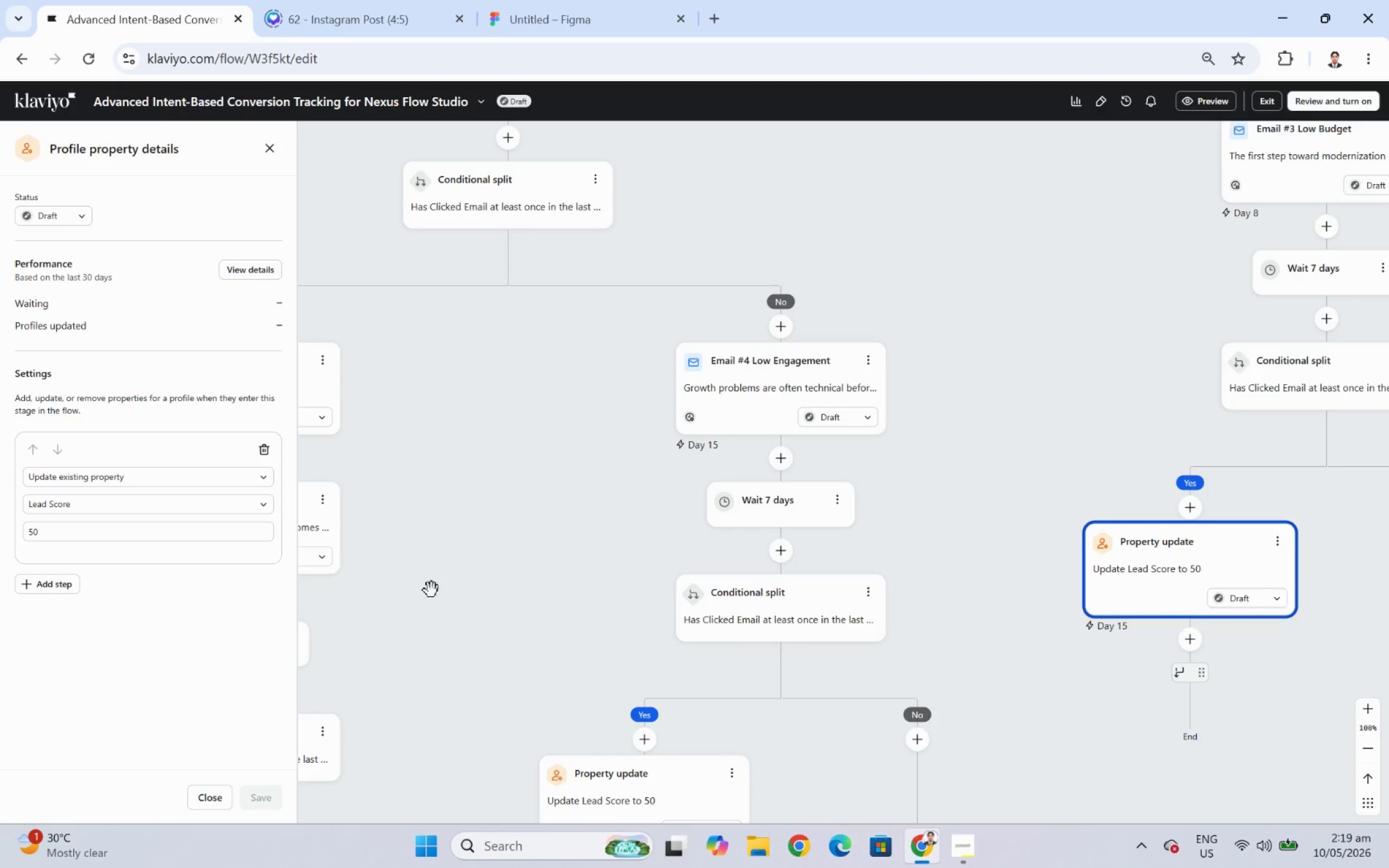 
wait(5.08)
 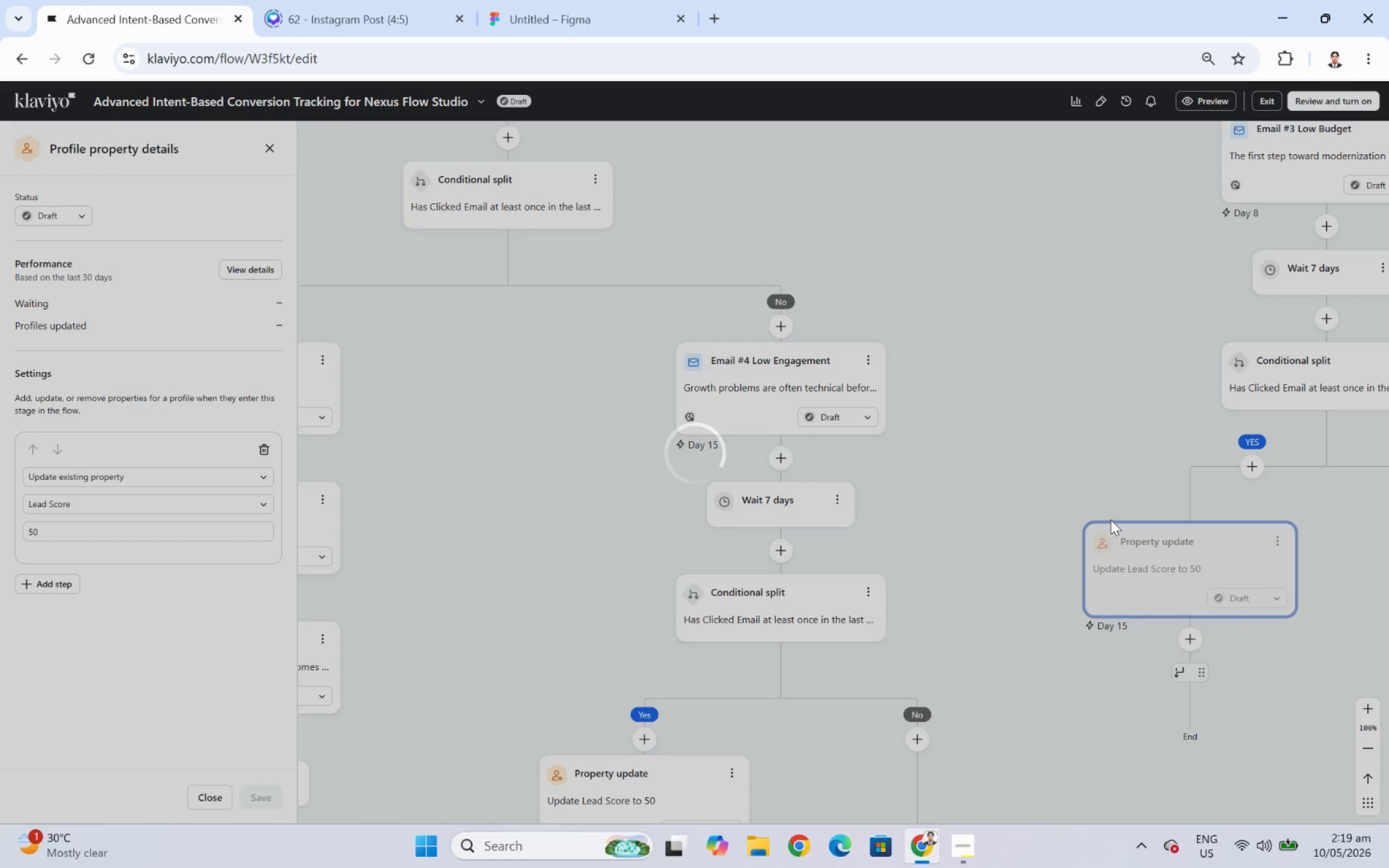 
double_click([121, 533])
 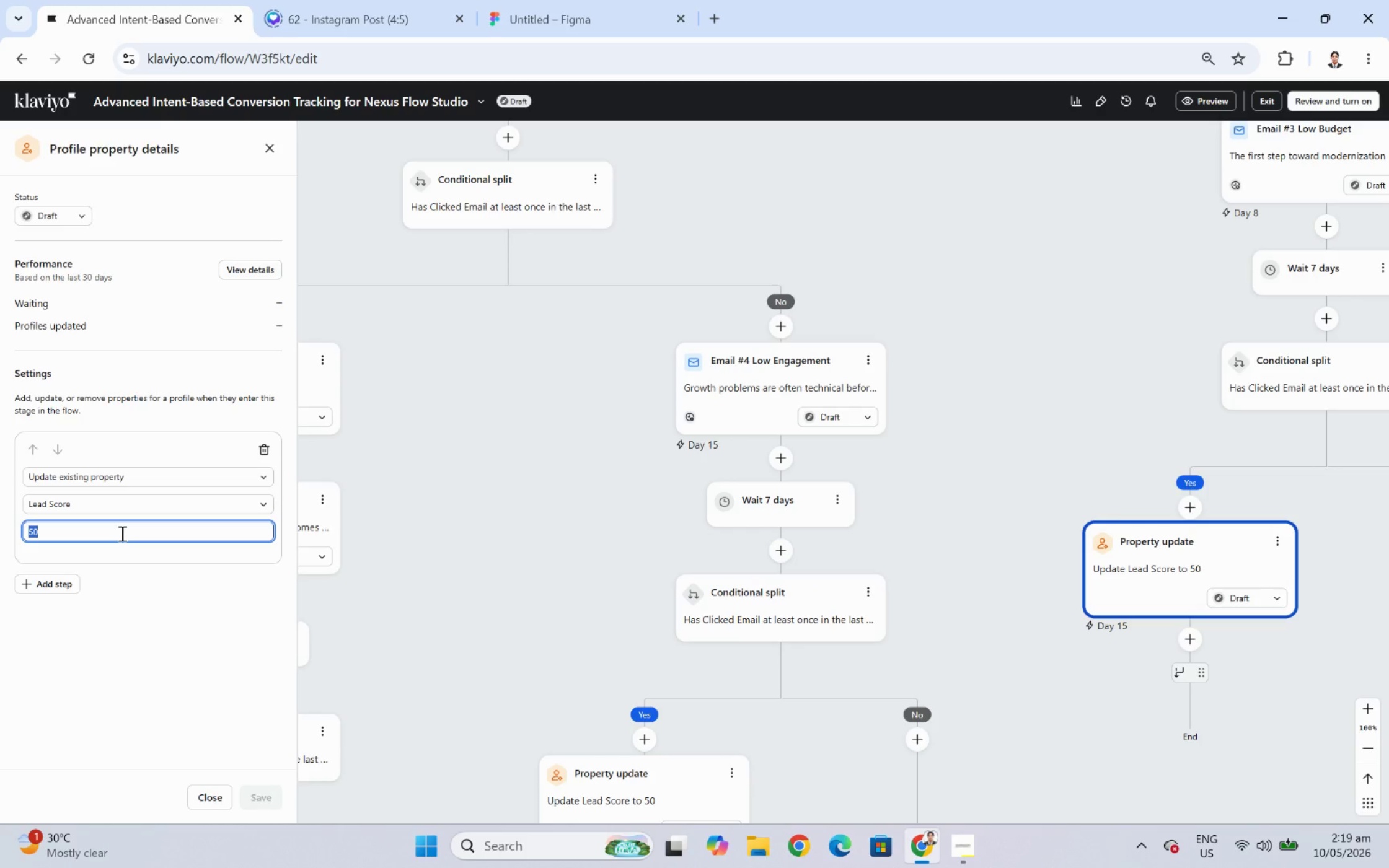 
key(Numpad4)
 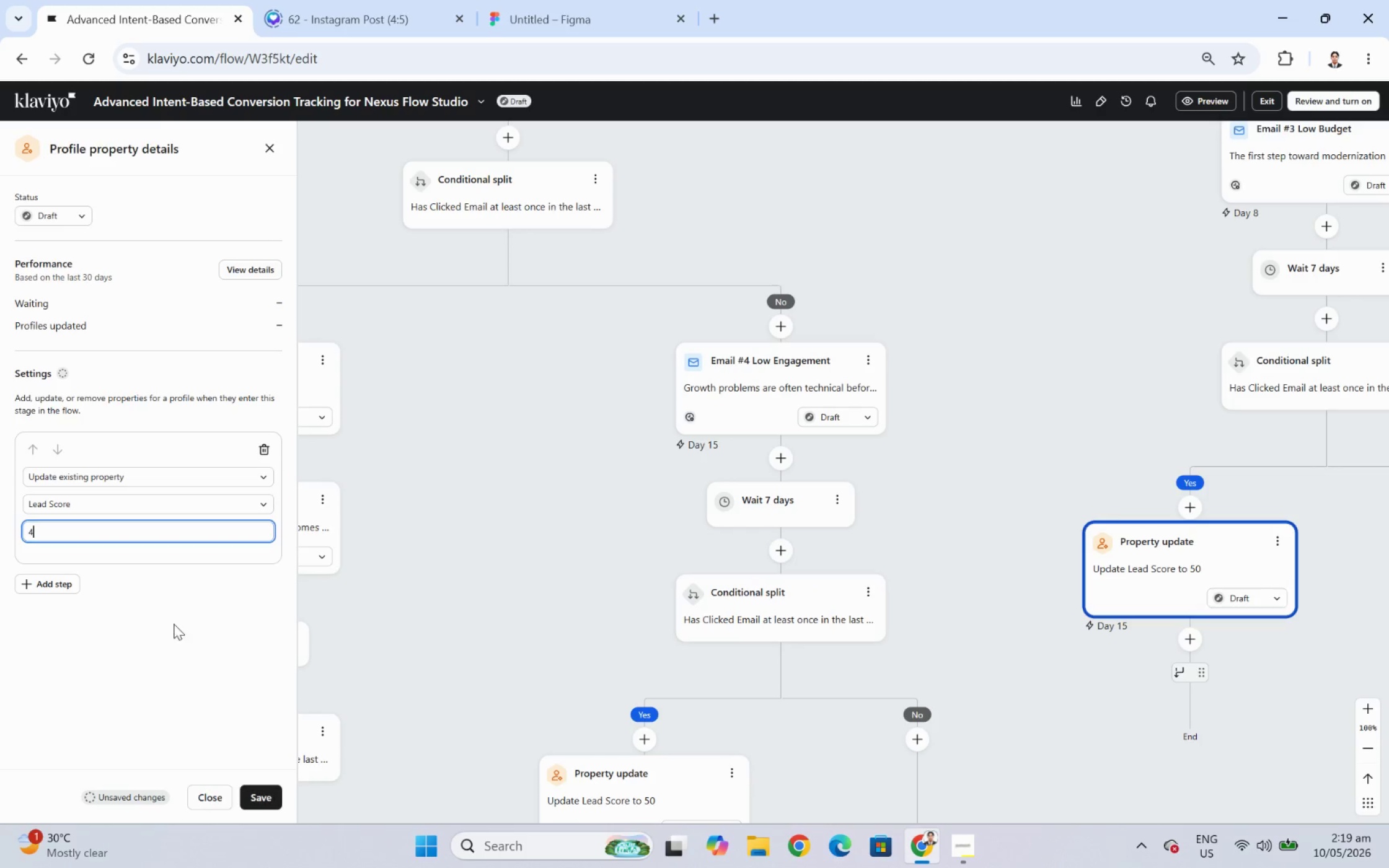 
key(Numpad0)
 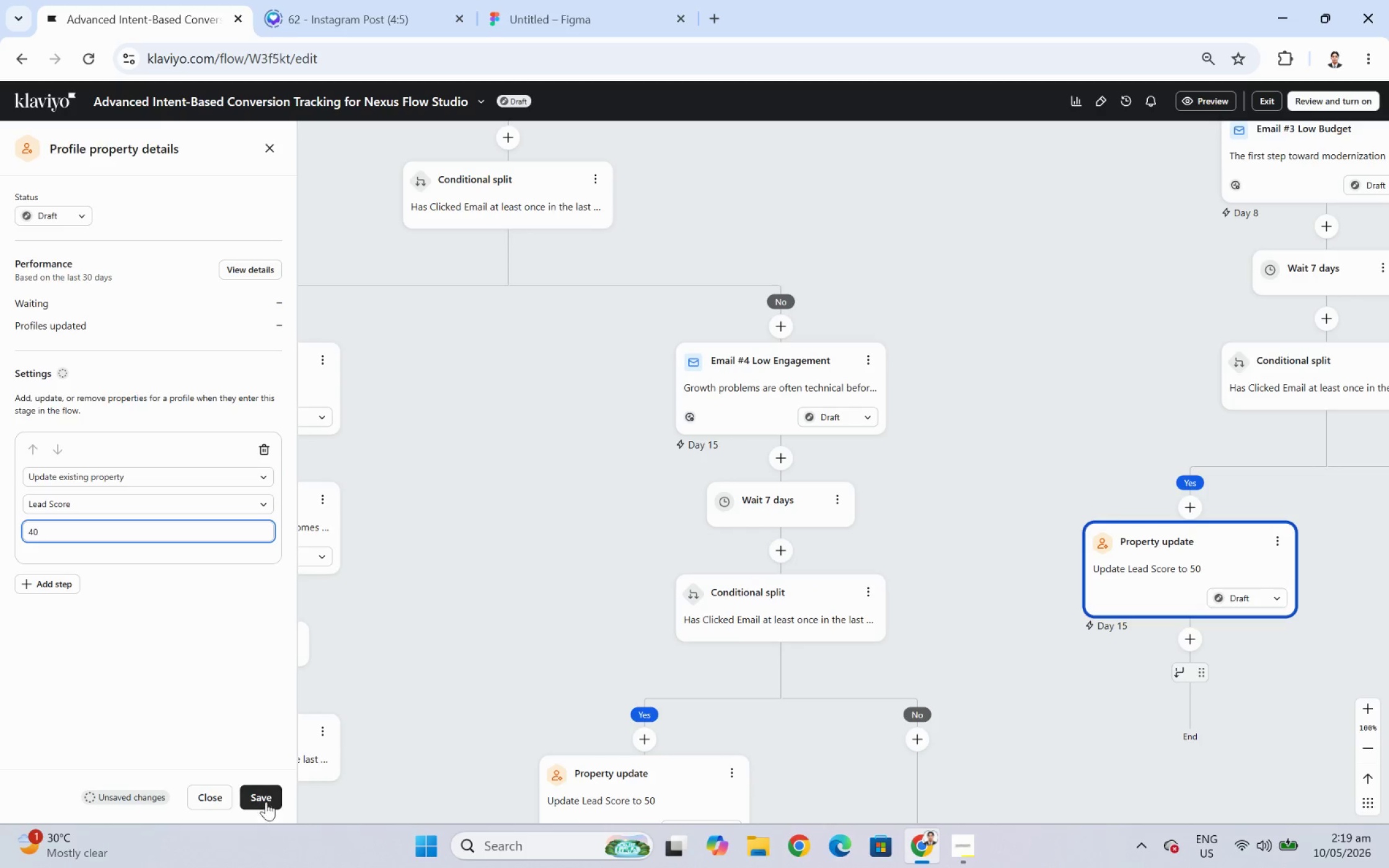 
left_click([266, 797])
 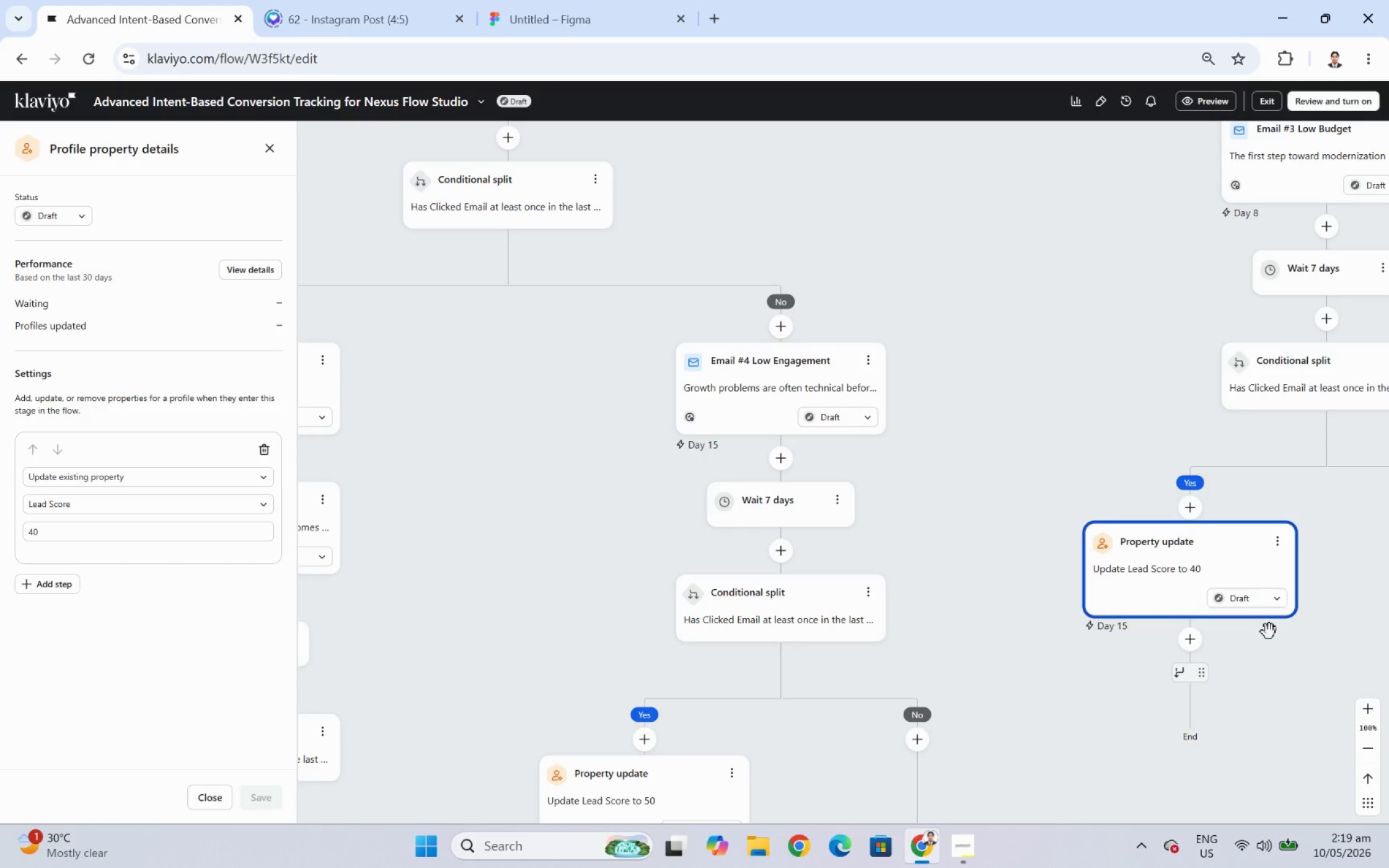 
wait(23.32)
 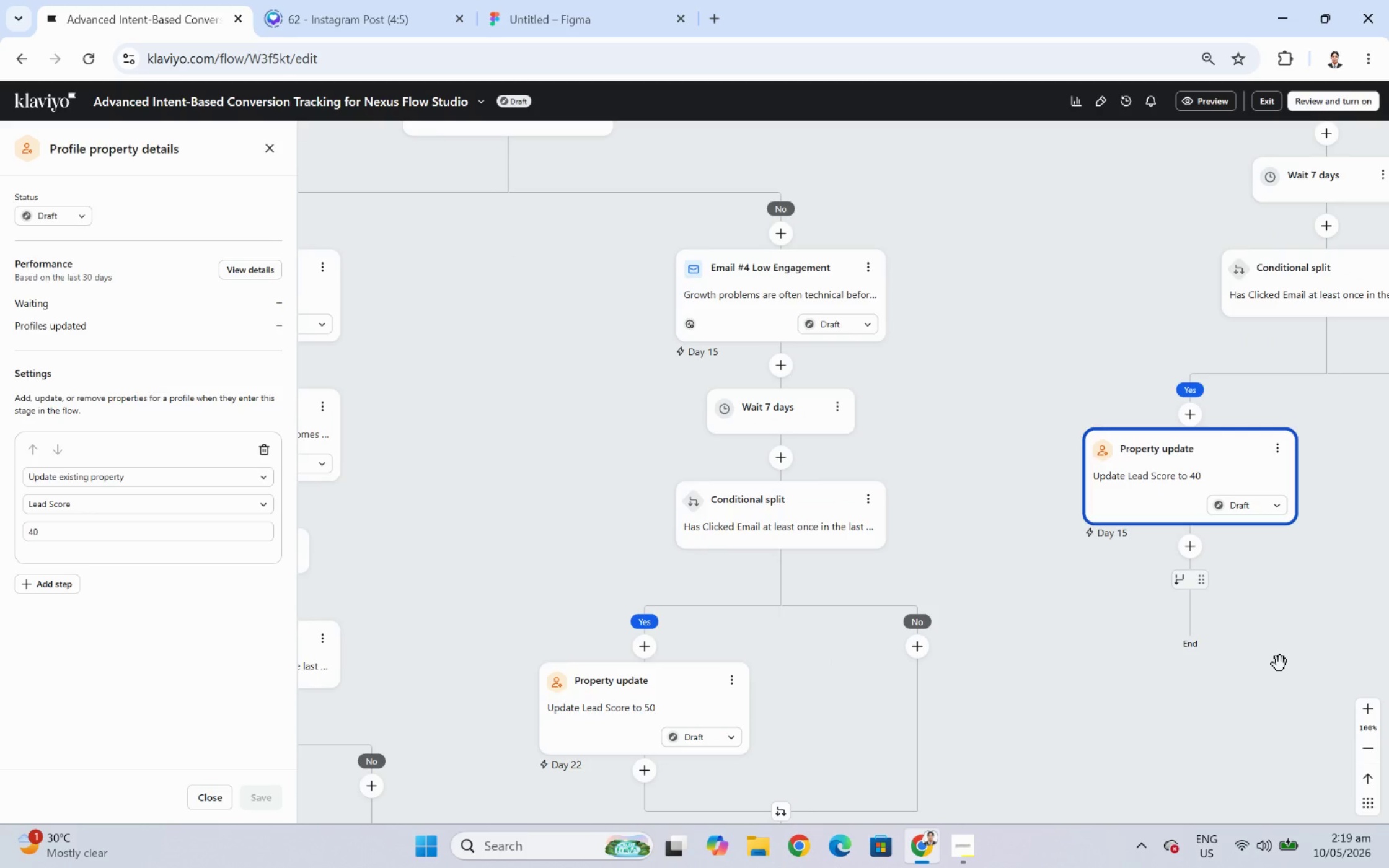 
left_click_drag(start_coordinate=[1279, 664], to_coordinate=[1062, 574])
 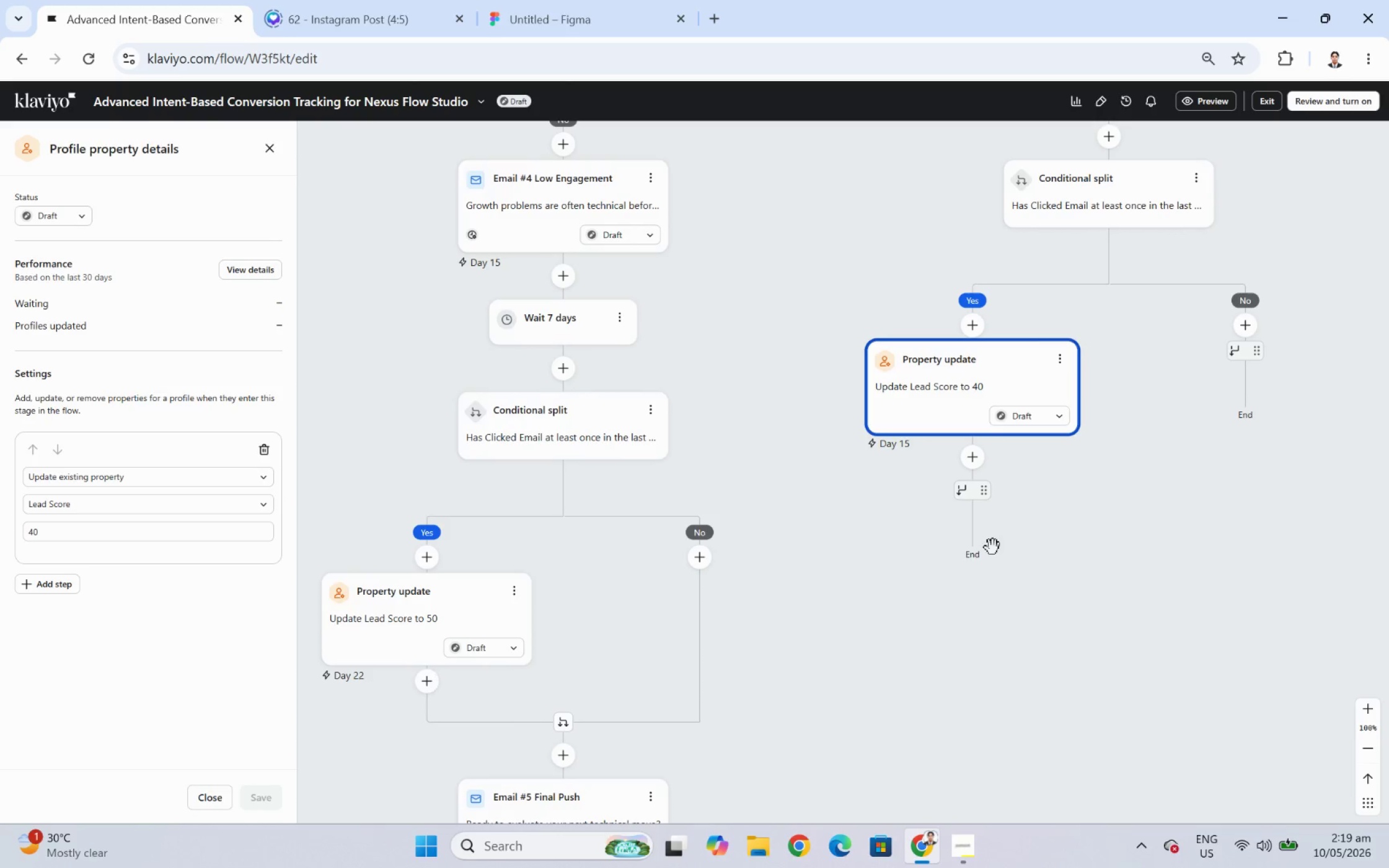 
scroll: coordinate [1281, 665], scroll_direction: down, amount: 2.0
 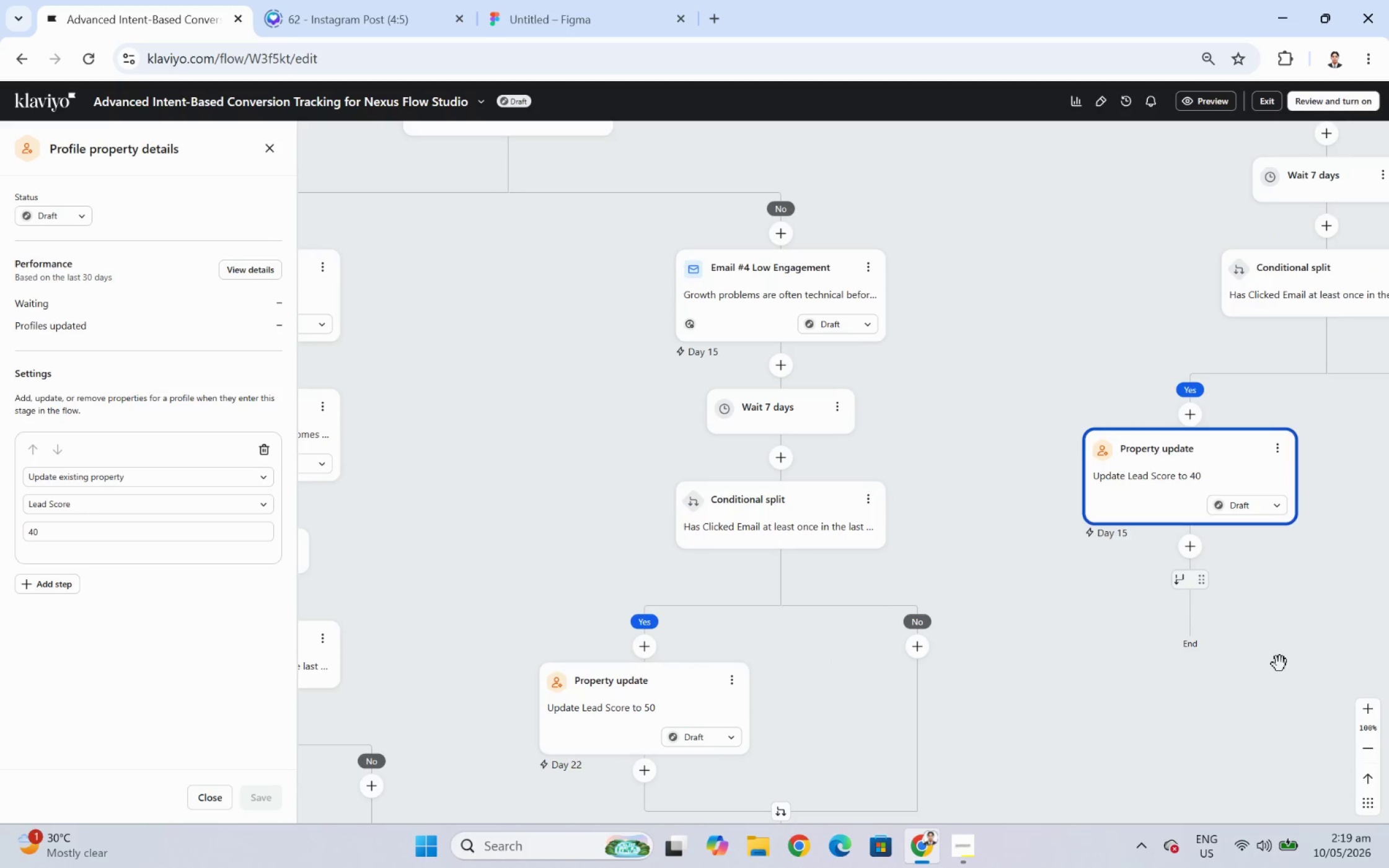 
left_click_drag(start_coordinate=[842, 569], to_coordinate=[1204, 603])
 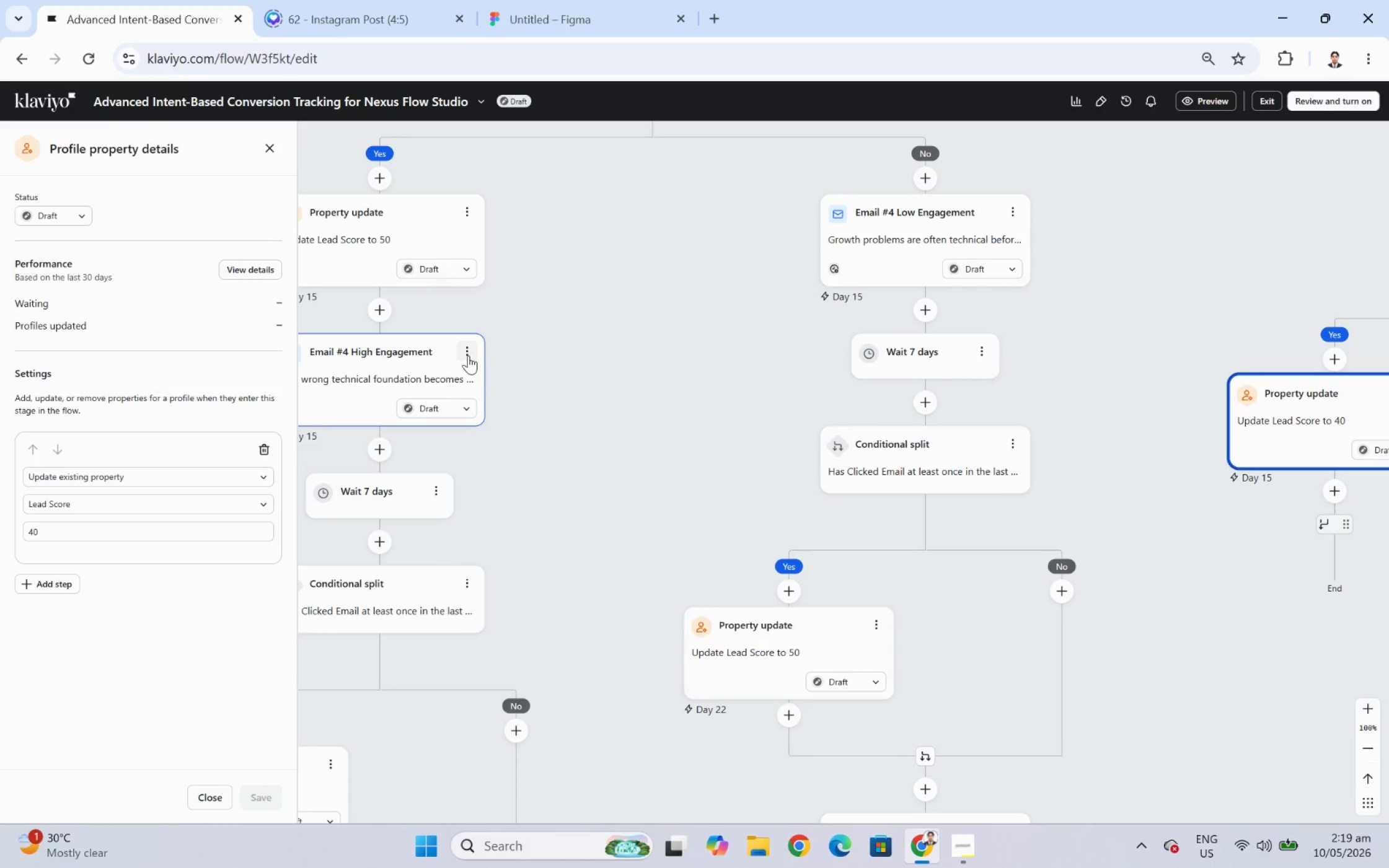 
left_click([469, 354])
 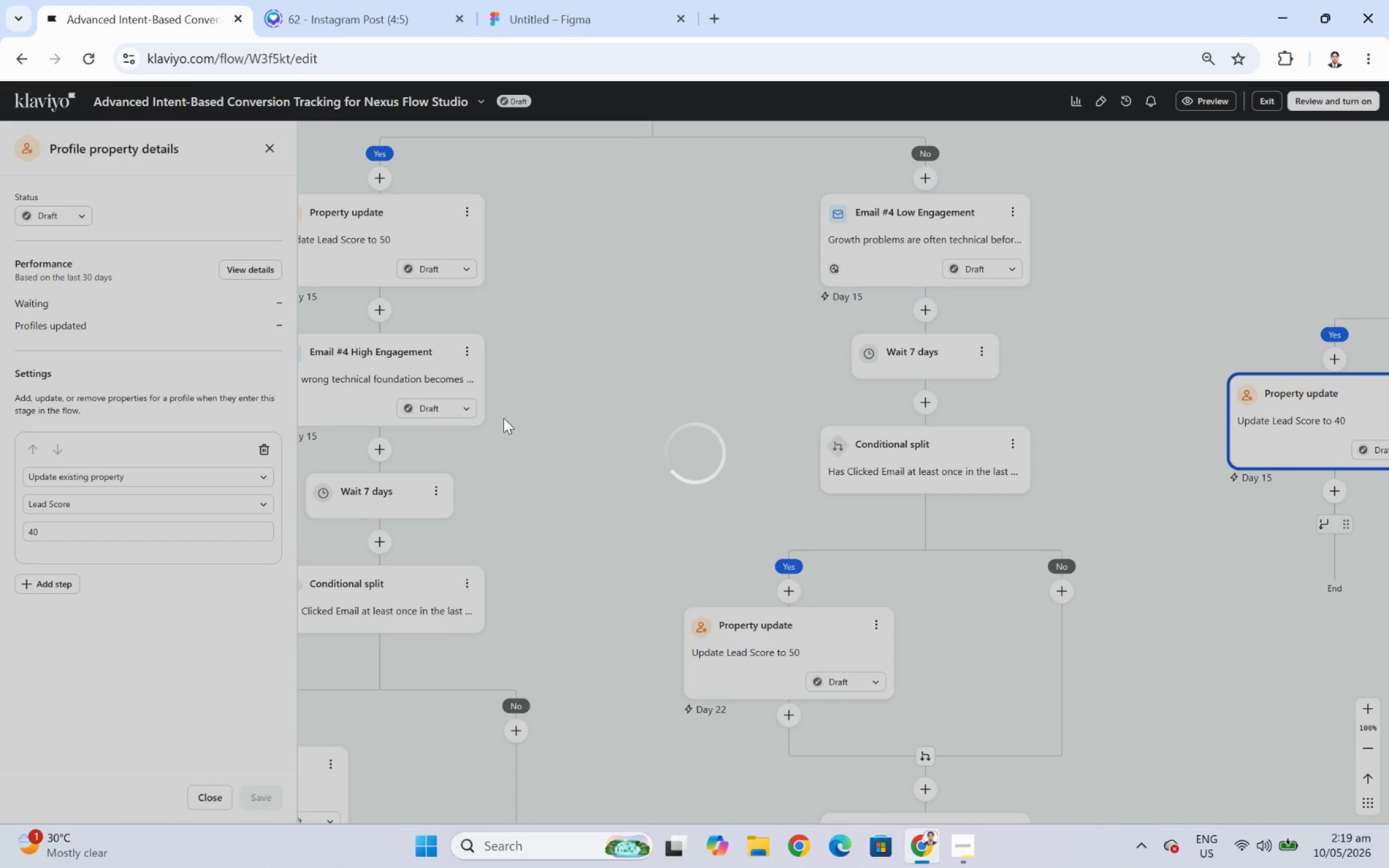 
wait(11.26)
 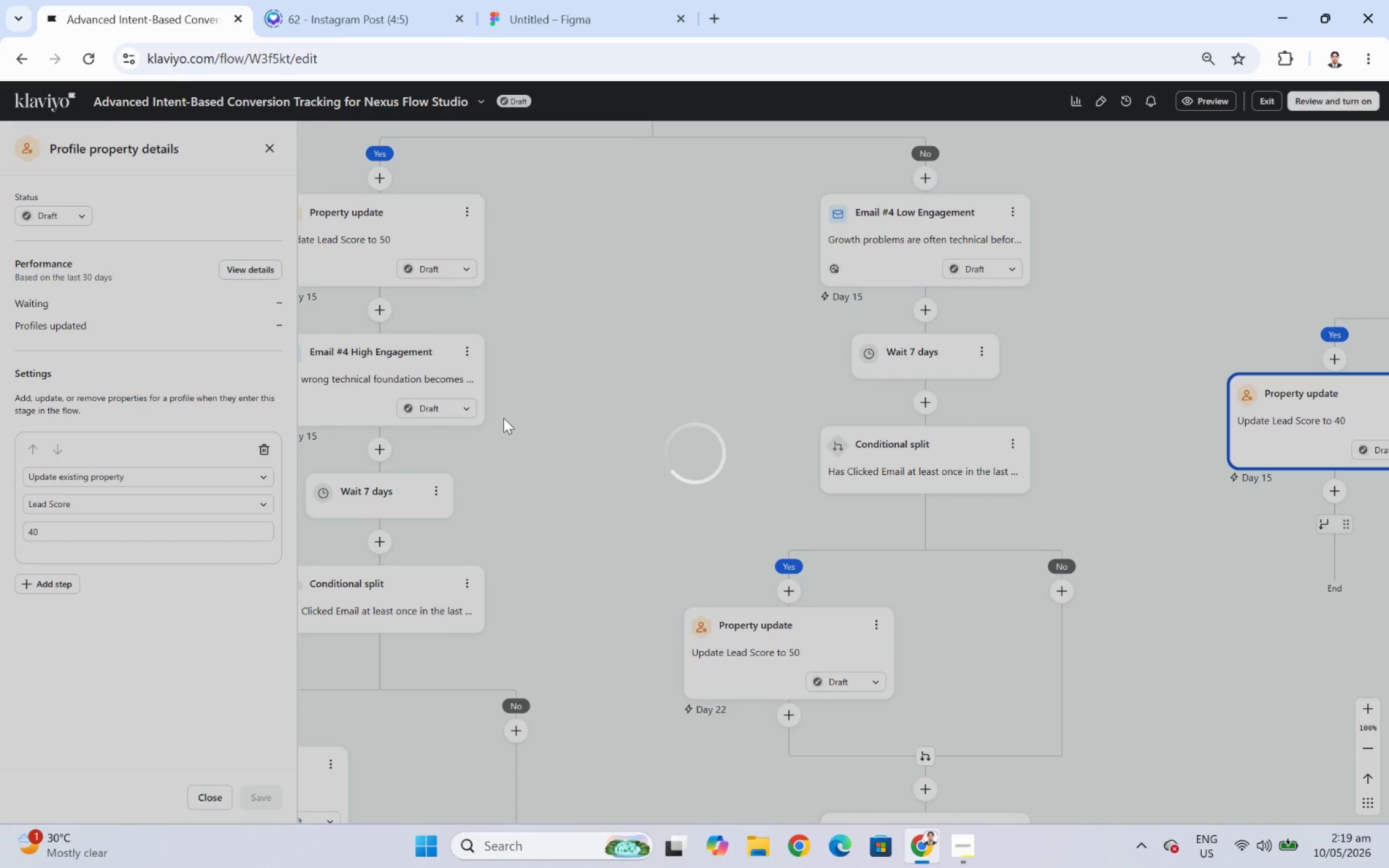 
left_click_drag(start_coordinate=[661, 442], to_coordinate=[591, 407])
 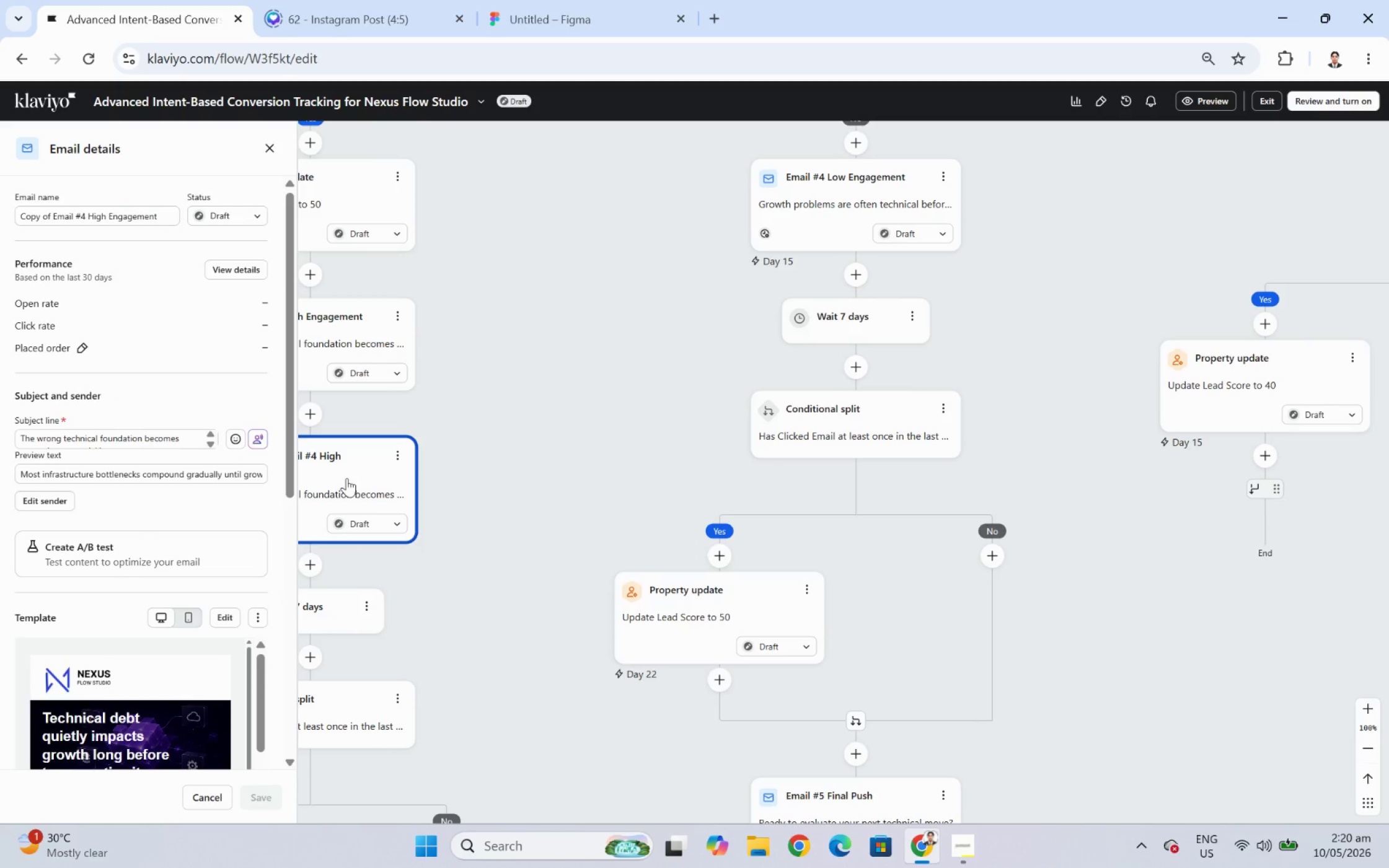 
left_click_drag(start_coordinate=[335, 470], to_coordinate=[1270, 459])
 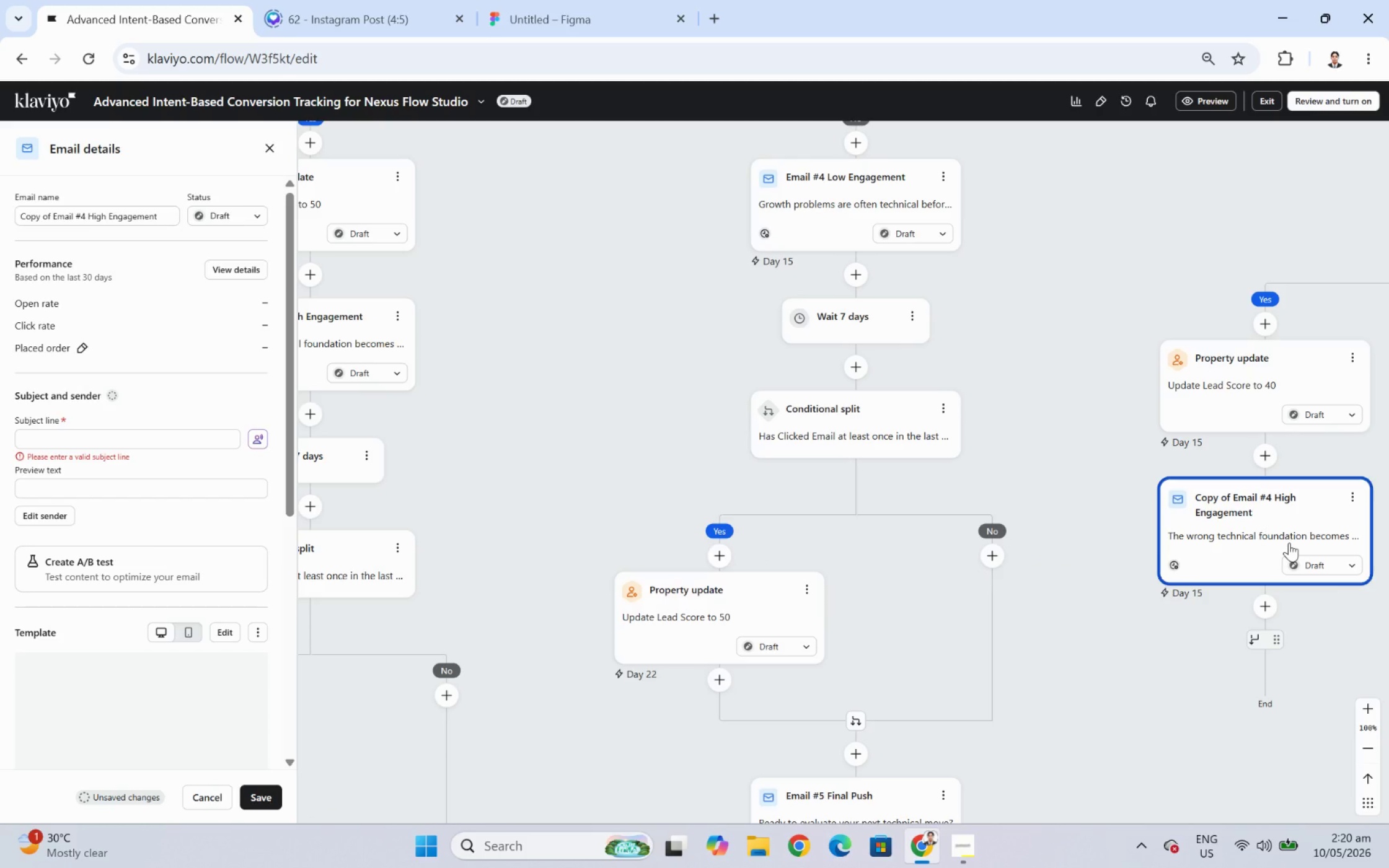 
wait(8.88)
 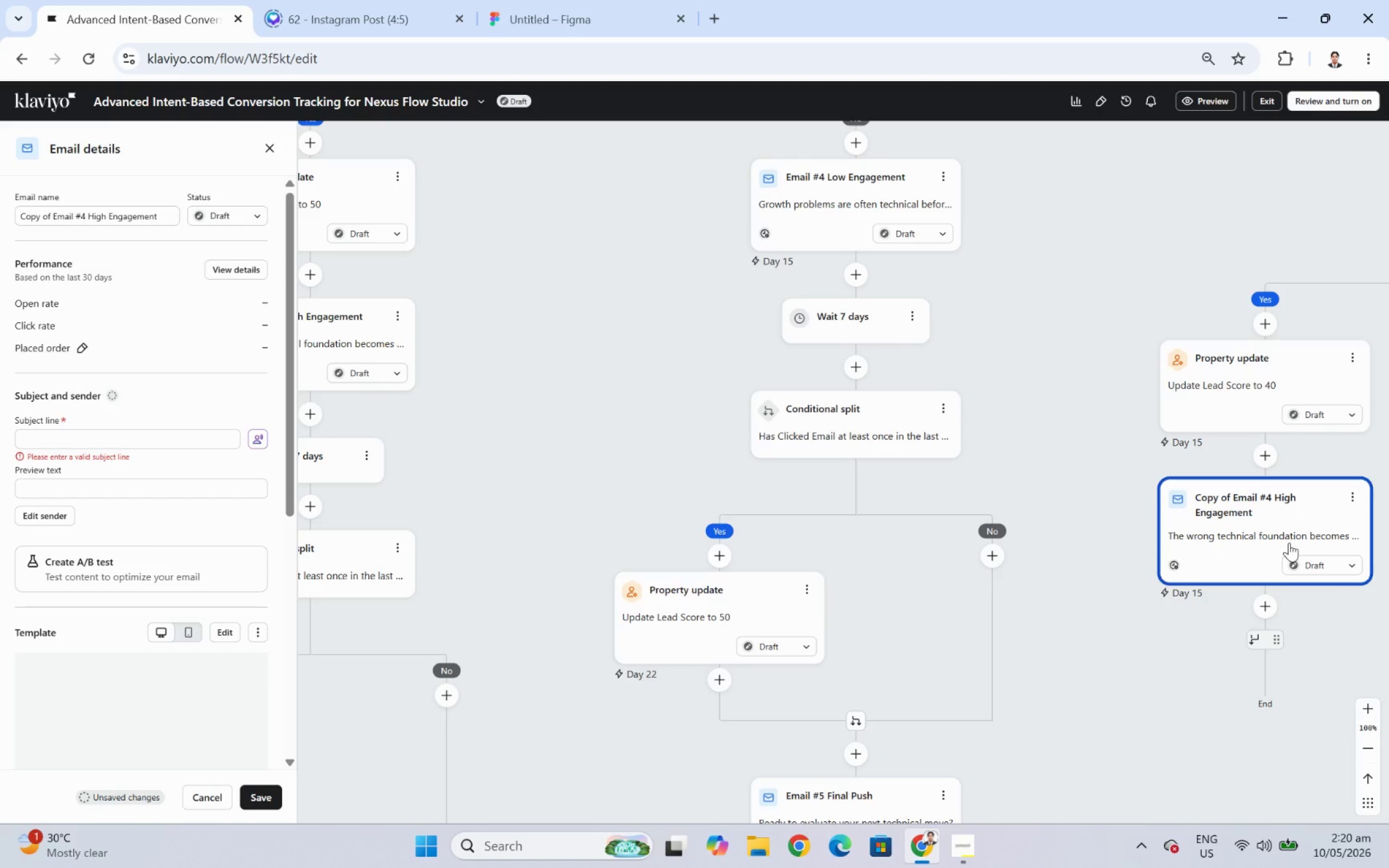 
left_click_drag(start_coordinate=[1148, 701], to_coordinate=[1033, 594])
 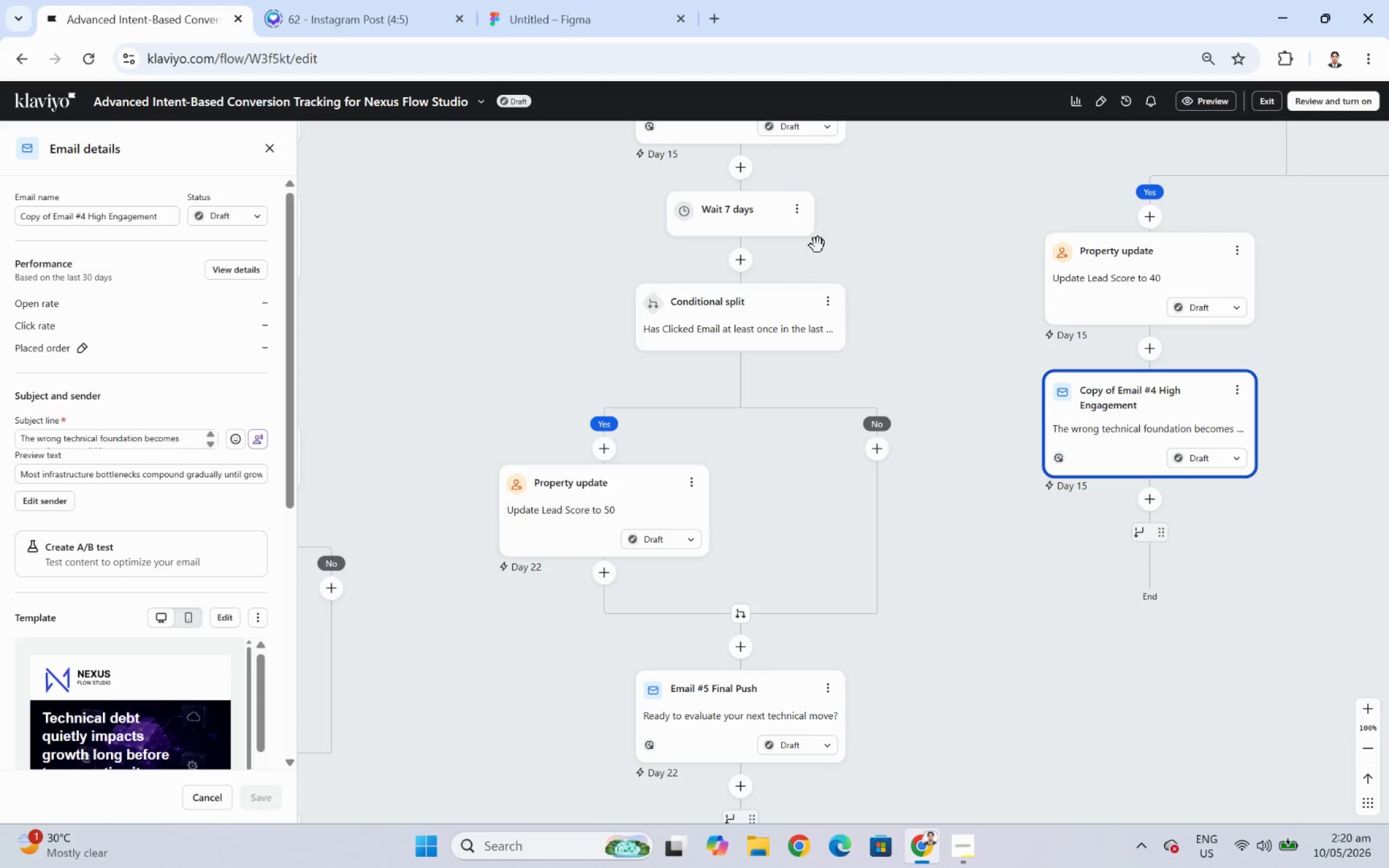 
left_click([800, 211])
 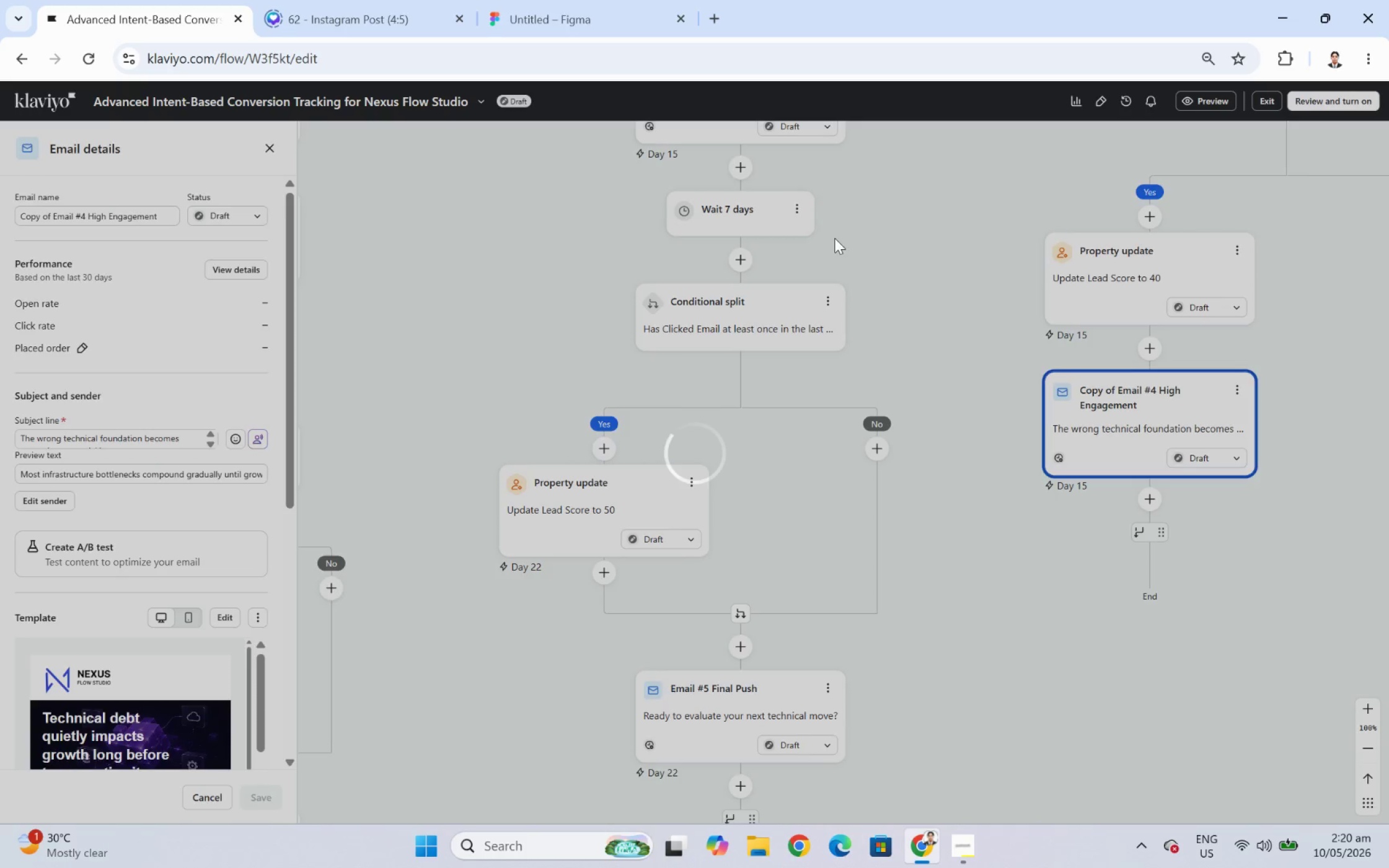 
wait(8.6)
 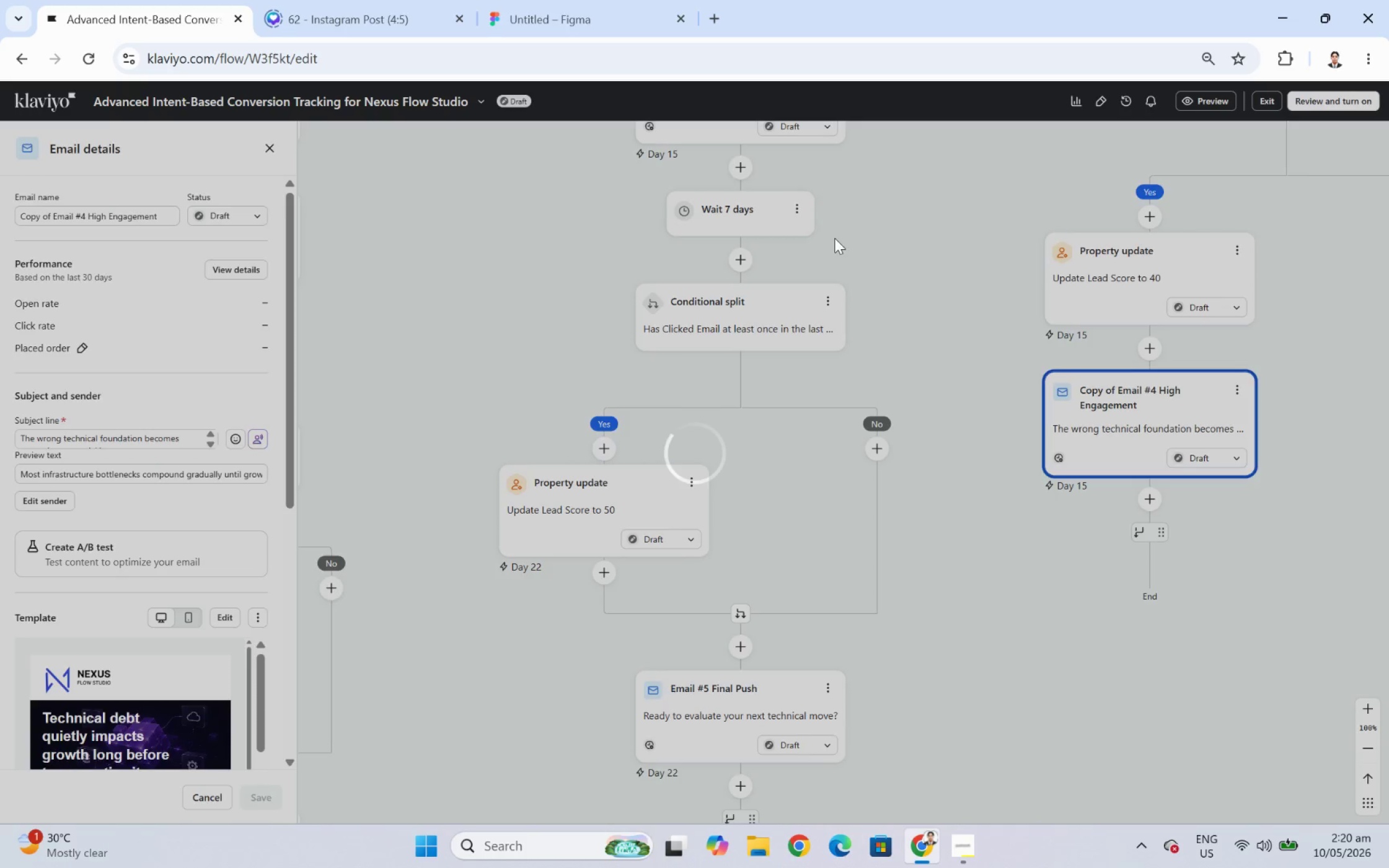 
left_click_drag(start_coordinate=[768, 302], to_coordinate=[1158, 509])
 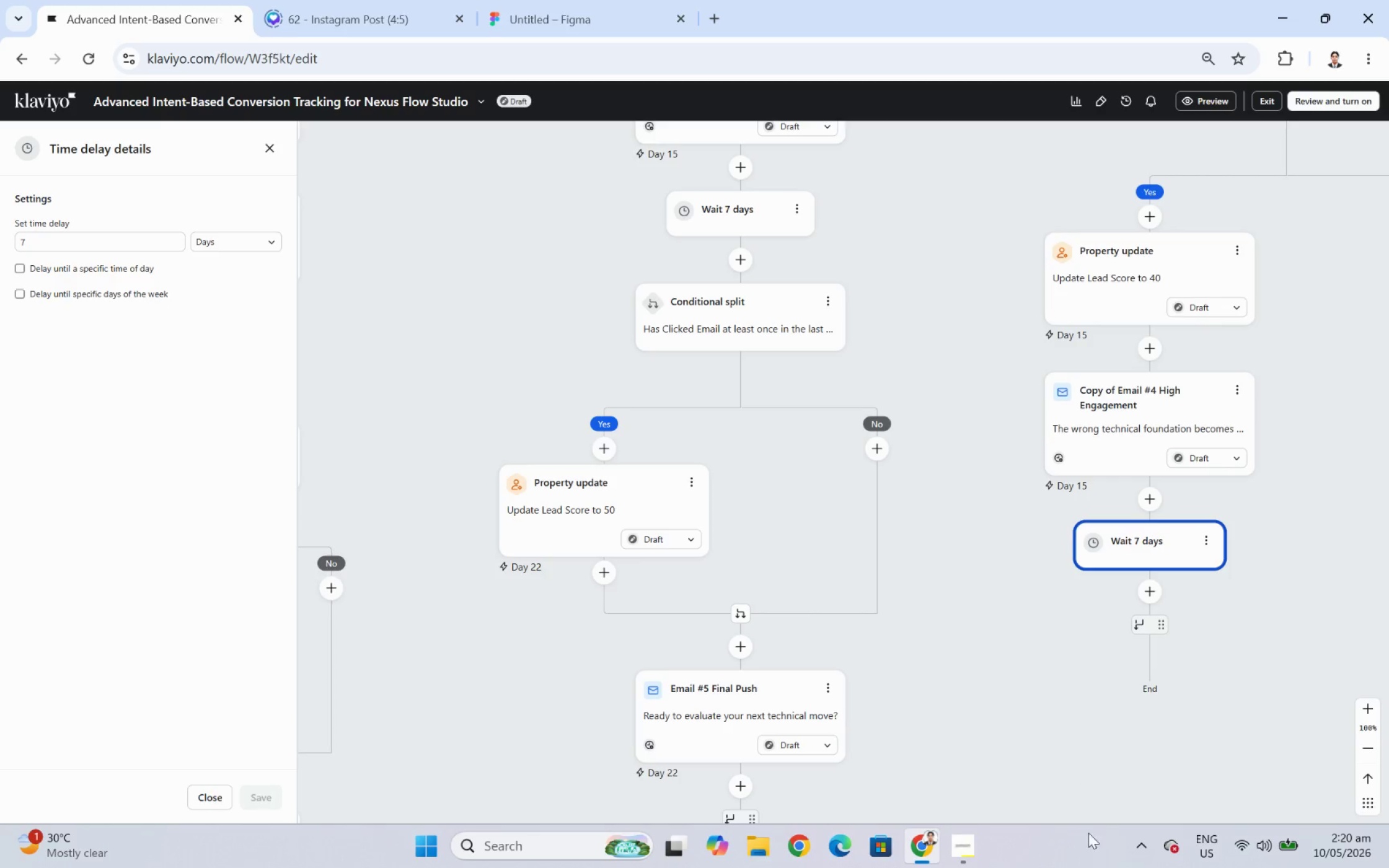 
wait(6.15)
 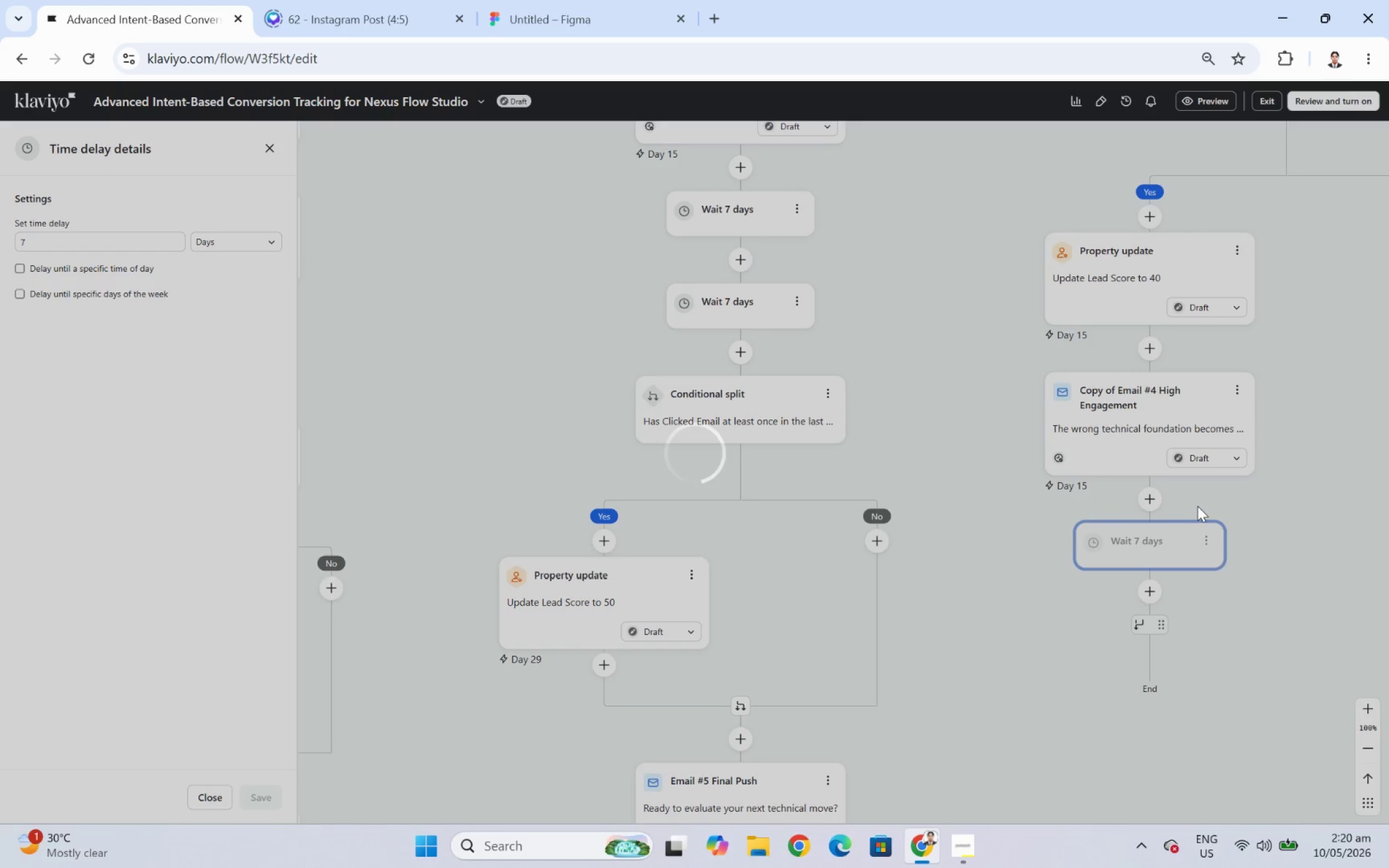 
left_click_drag(start_coordinate=[1285, 712], to_coordinate=[1206, 605])
 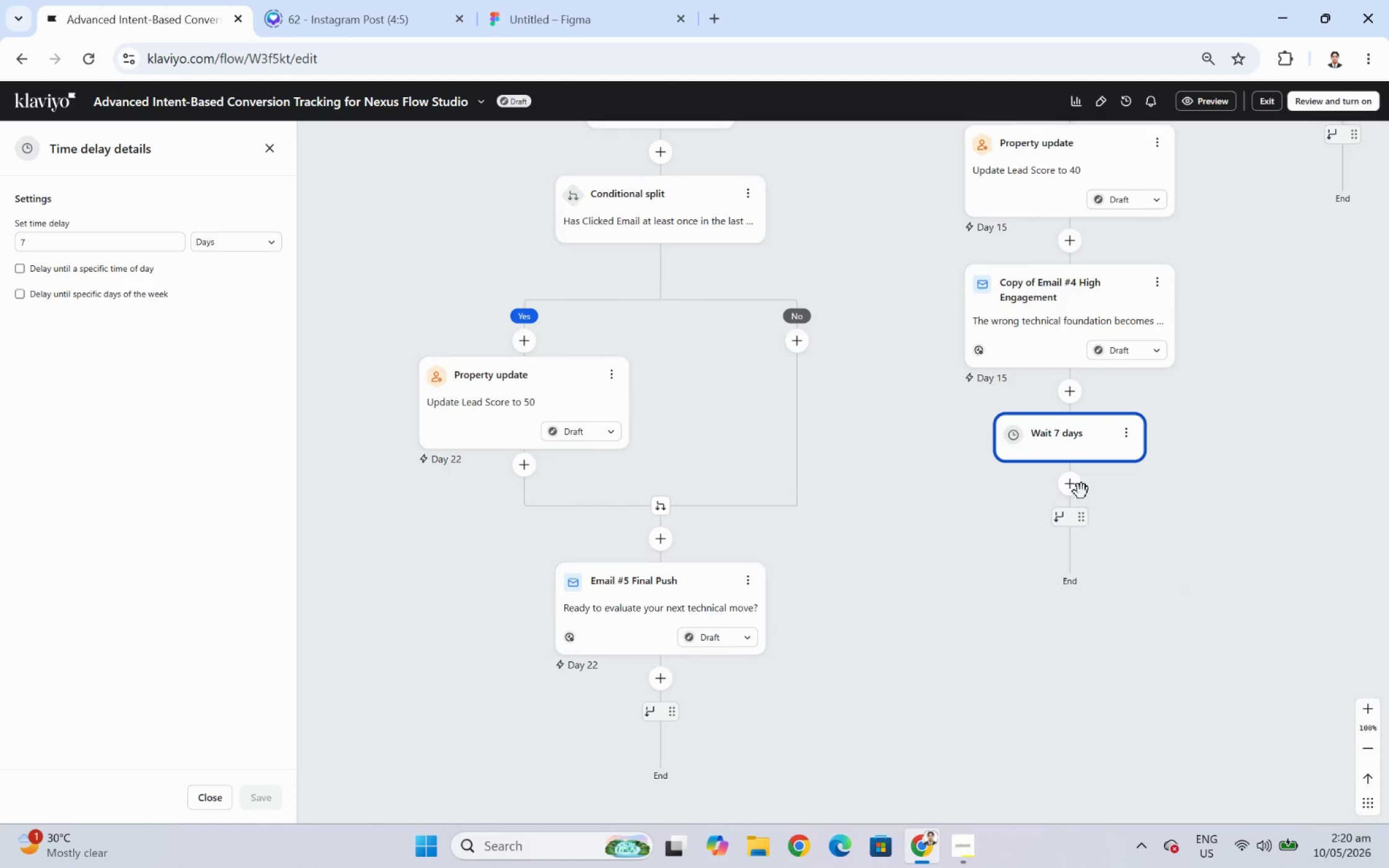 
left_click([1070, 489])
 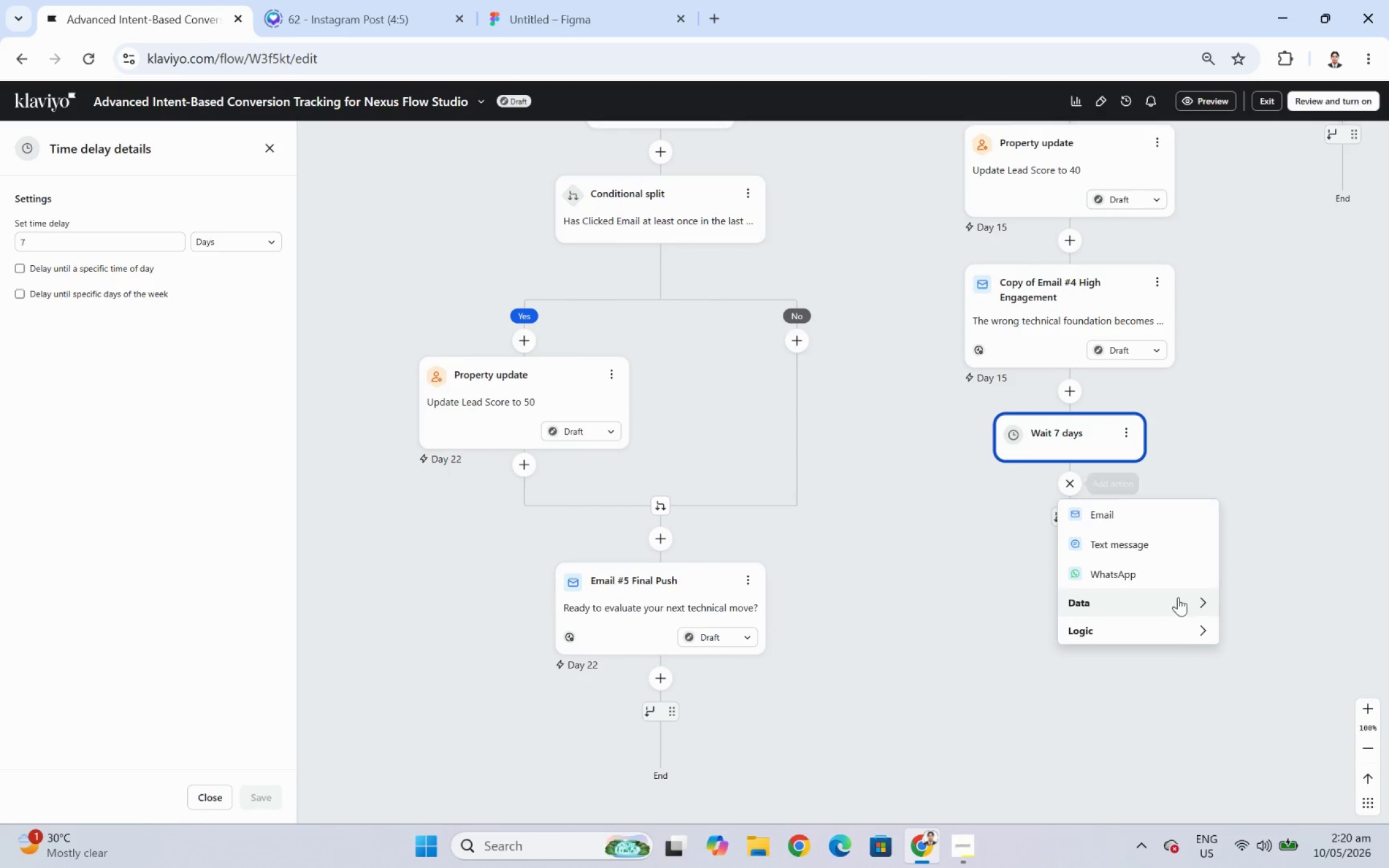 
left_click([1173, 631])
 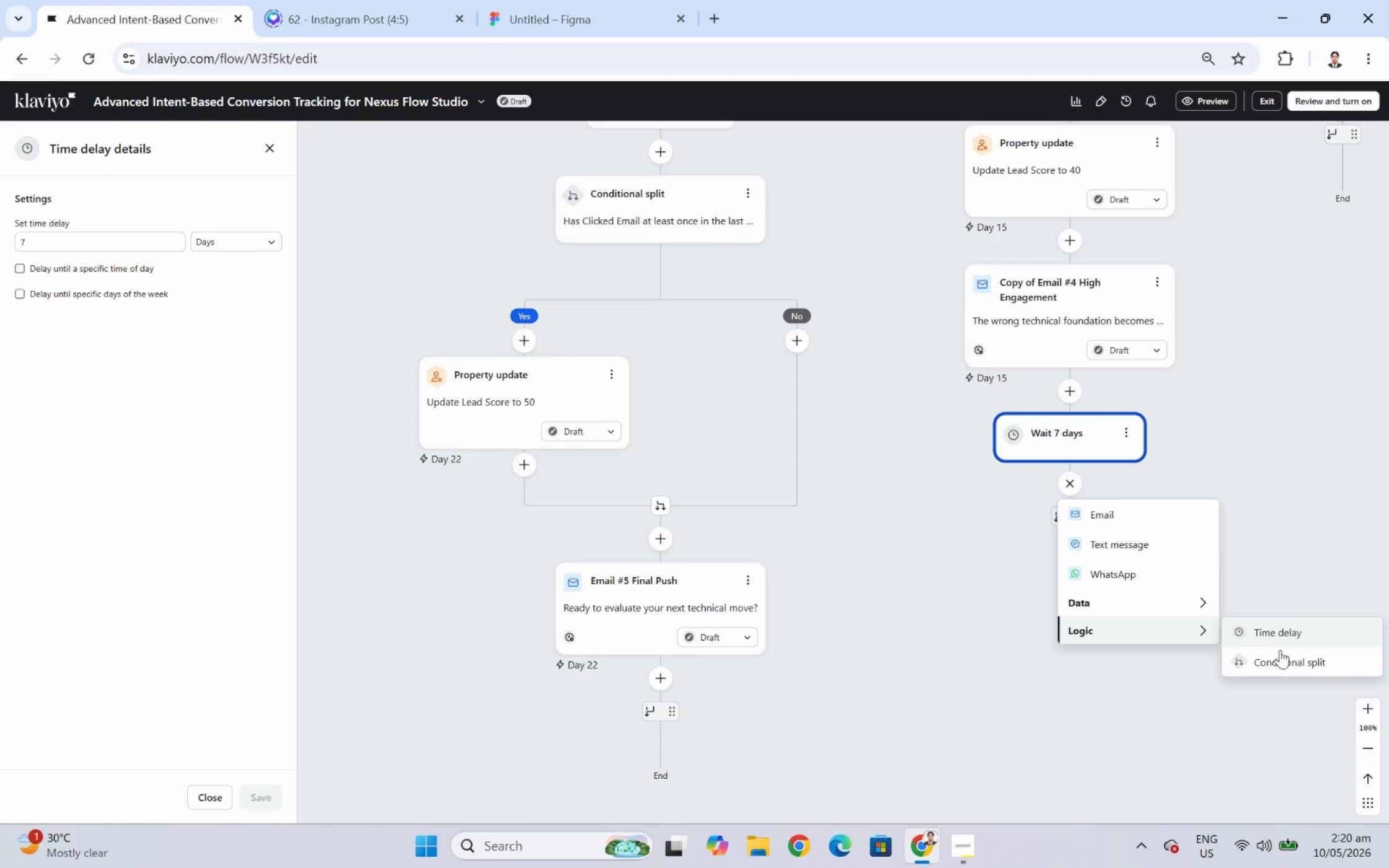 
left_click([1279, 659])
 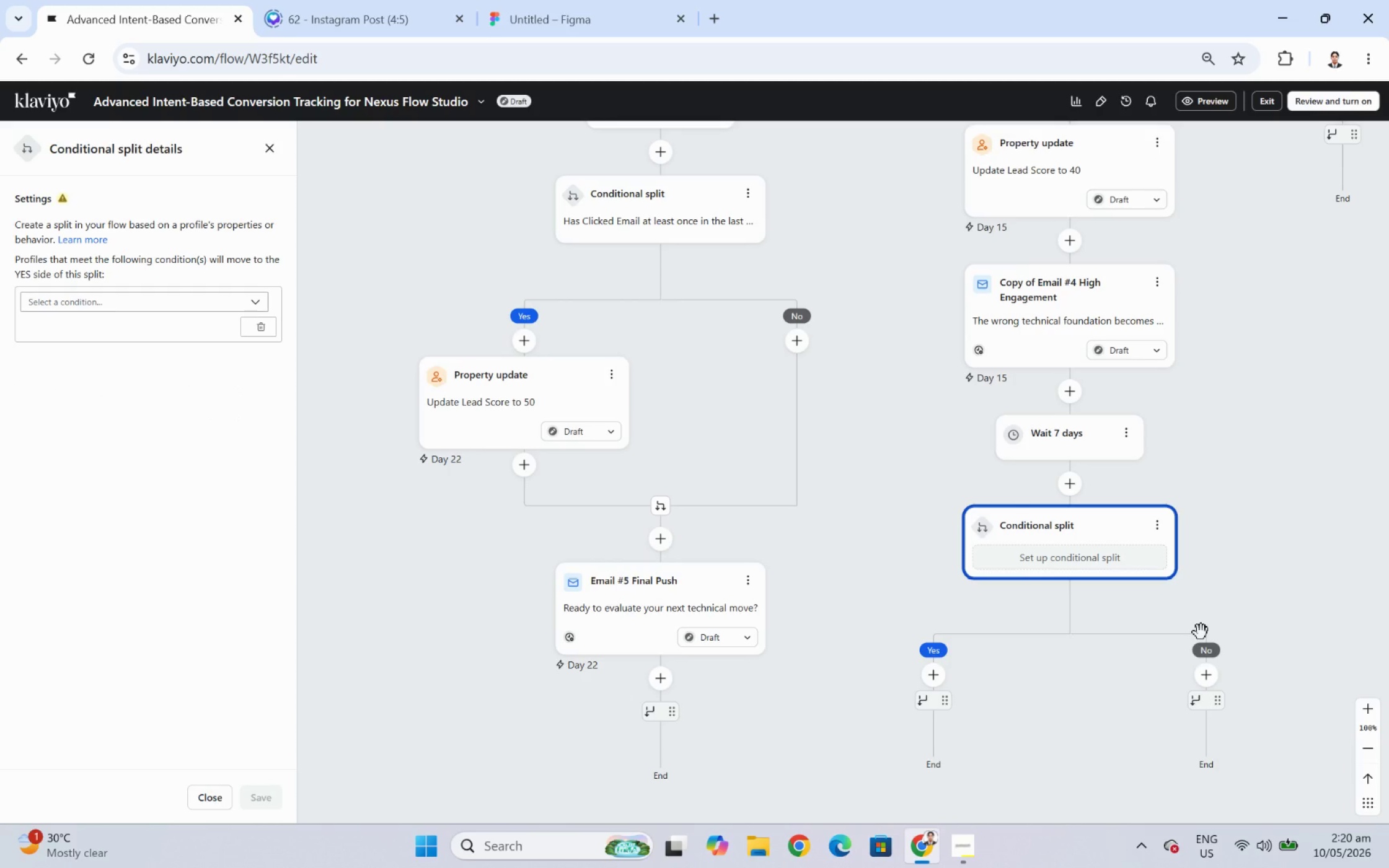 
left_click([67, 314])
 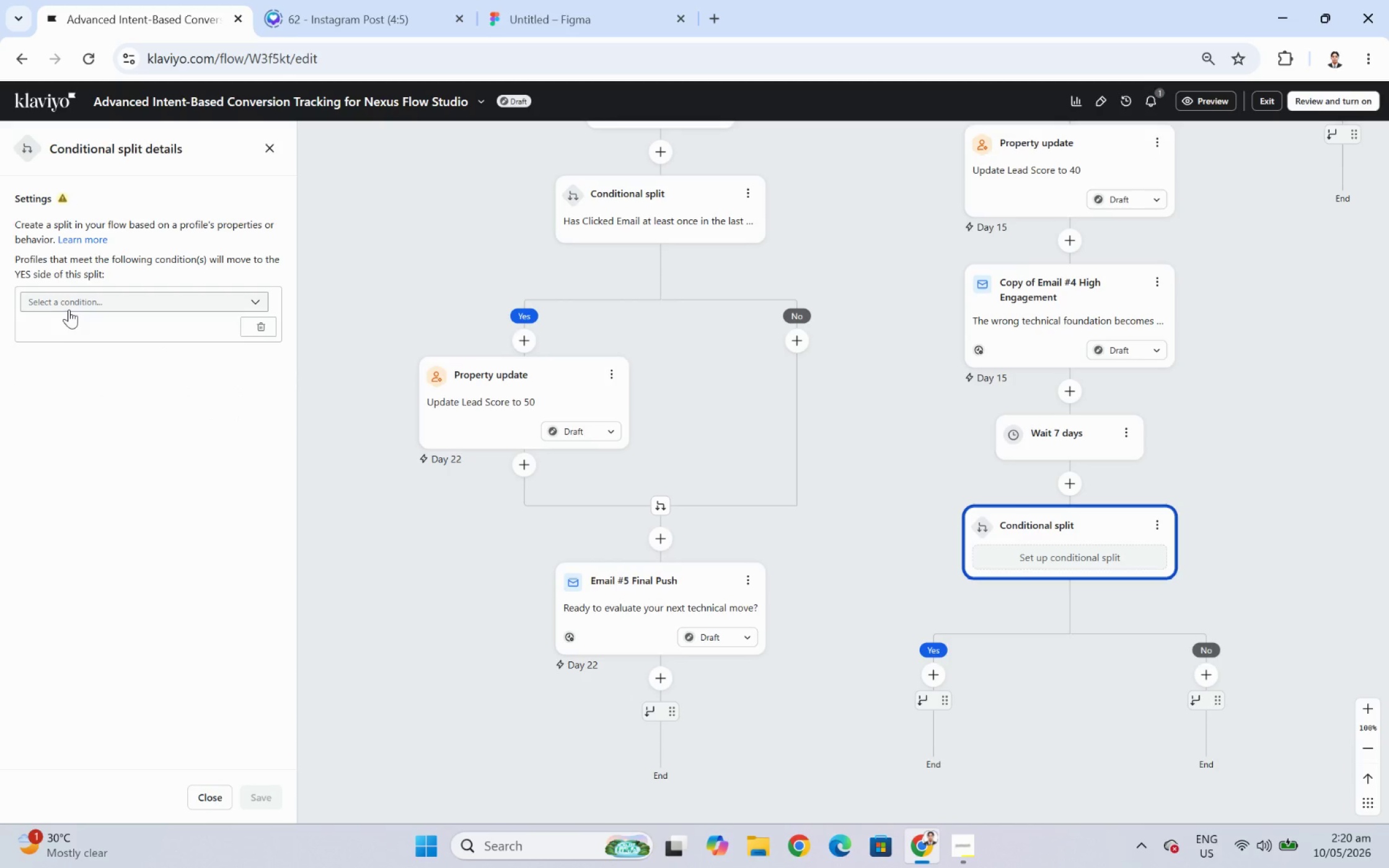 
left_click([69, 307])
 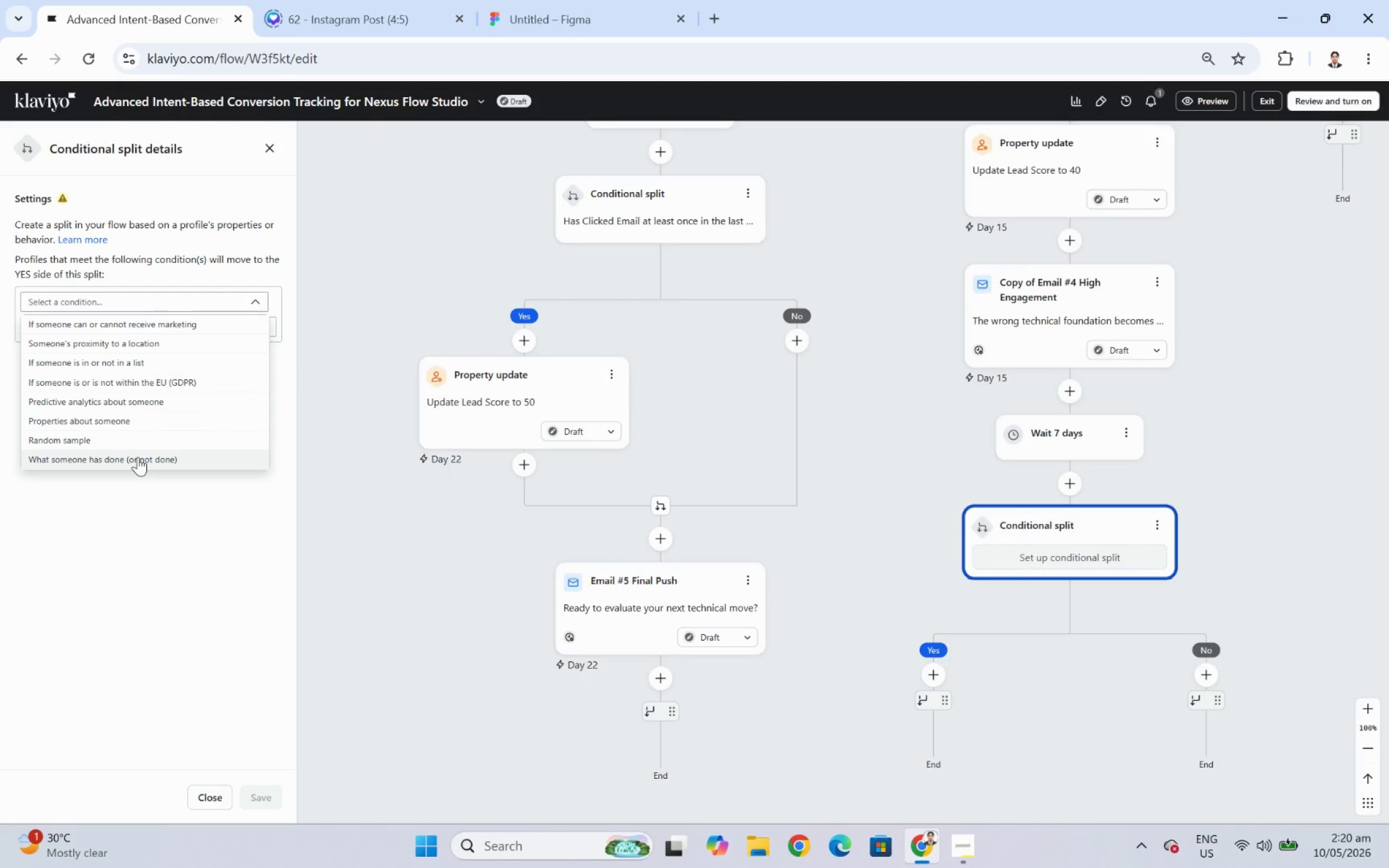 
left_click([138, 457])
 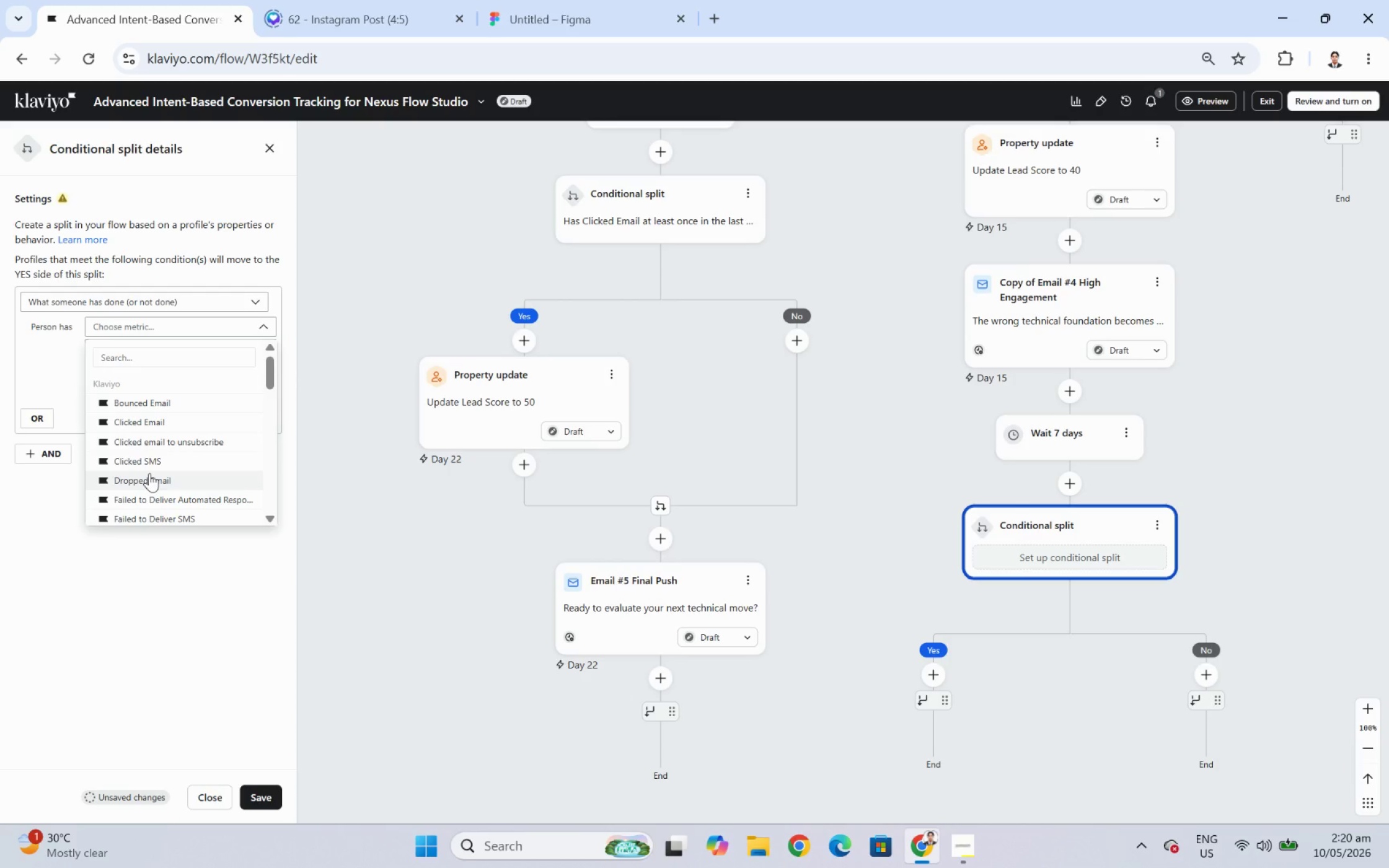 
left_click([149, 423])
 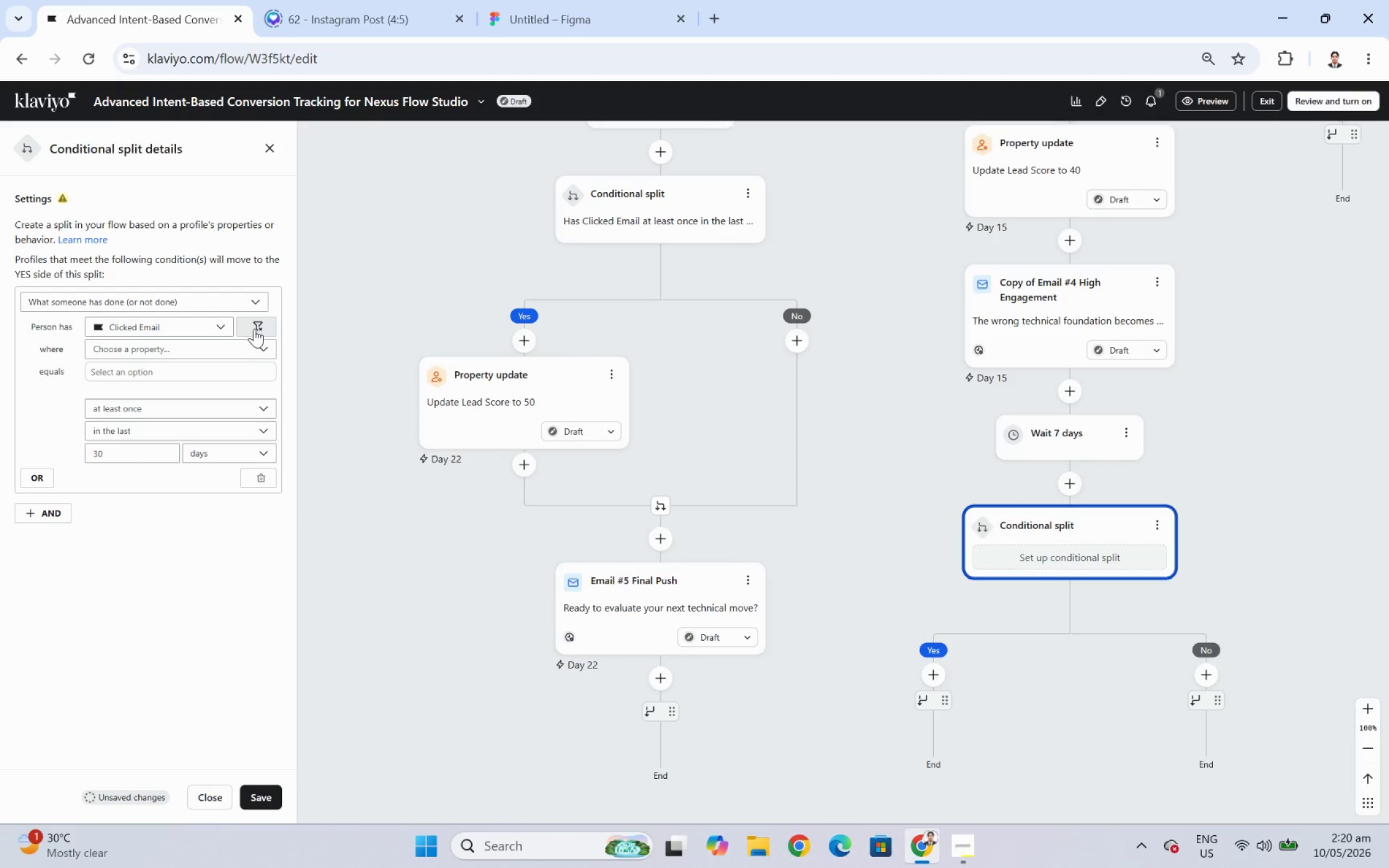 
left_click([237, 350])
 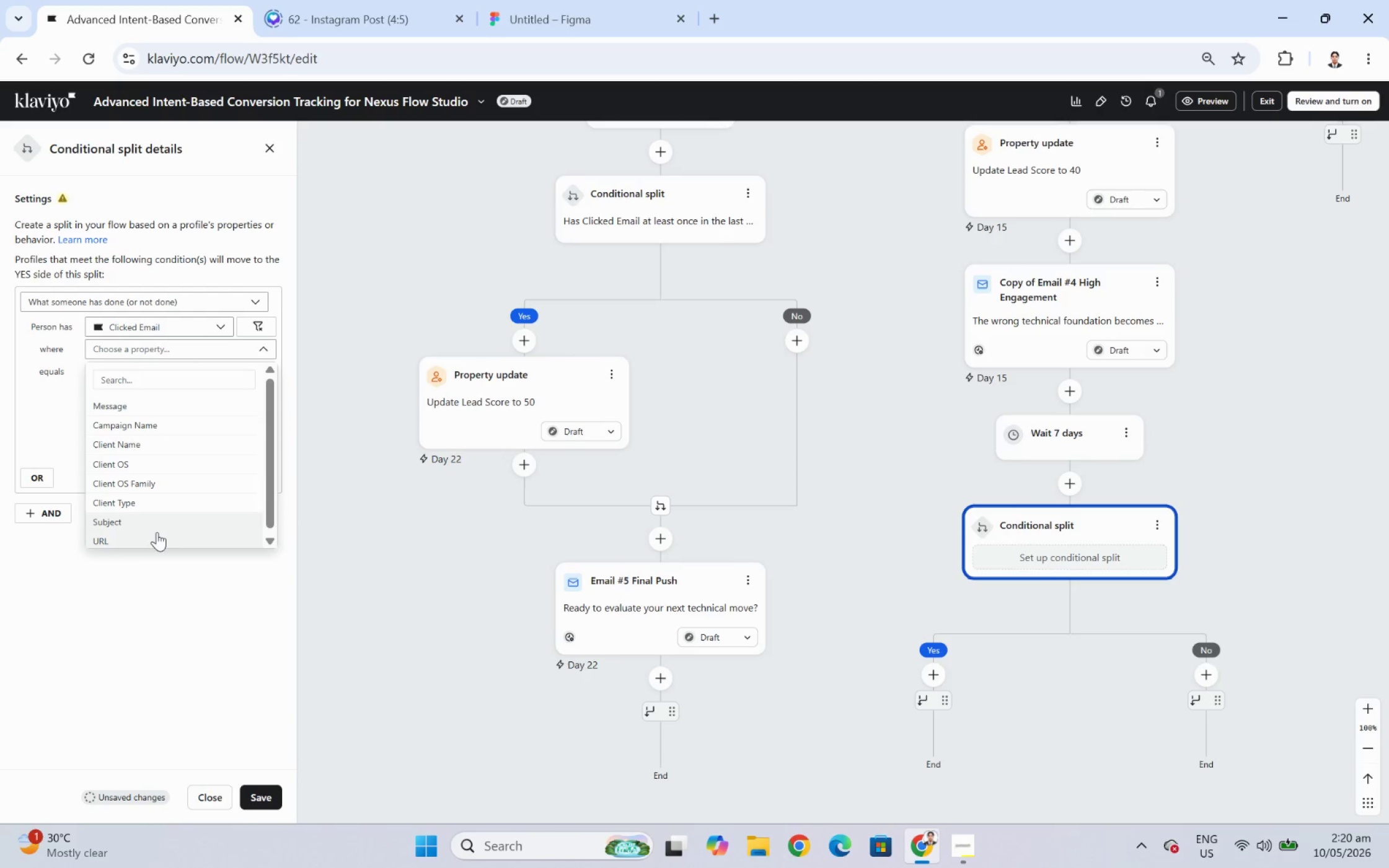 
left_click([156, 537])
 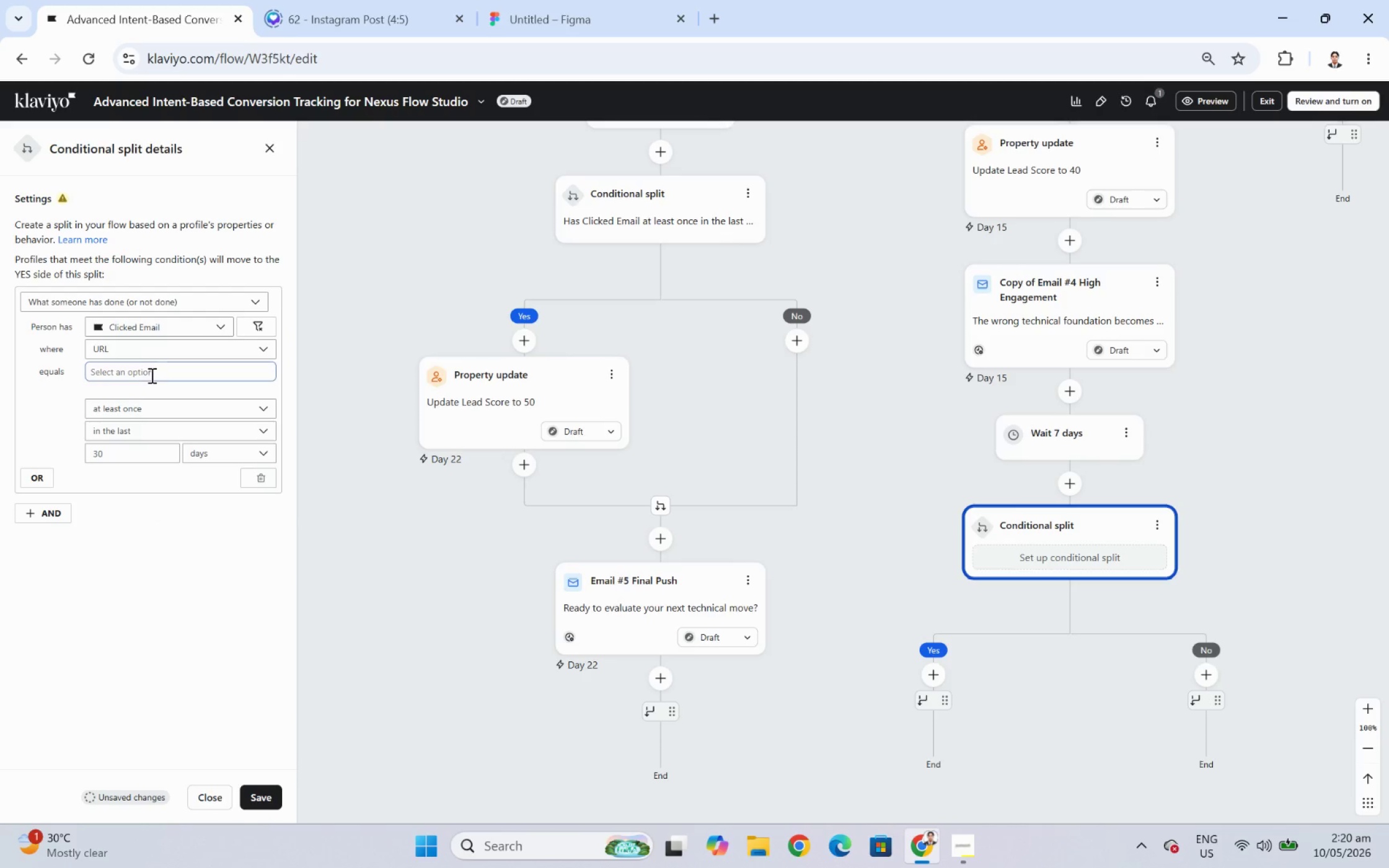 
left_click([151, 372])
 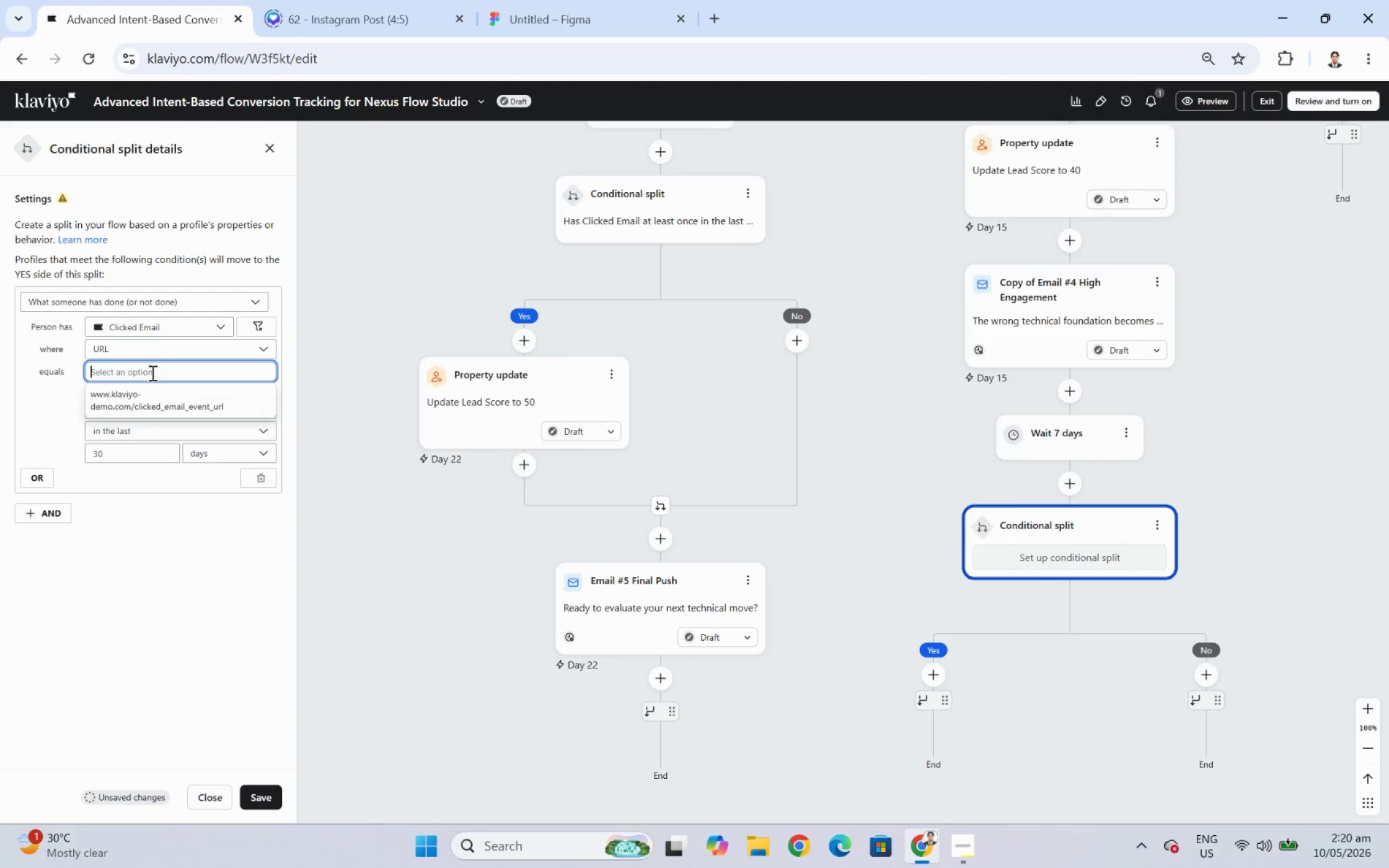 
key(Control+ControlLeft)
 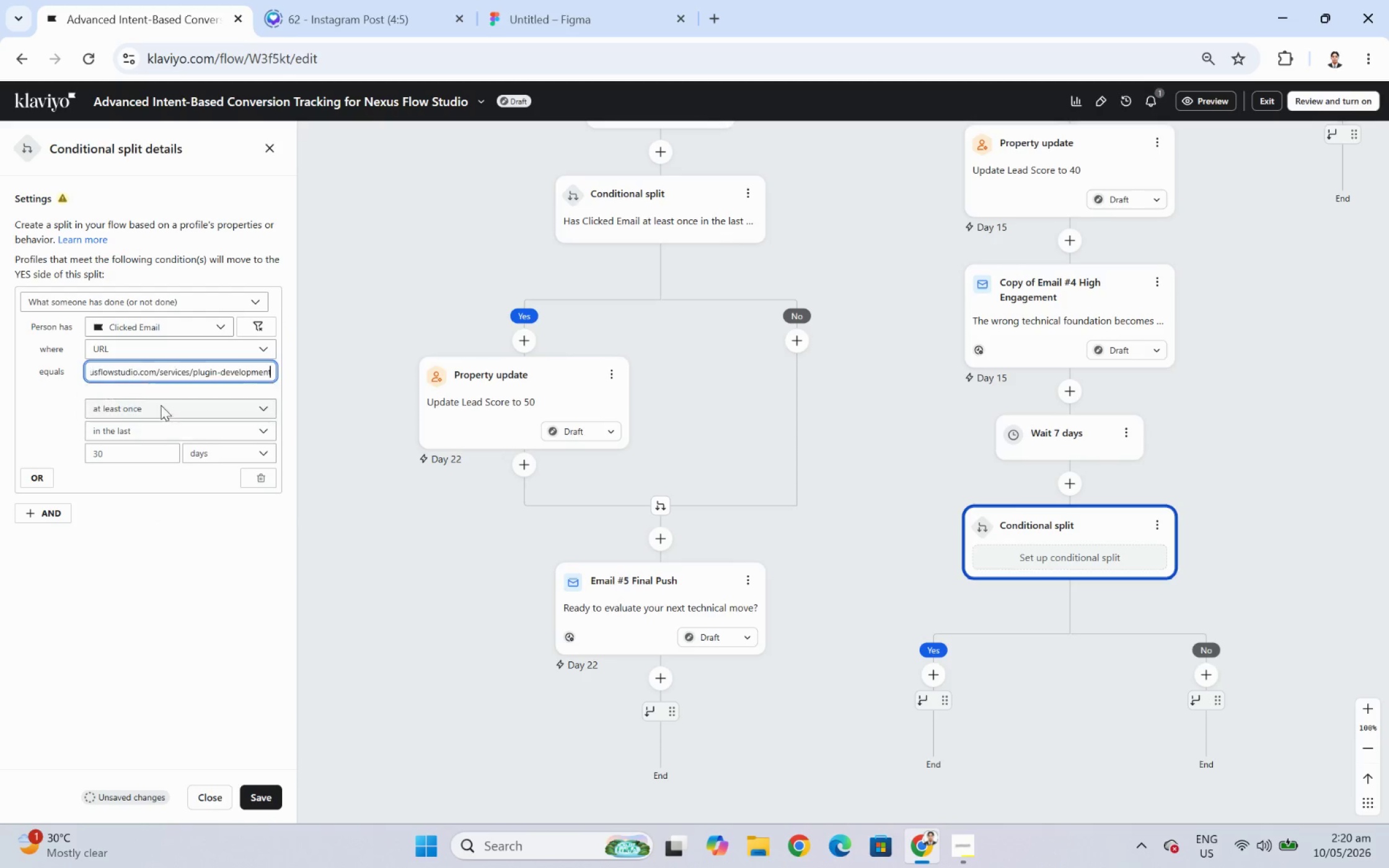 
key(Control+V)
 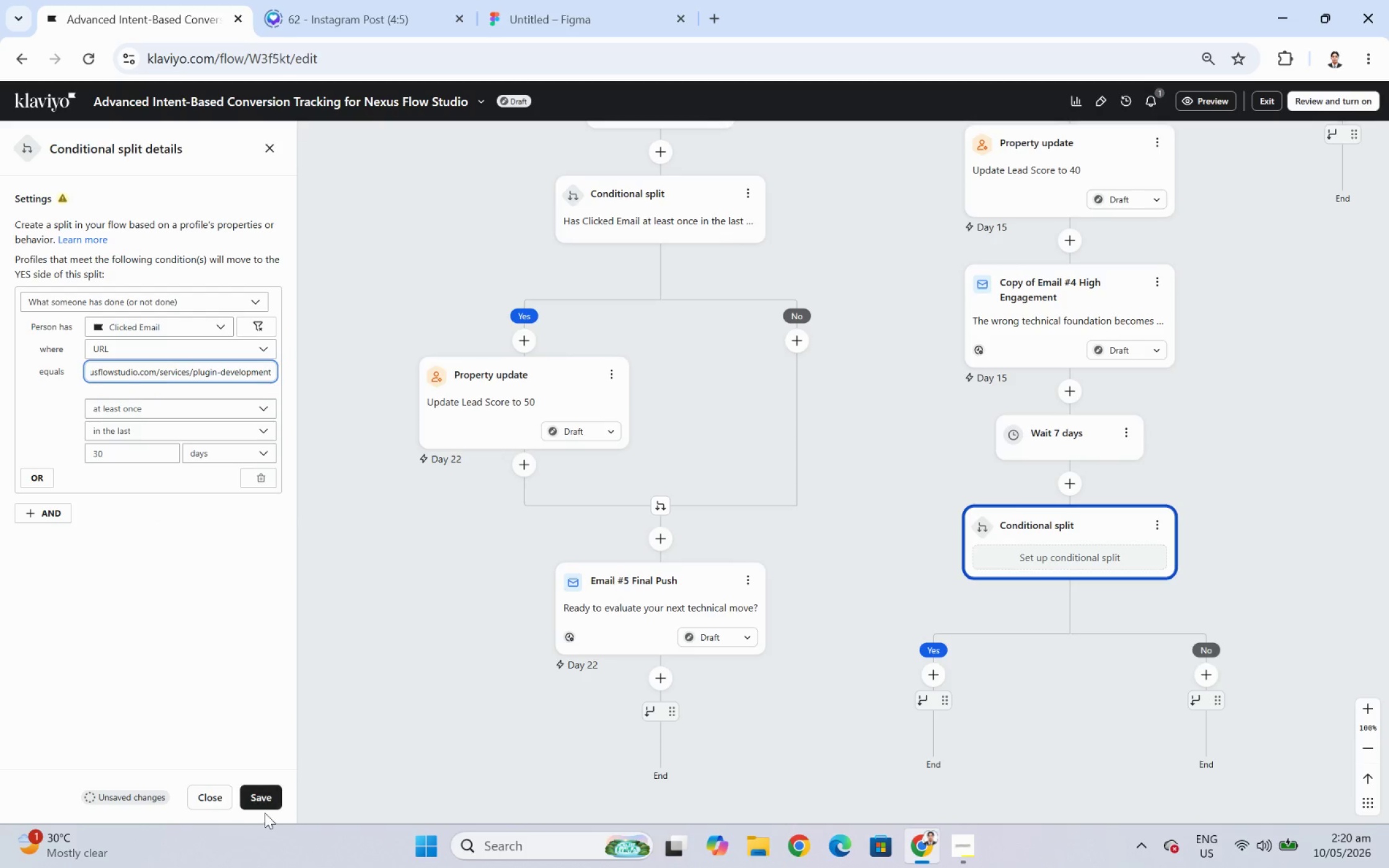 
left_click([265, 786])
 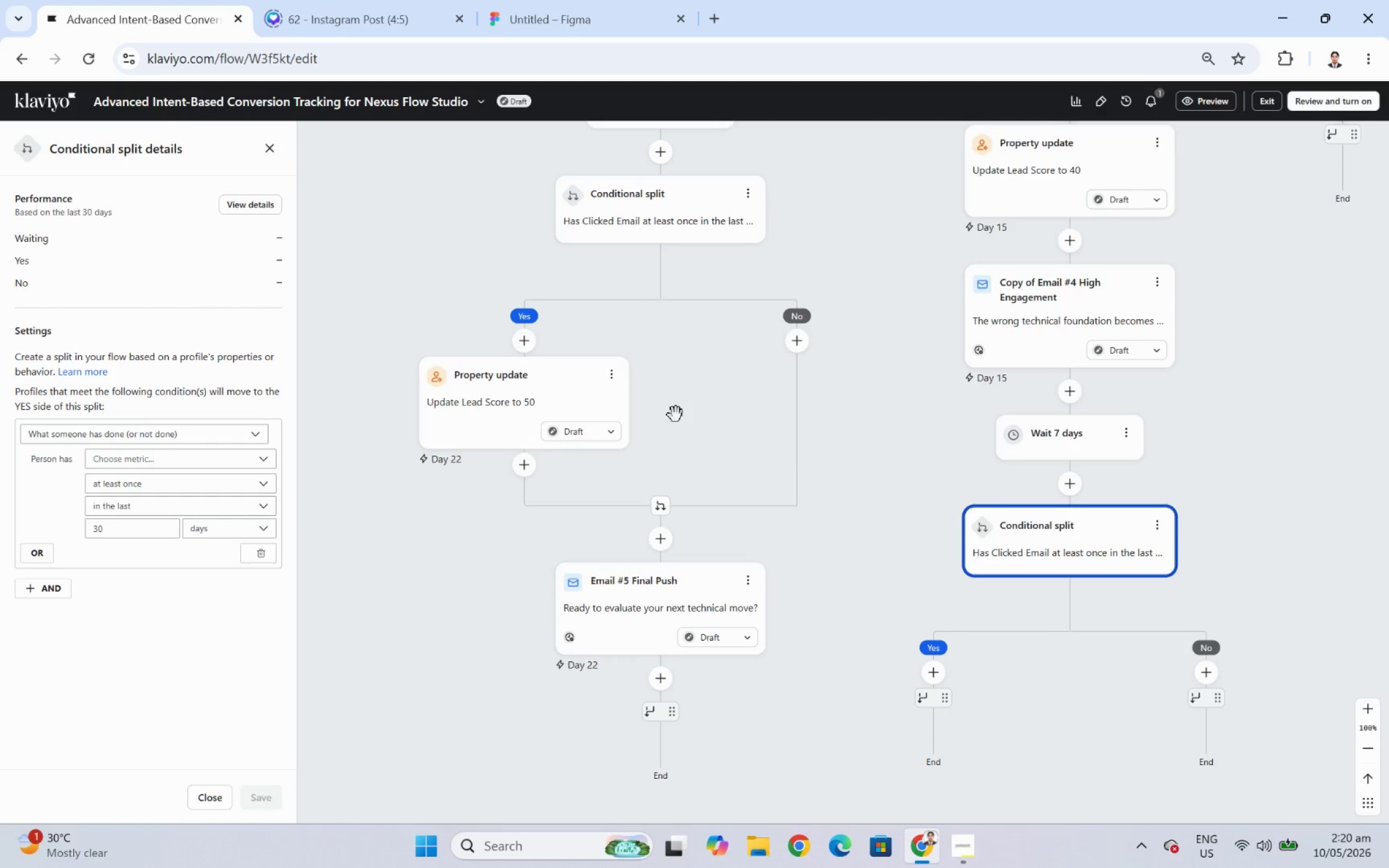 
wait(5.58)
 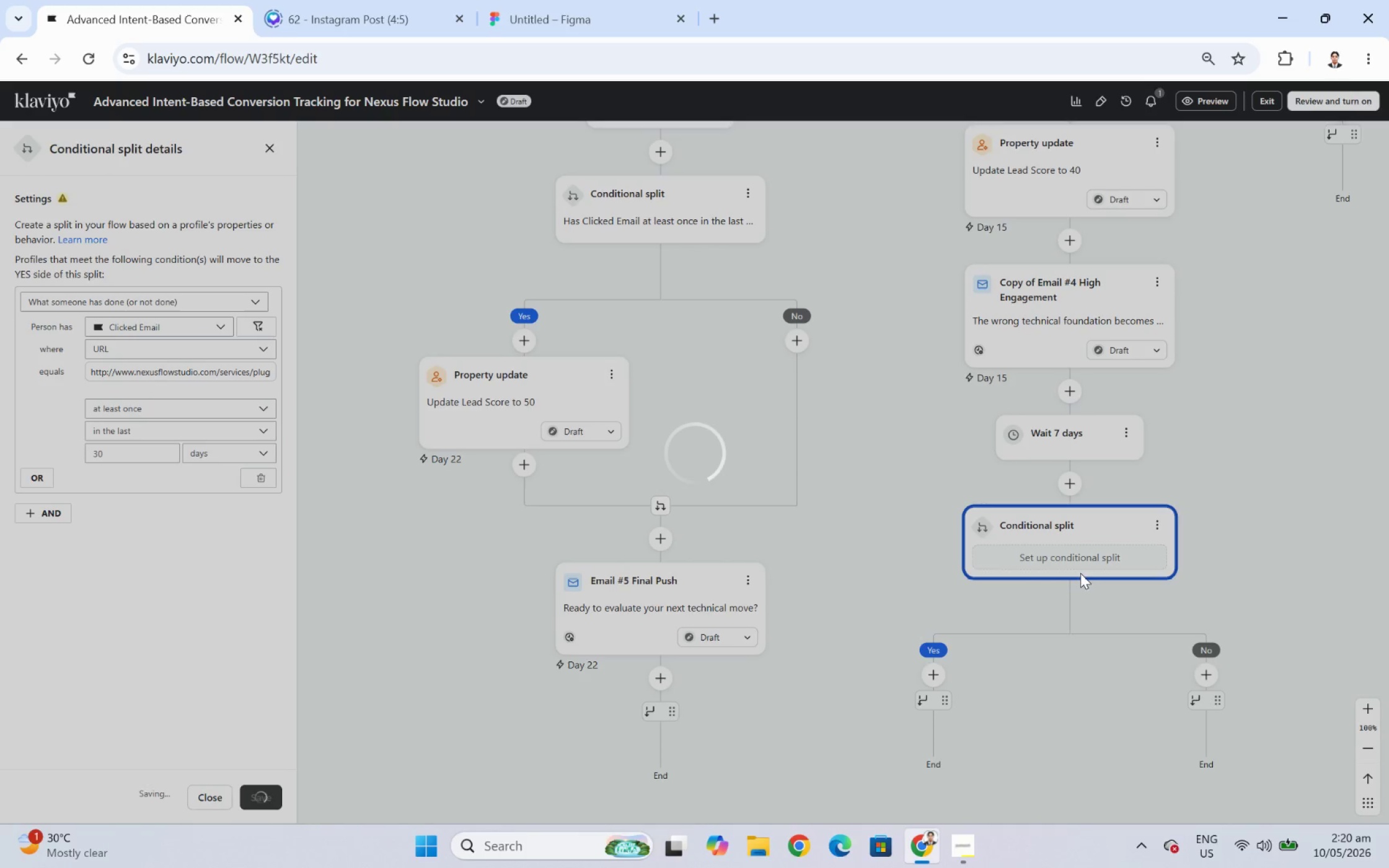 
left_click([612, 372])
 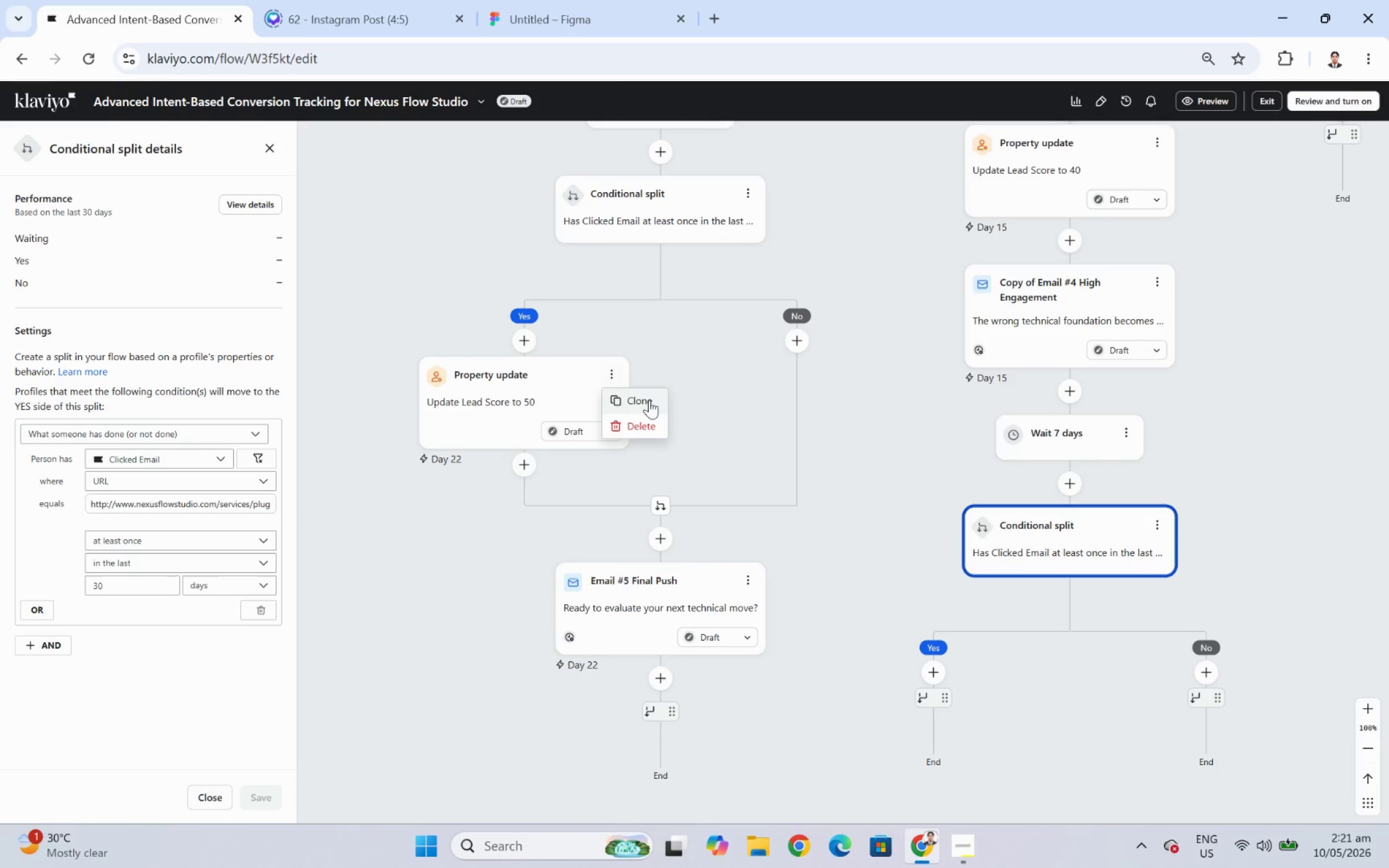 
left_click([649, 400])
 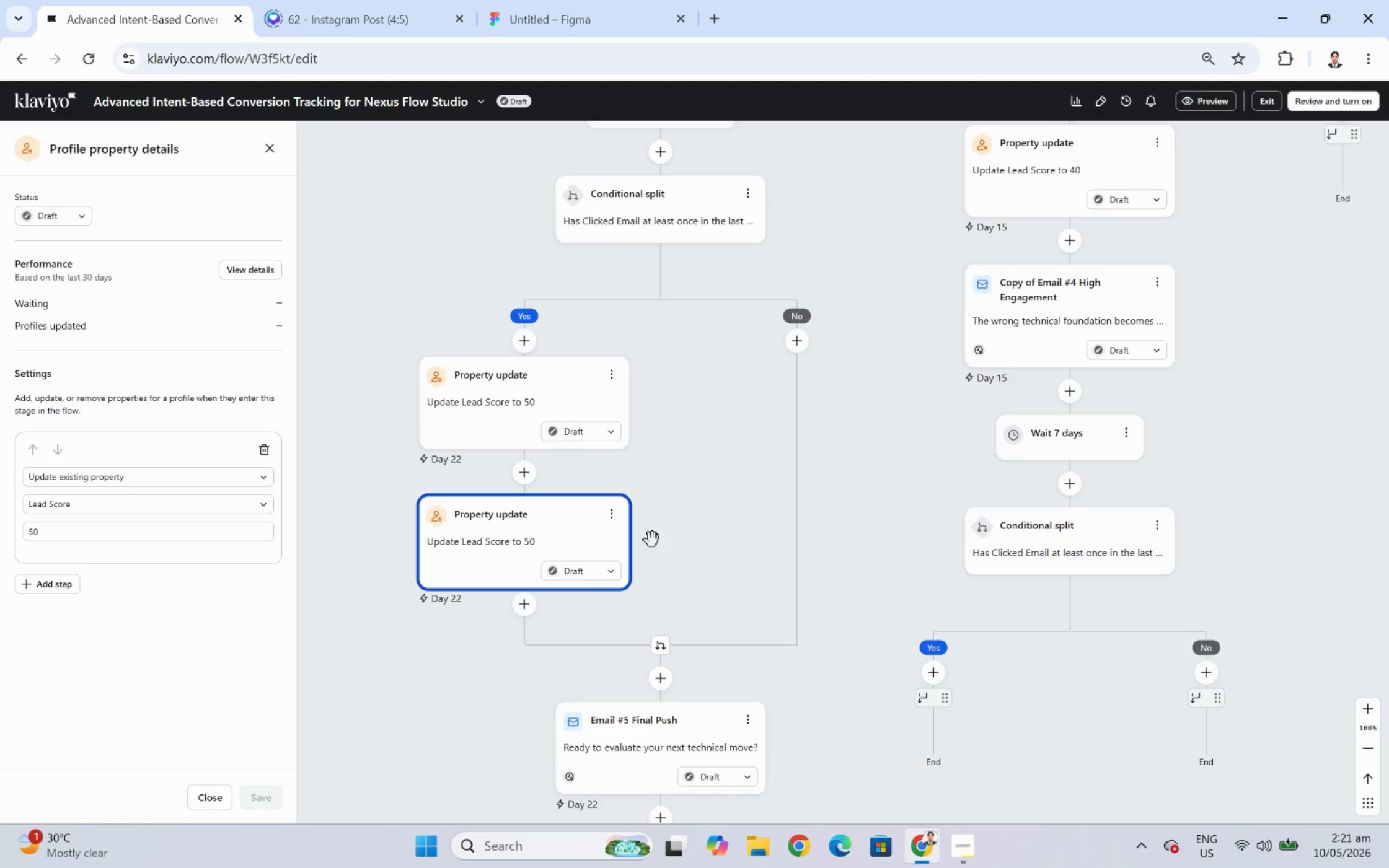 
left_click_drag(start_coordinate=[483, 517], to_coordinate=[906, 656])
 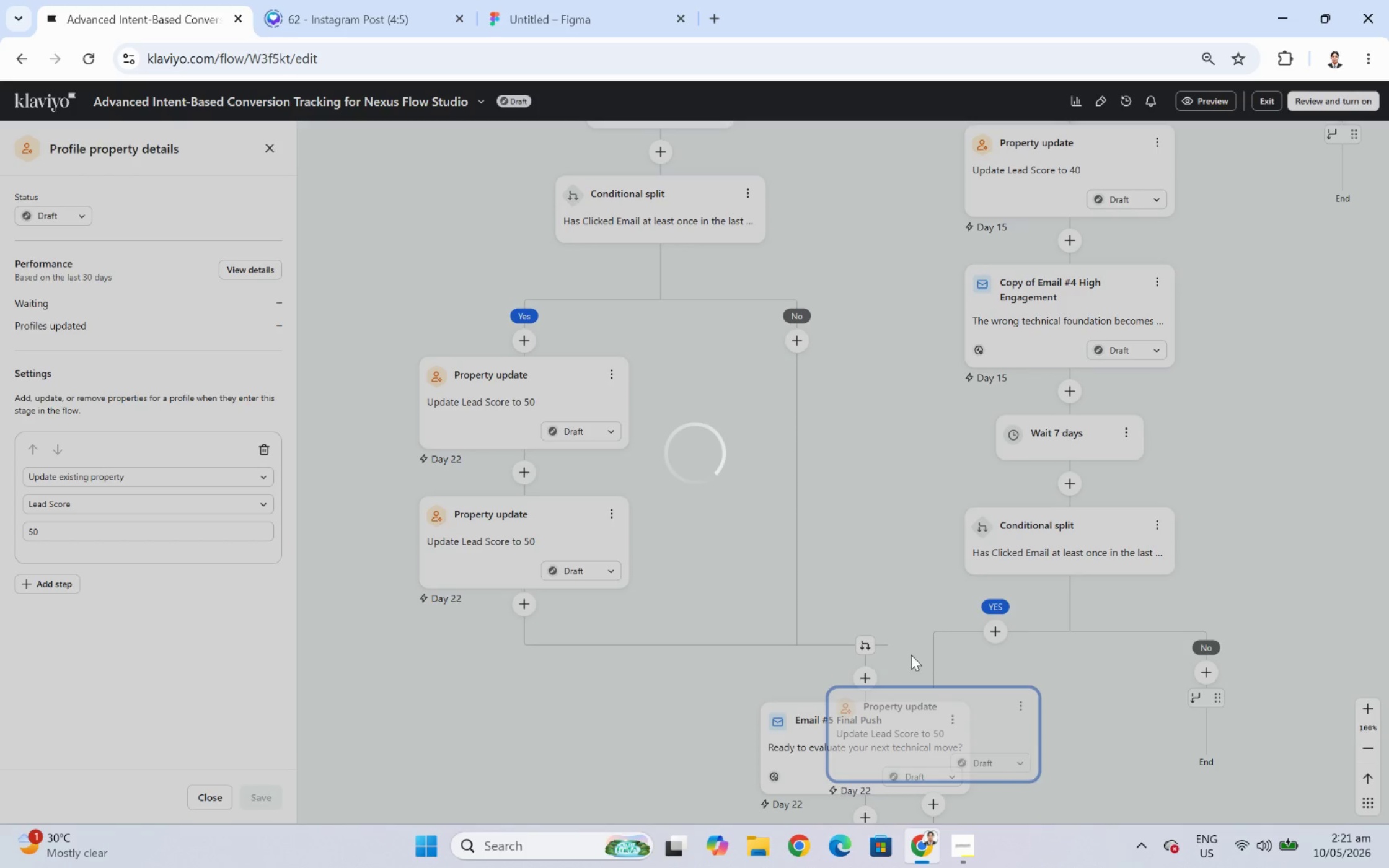 
mouse_move([915, 647])
 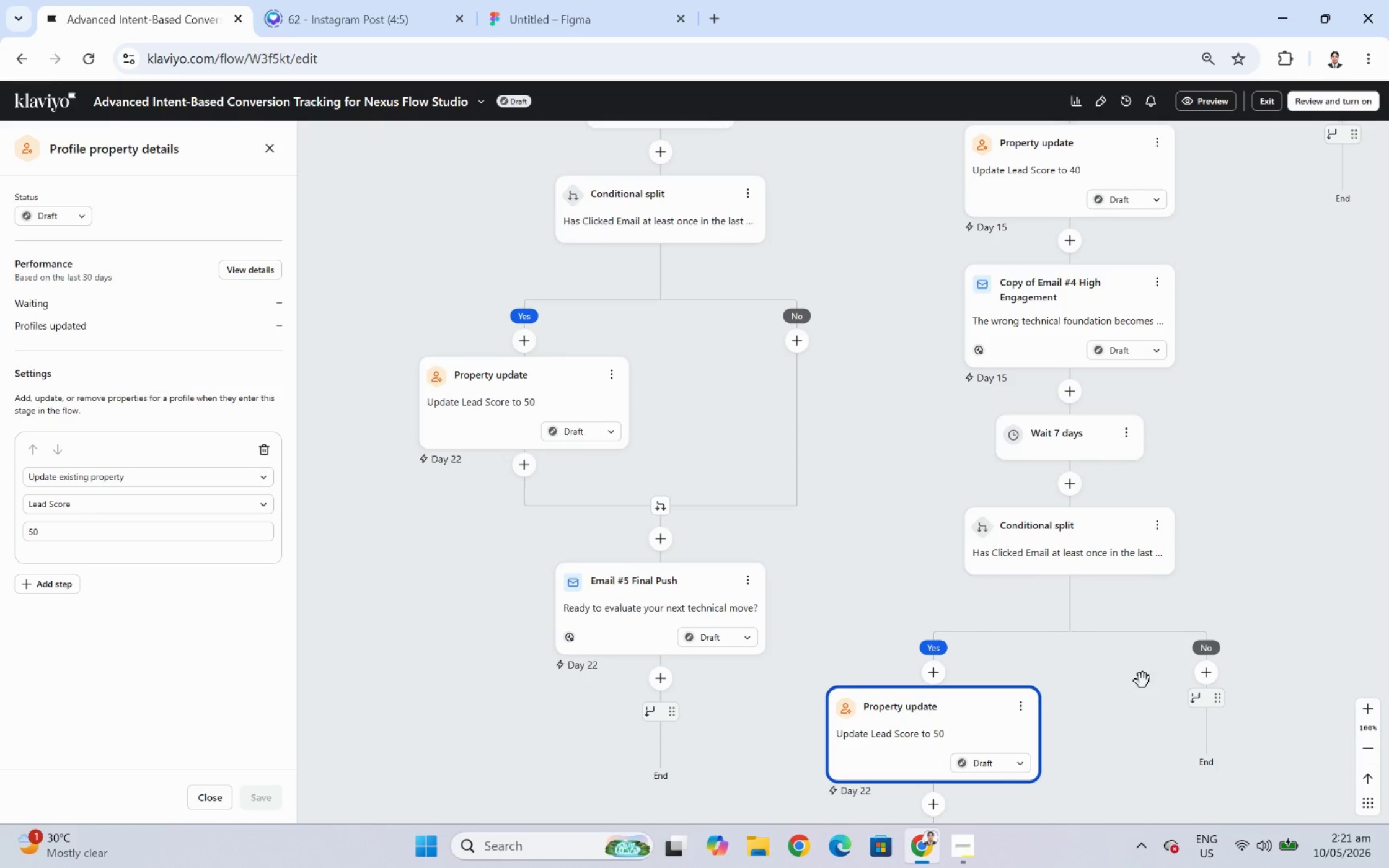 
left_click_drag(start_coordinate=[1136, 714], to_coordinate=[1028, 523])
 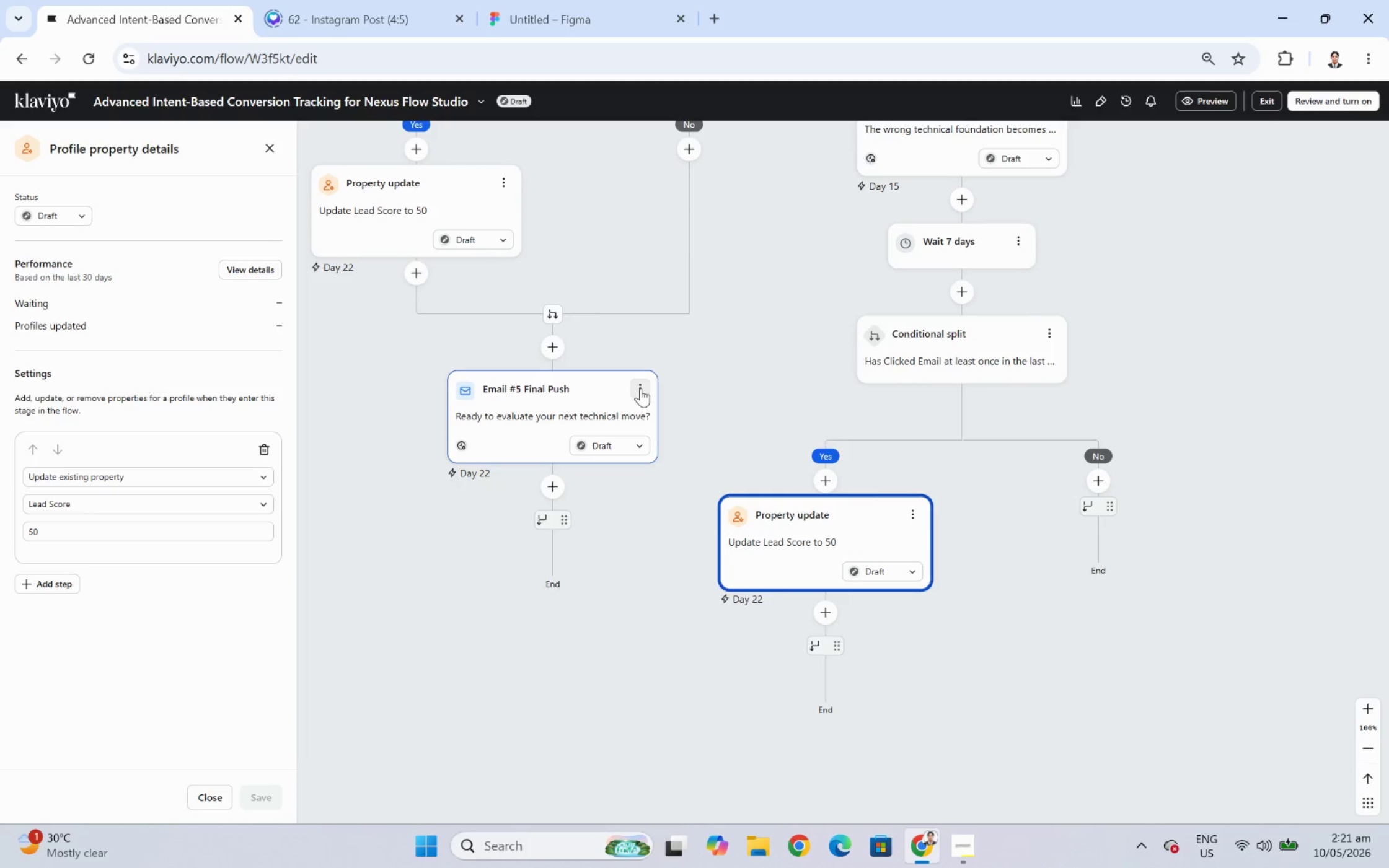 
left_click([642, 389])
 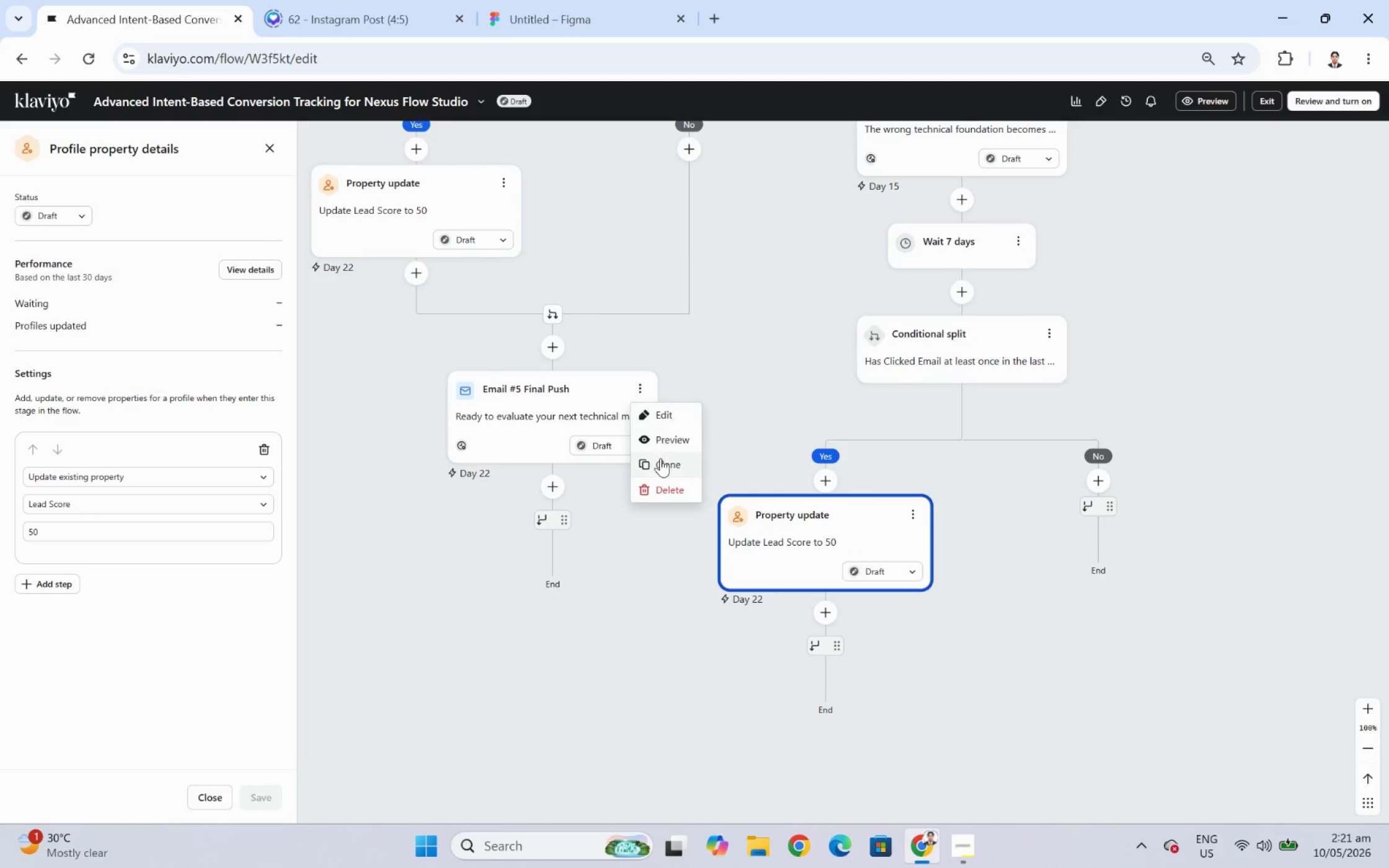 
left_click([662, 467])
 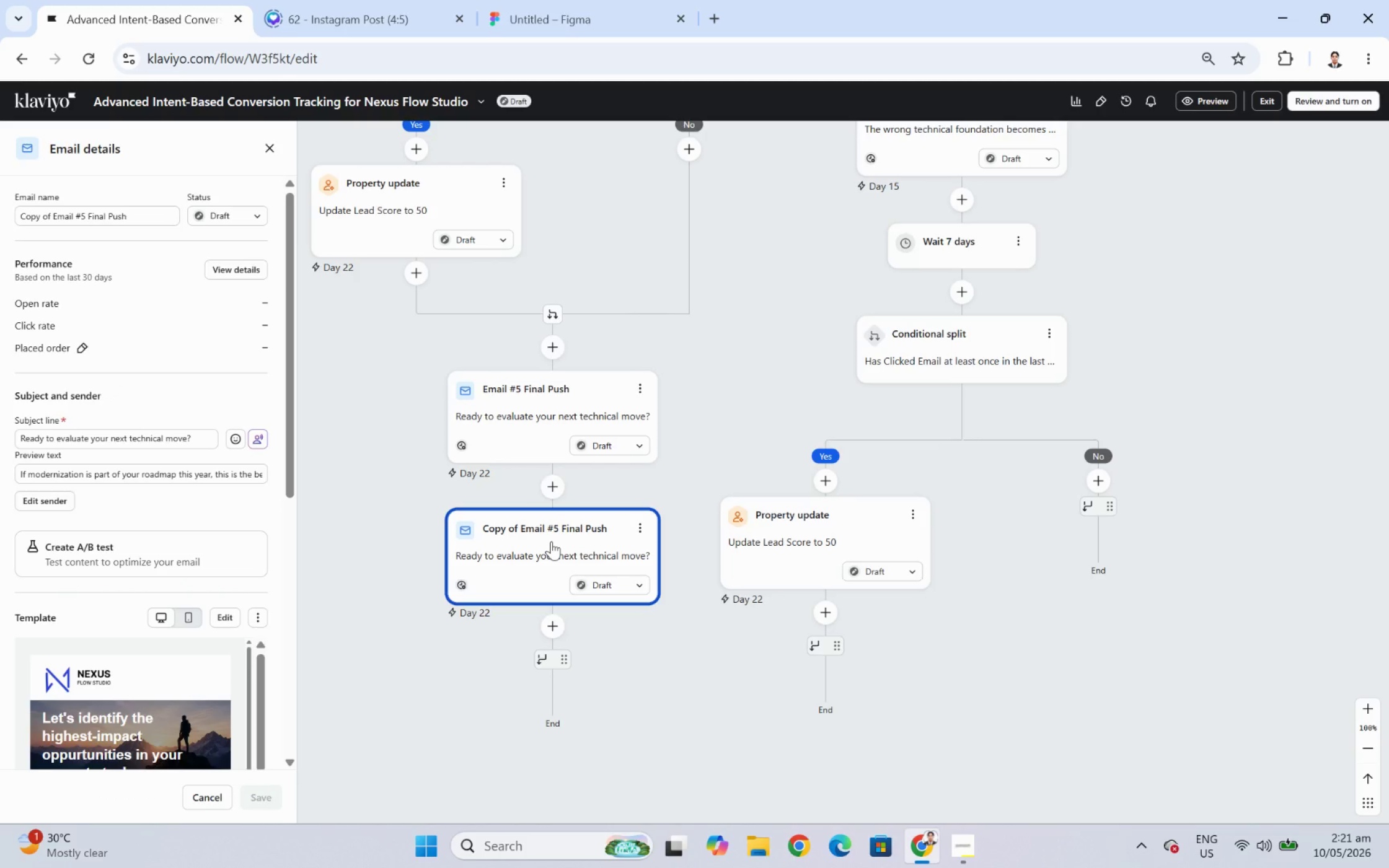 
wait(24.51)
 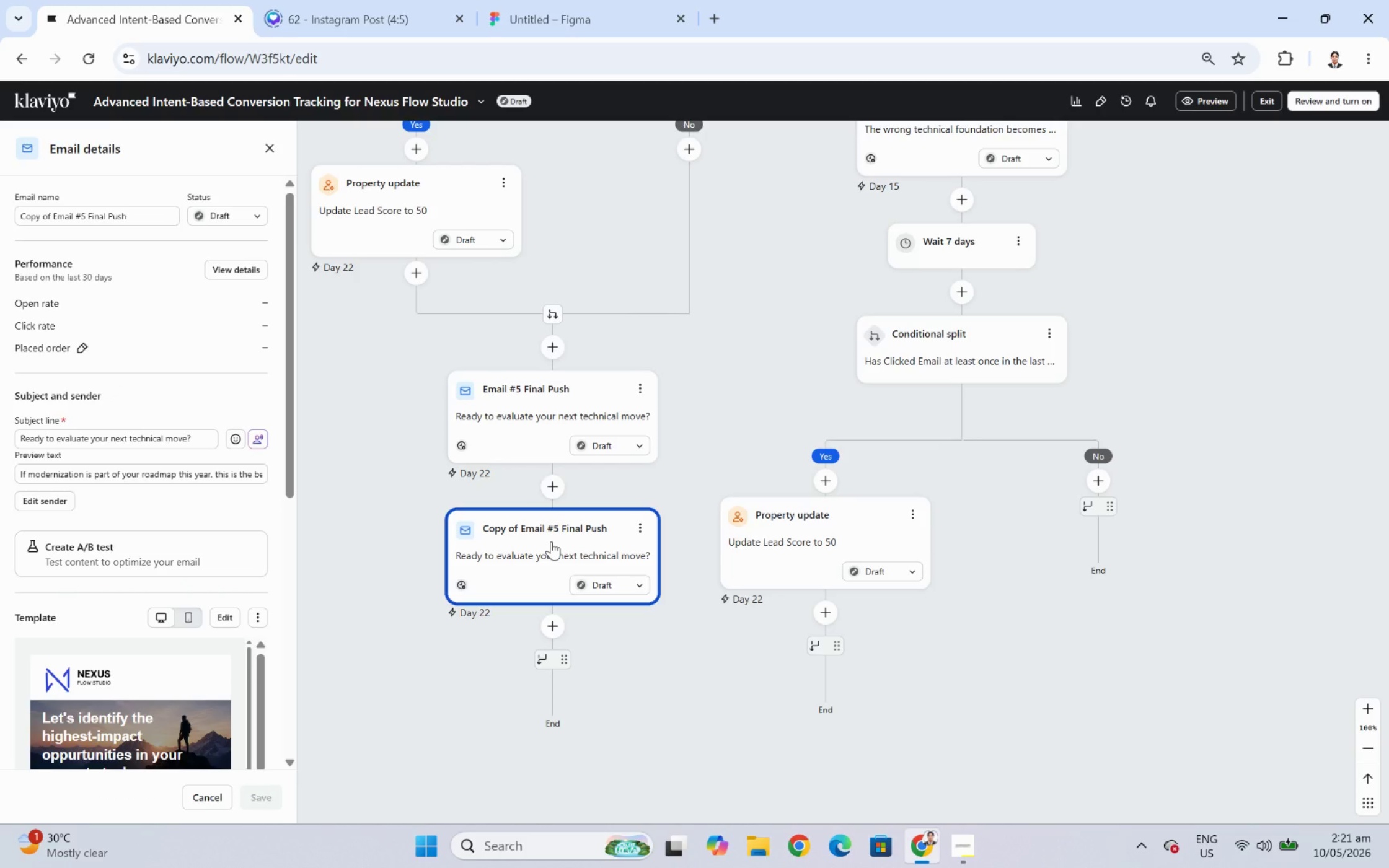 
left_click_drag(start_coordinate=[550, 538], to_coordinate=[803, 622])
 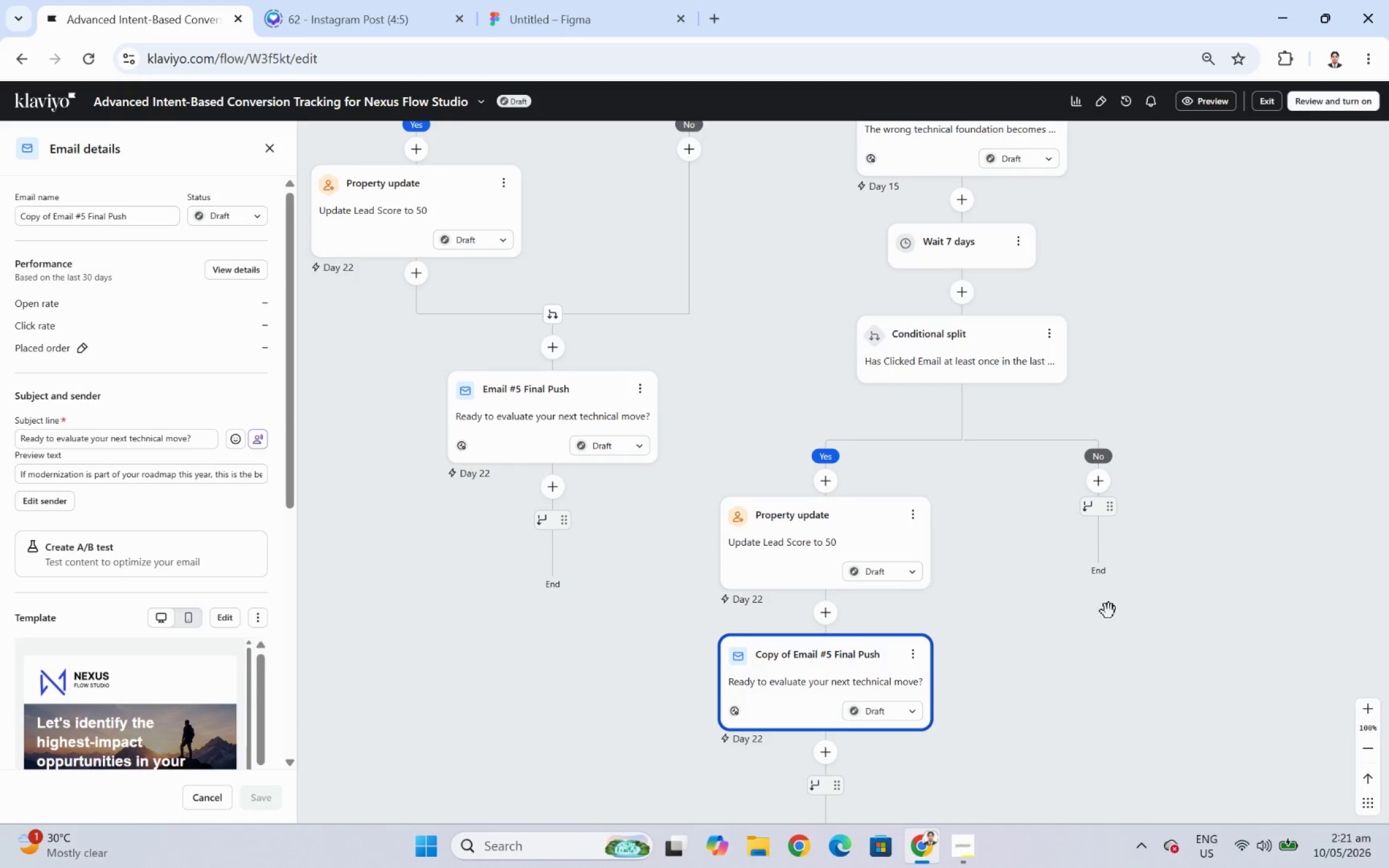 
left_click_drag(start_coordinate=[1156, 725], to_coordinate=[1077, 640])
 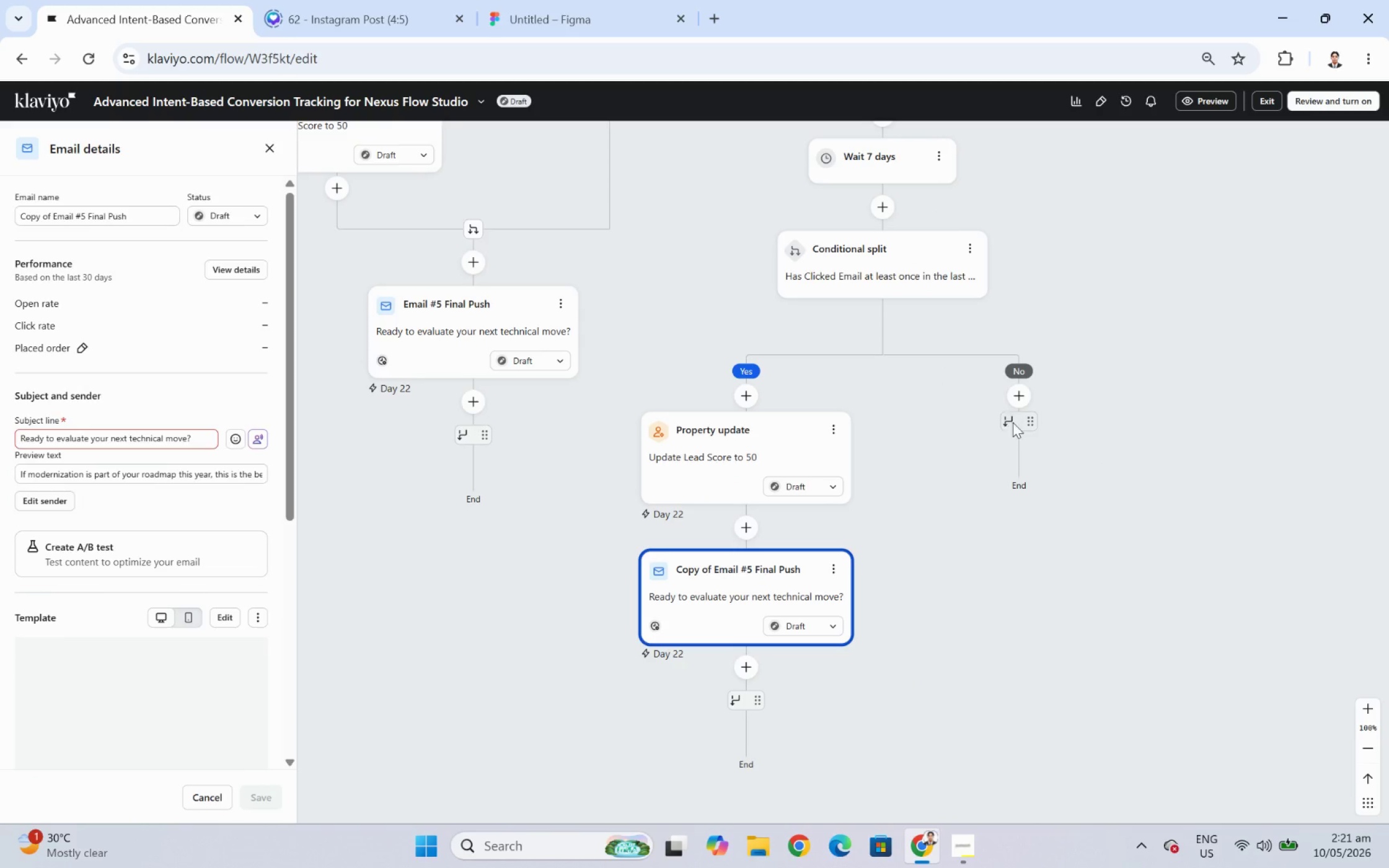 
left_click_drag(start_coordinate=[1012, 422], to_coordinate=[746, 525])
 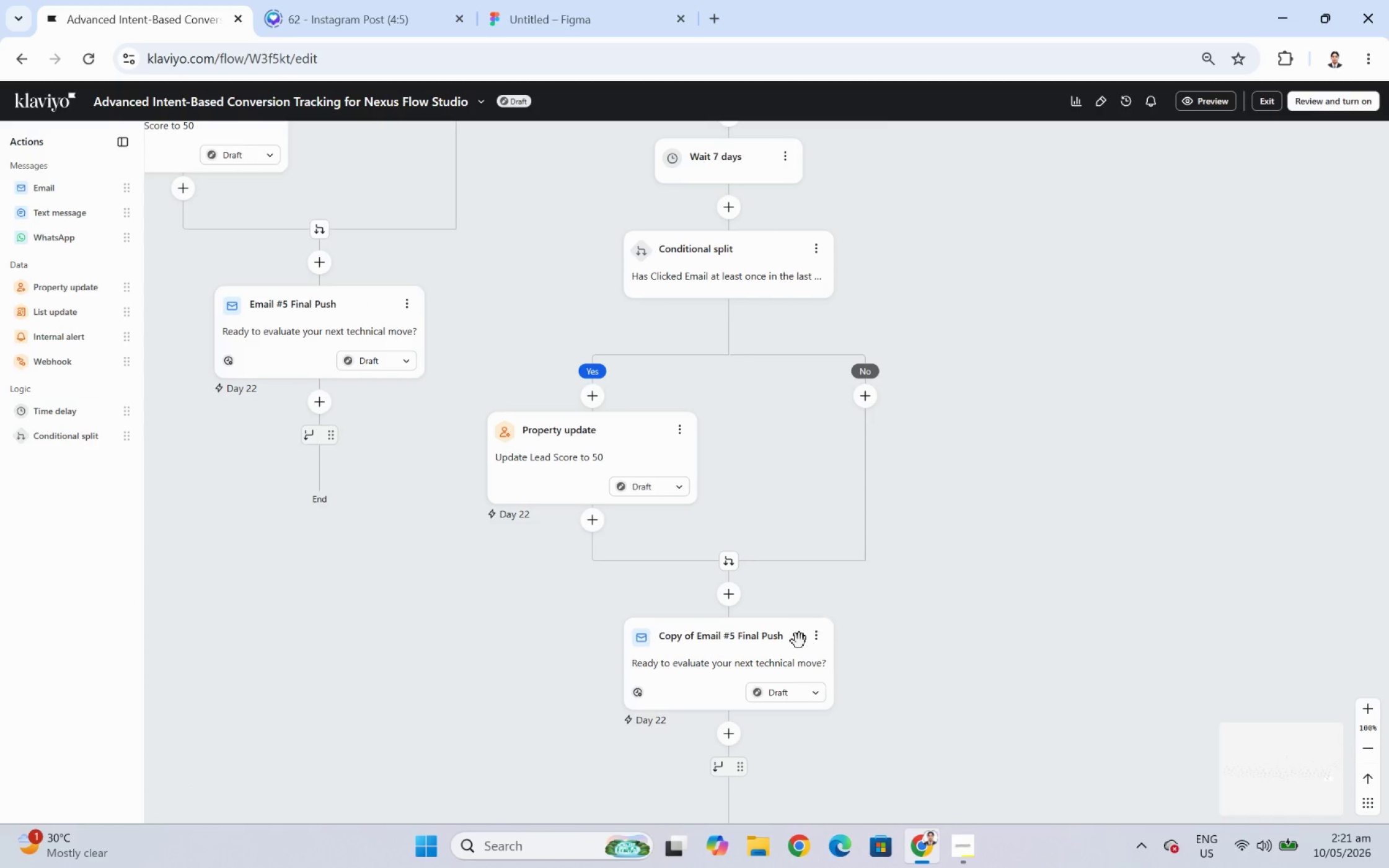 
wait(5.83)
 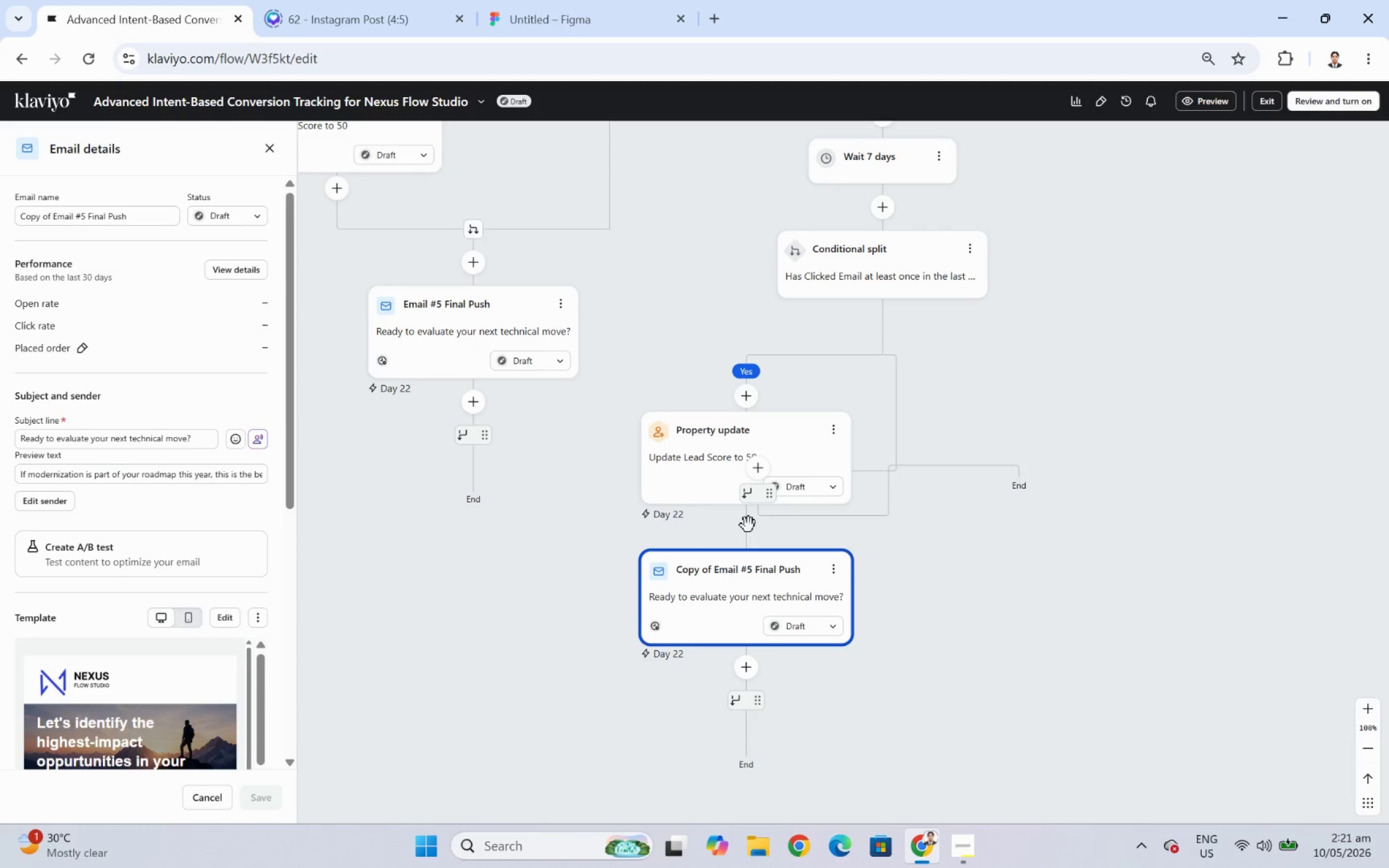 
left_click([723, 646])
 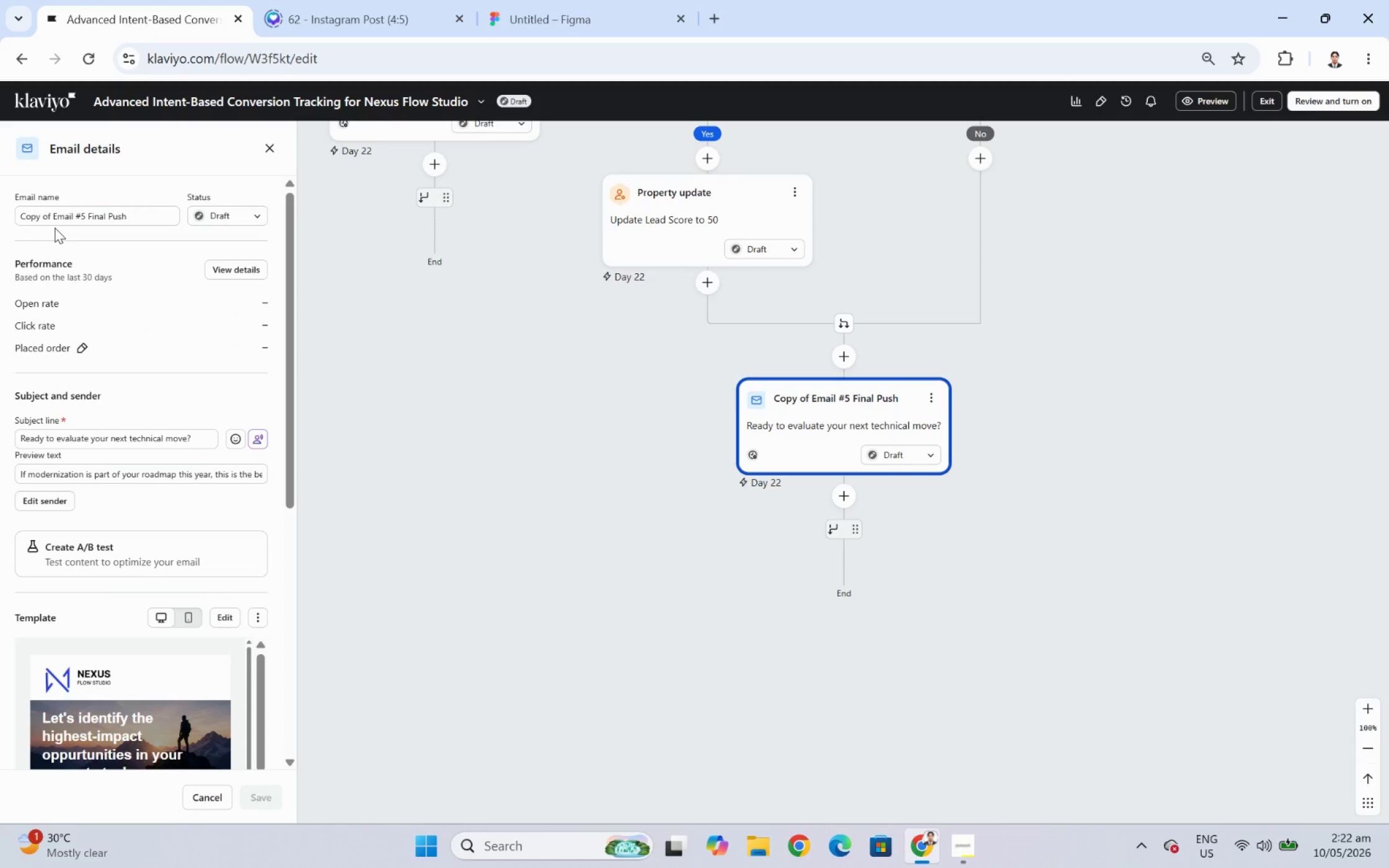 
left_click([55, 217])
 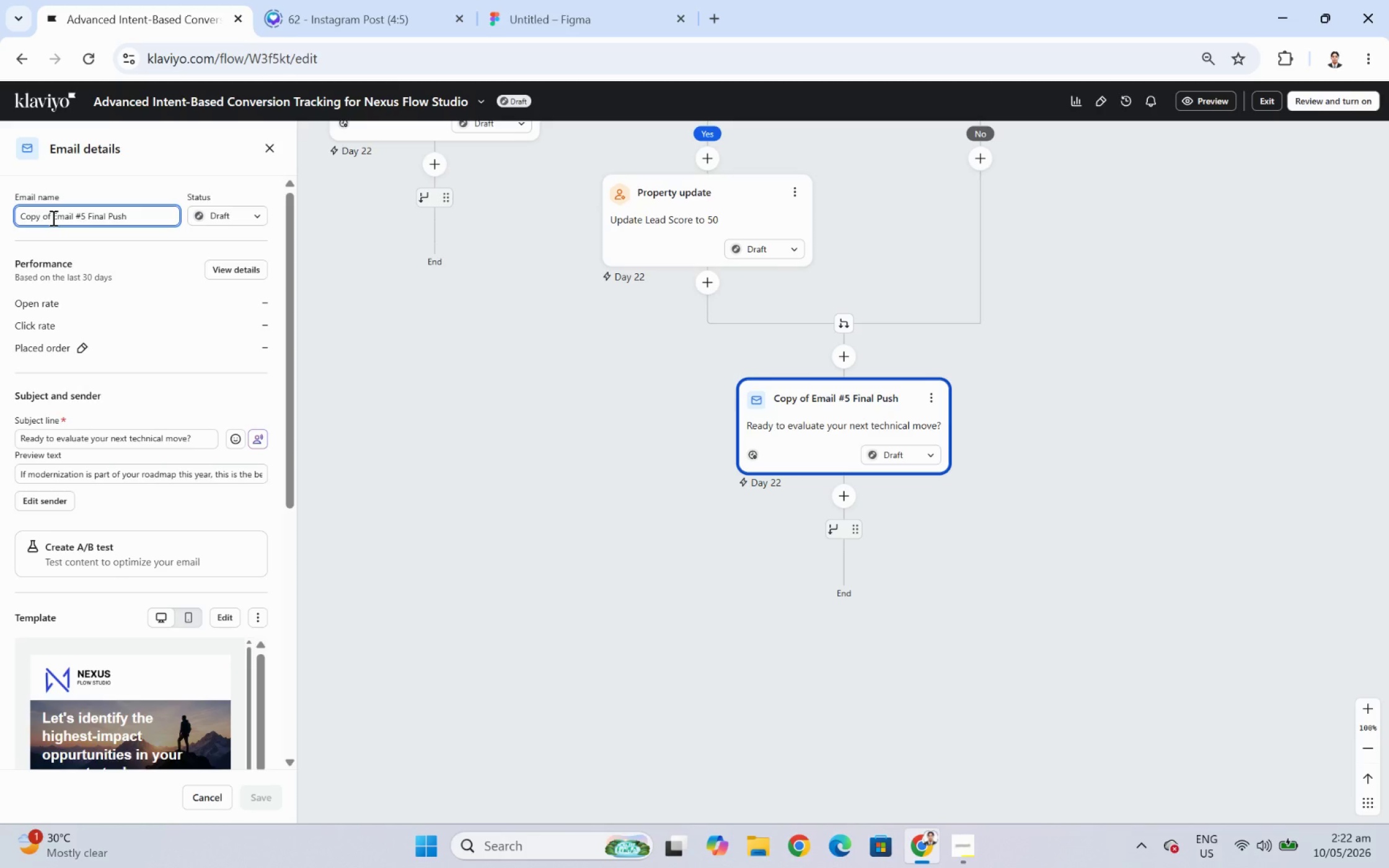 
left_click_drag(start_coordinate=[52, 217], to_coordinate=[0, 224])
 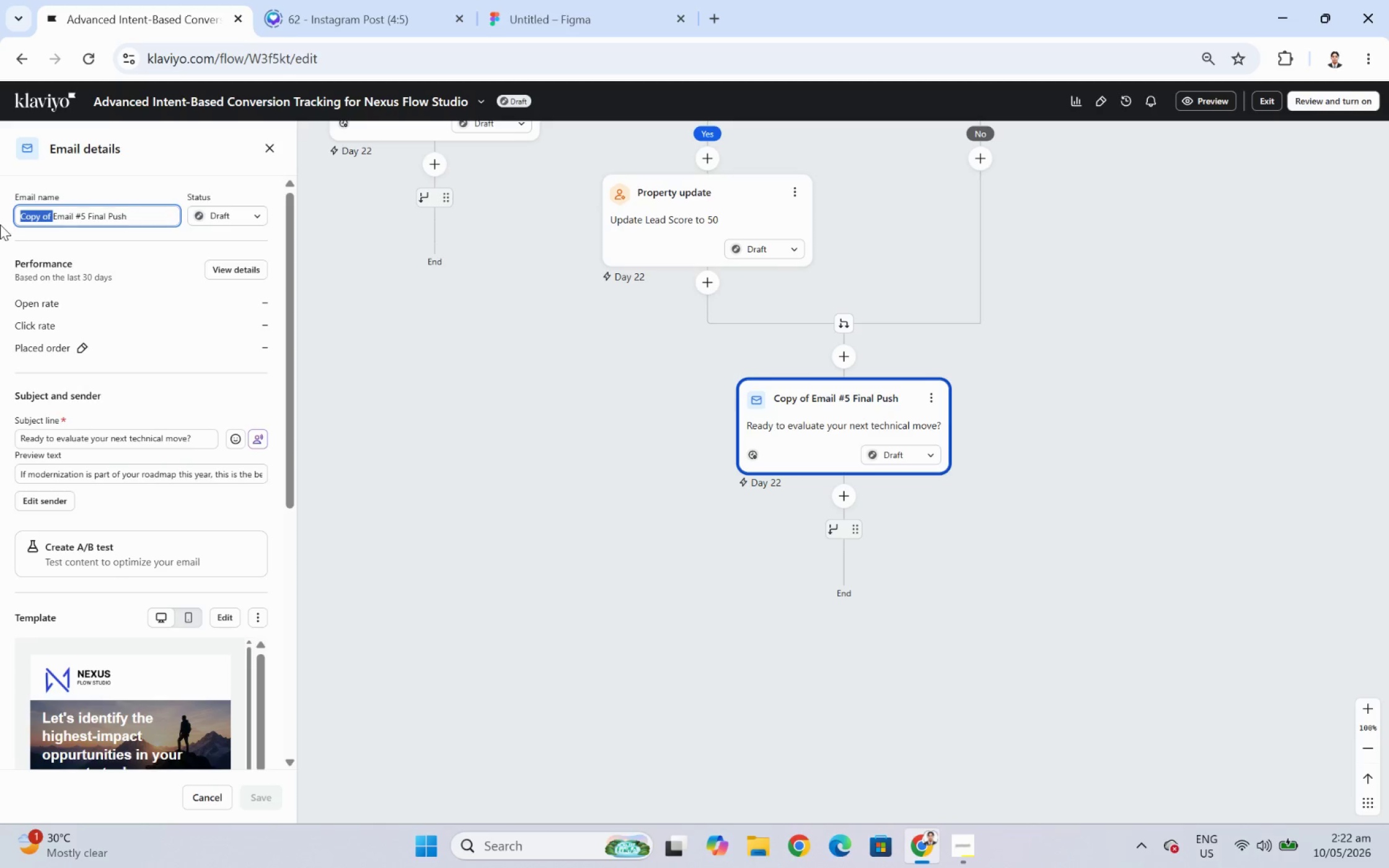 
key(Backspace)
 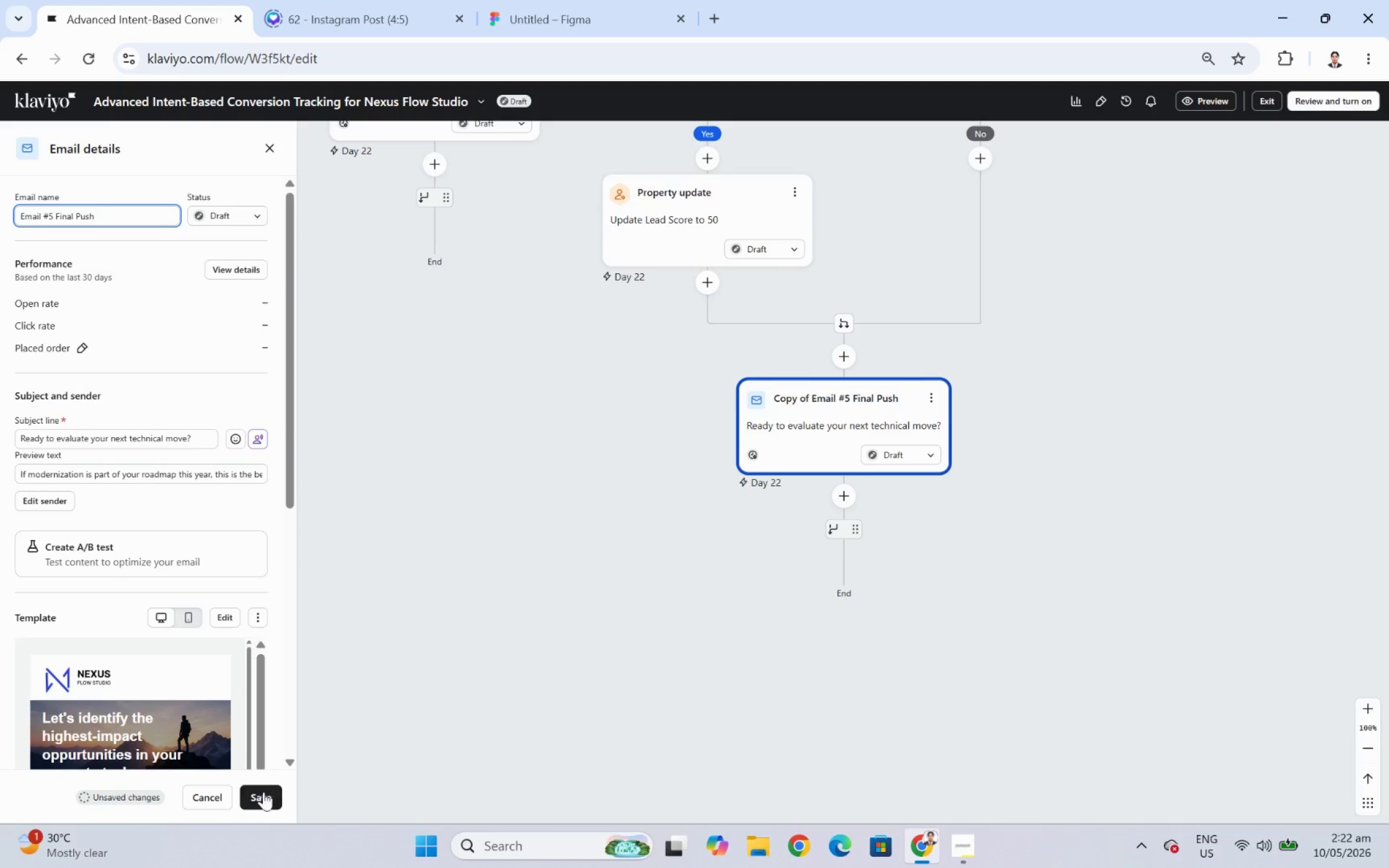 
left_click([265, 805])
 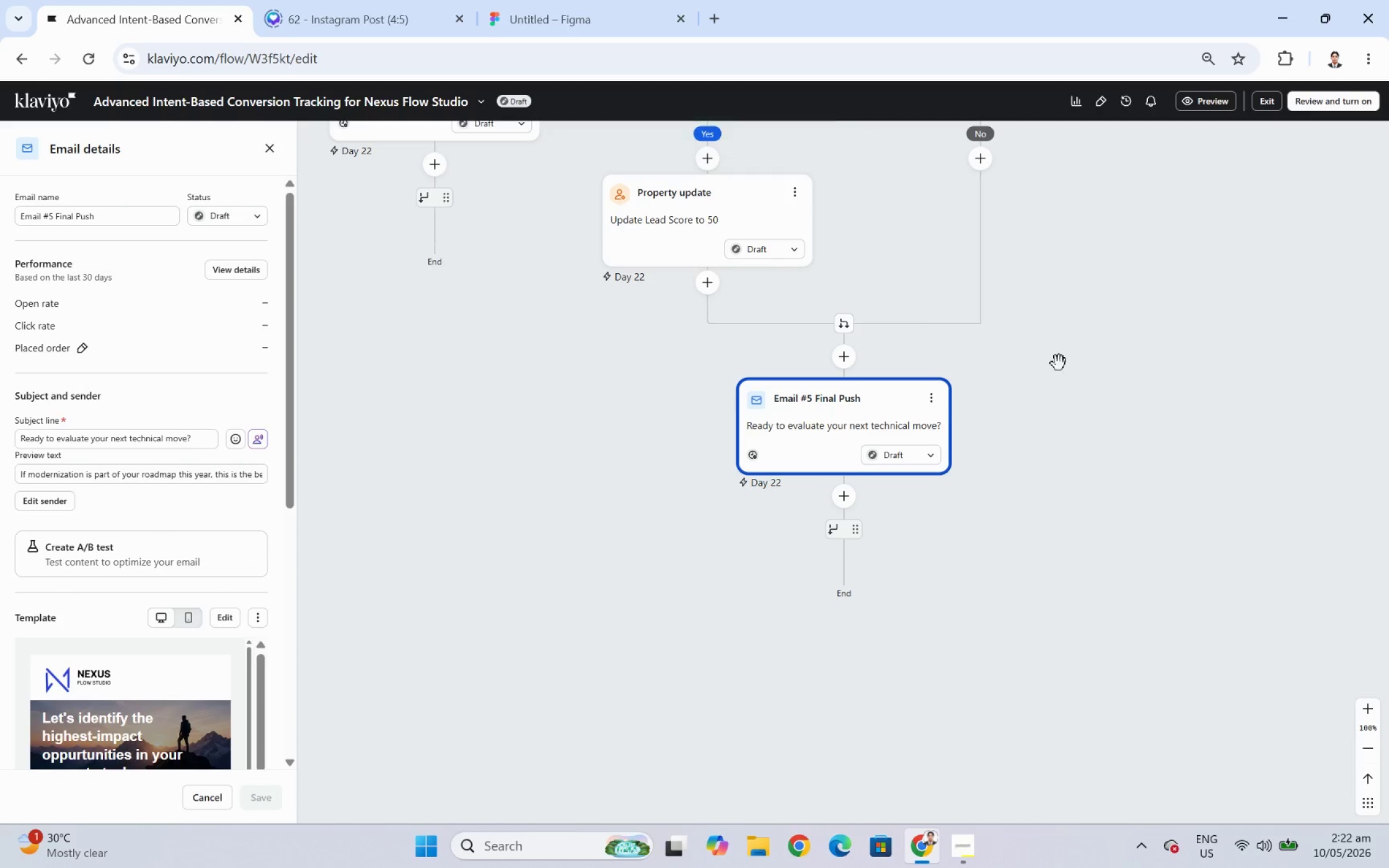 
wait(13.14)
 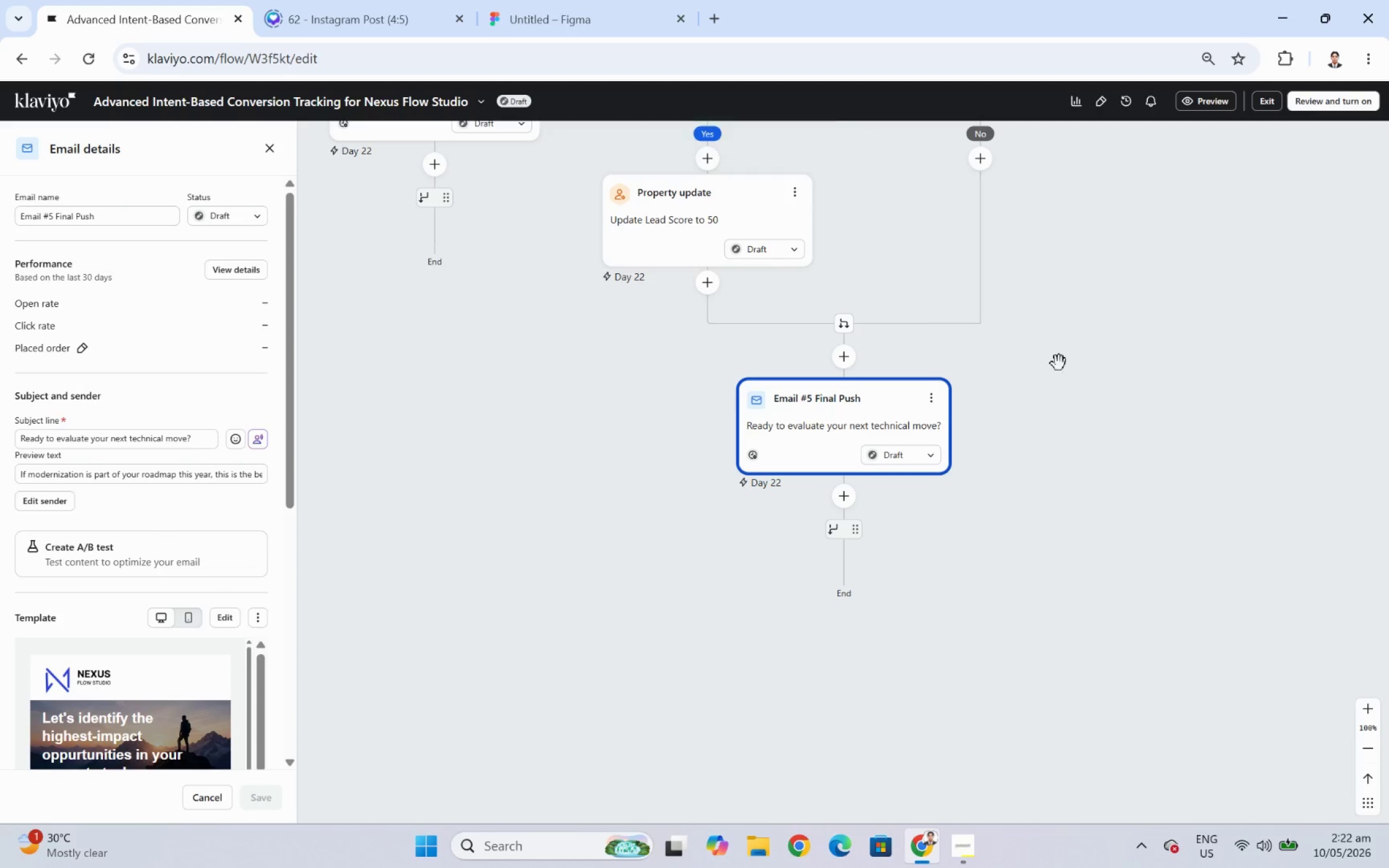 
left_click_drag(start_coordinate=[1058, 349], to_coordinate=[1069, 611])
 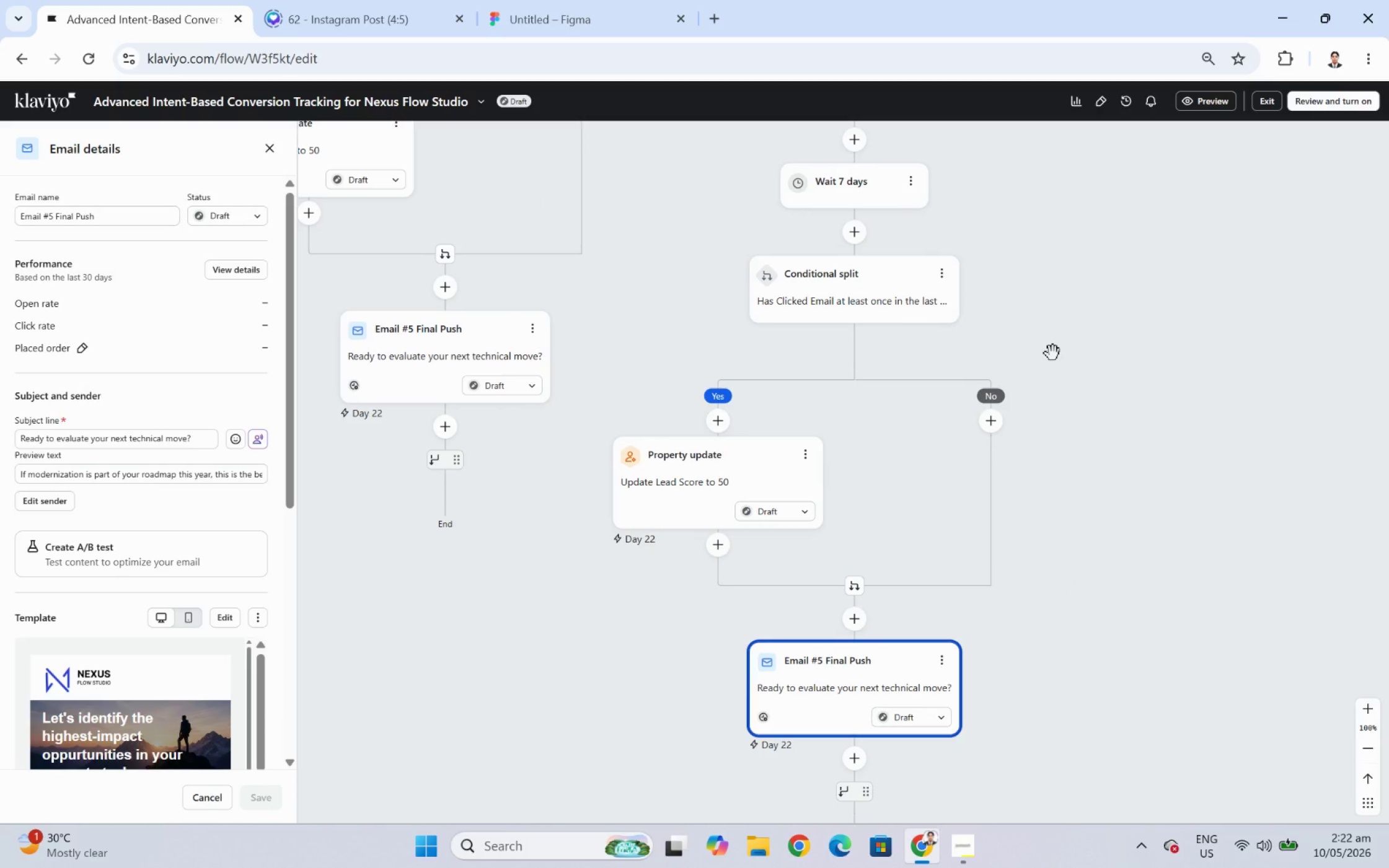 
left_click_drag(start_coordinate=[1052, 353], to_coordinate=[1052, 517])
 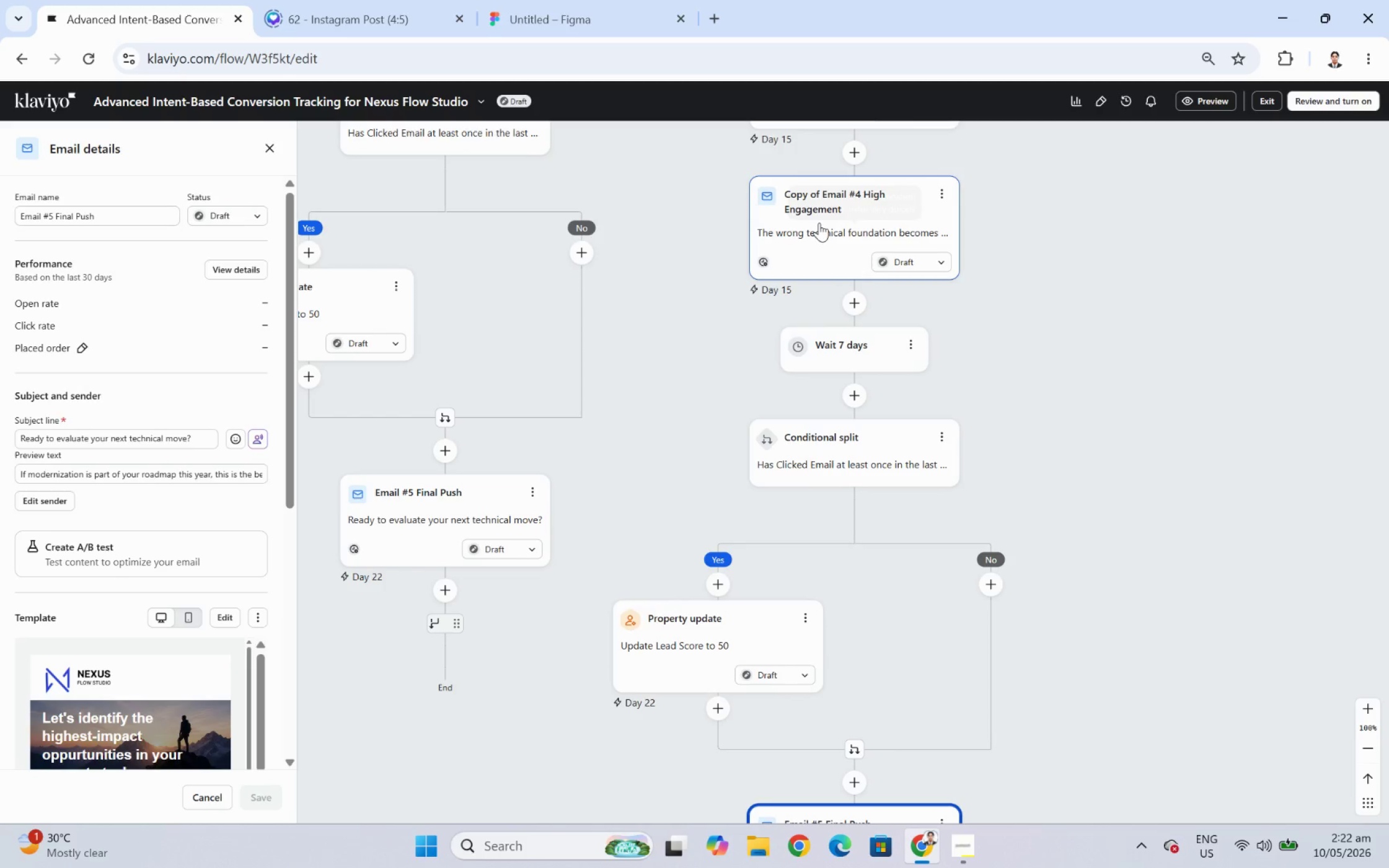 
left_click([819, 222])
 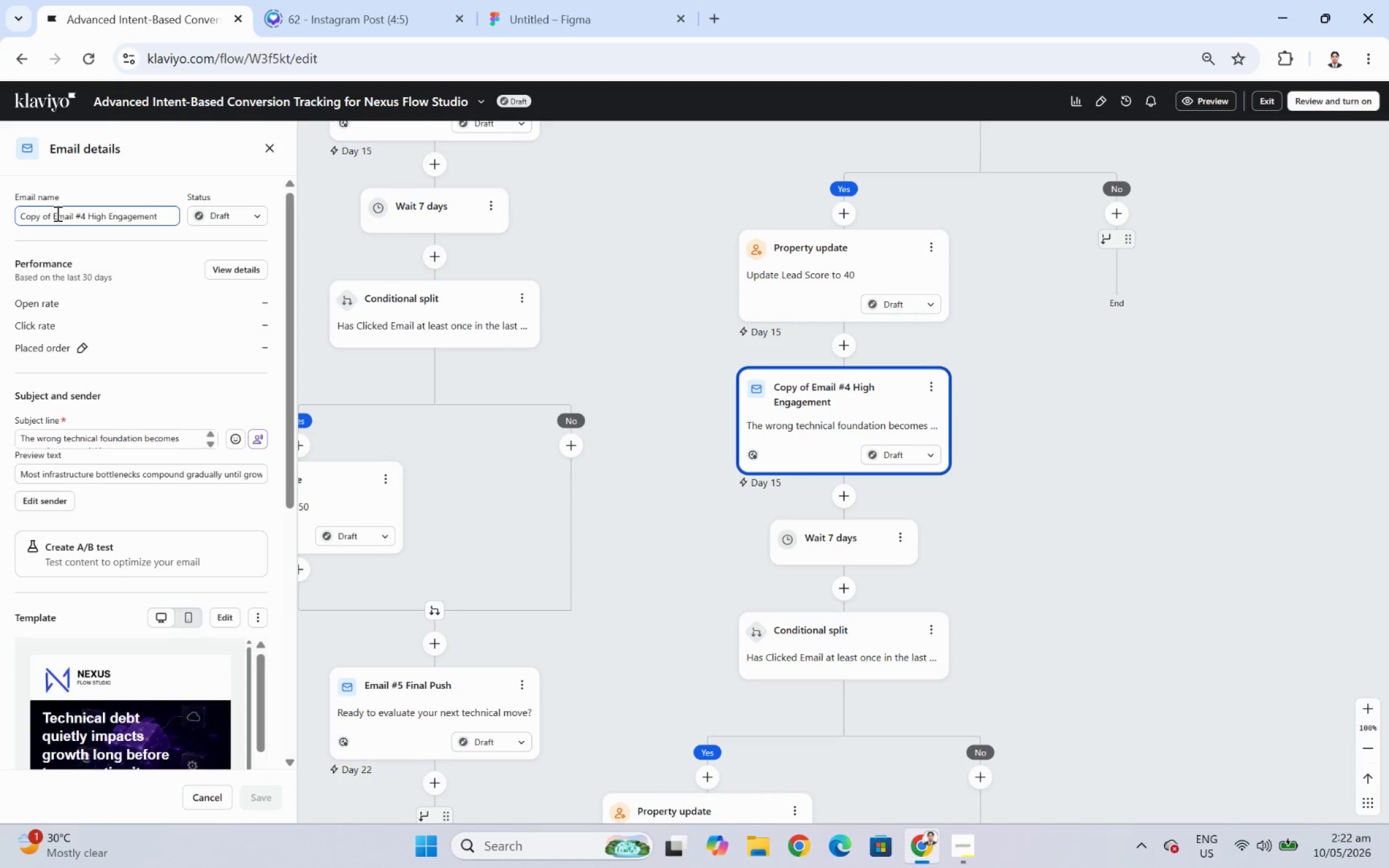 
left_click_drag(start_coordinate=[55, 216], to_coordinate=[0, 226])
 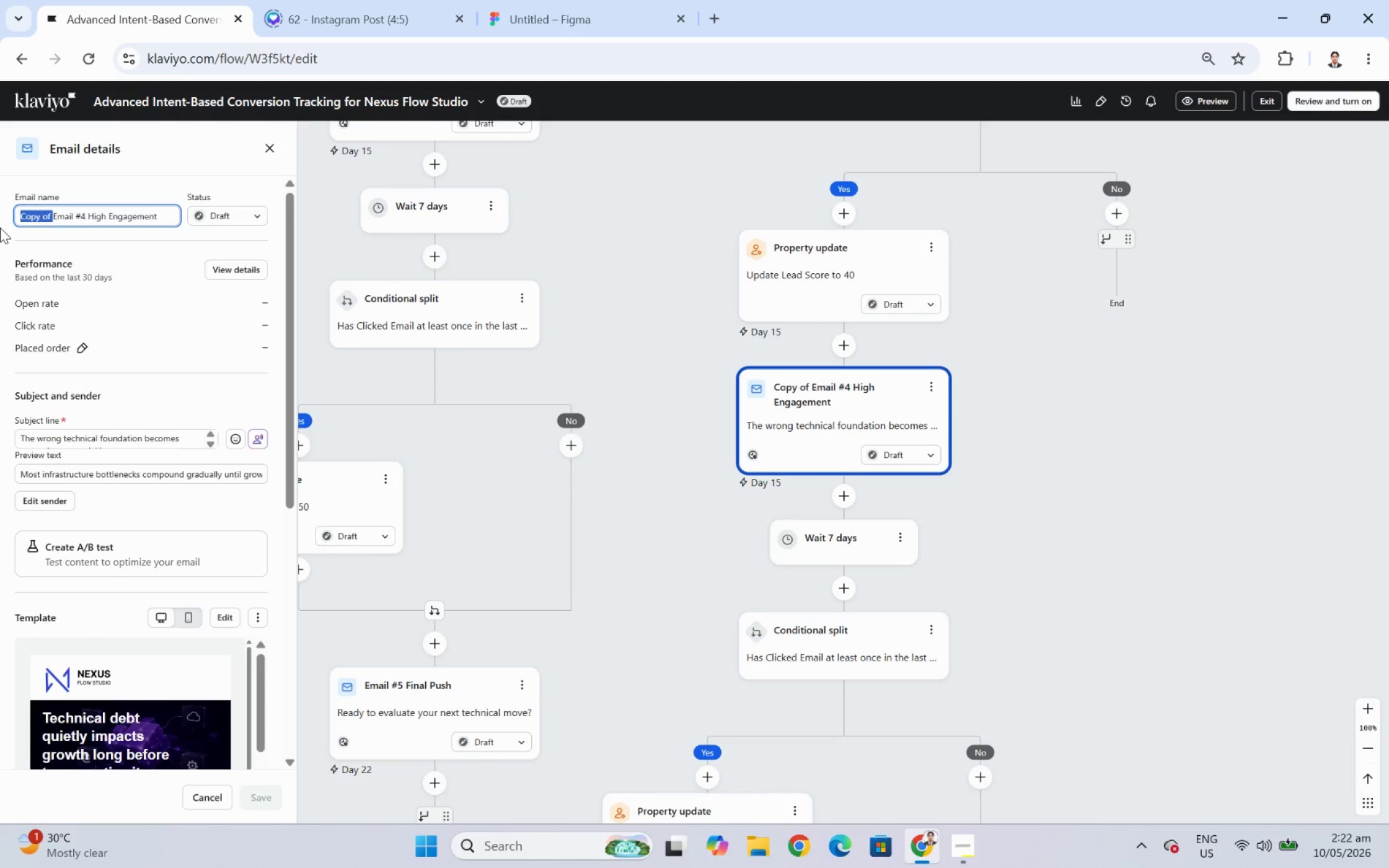 
key(Backspace)
 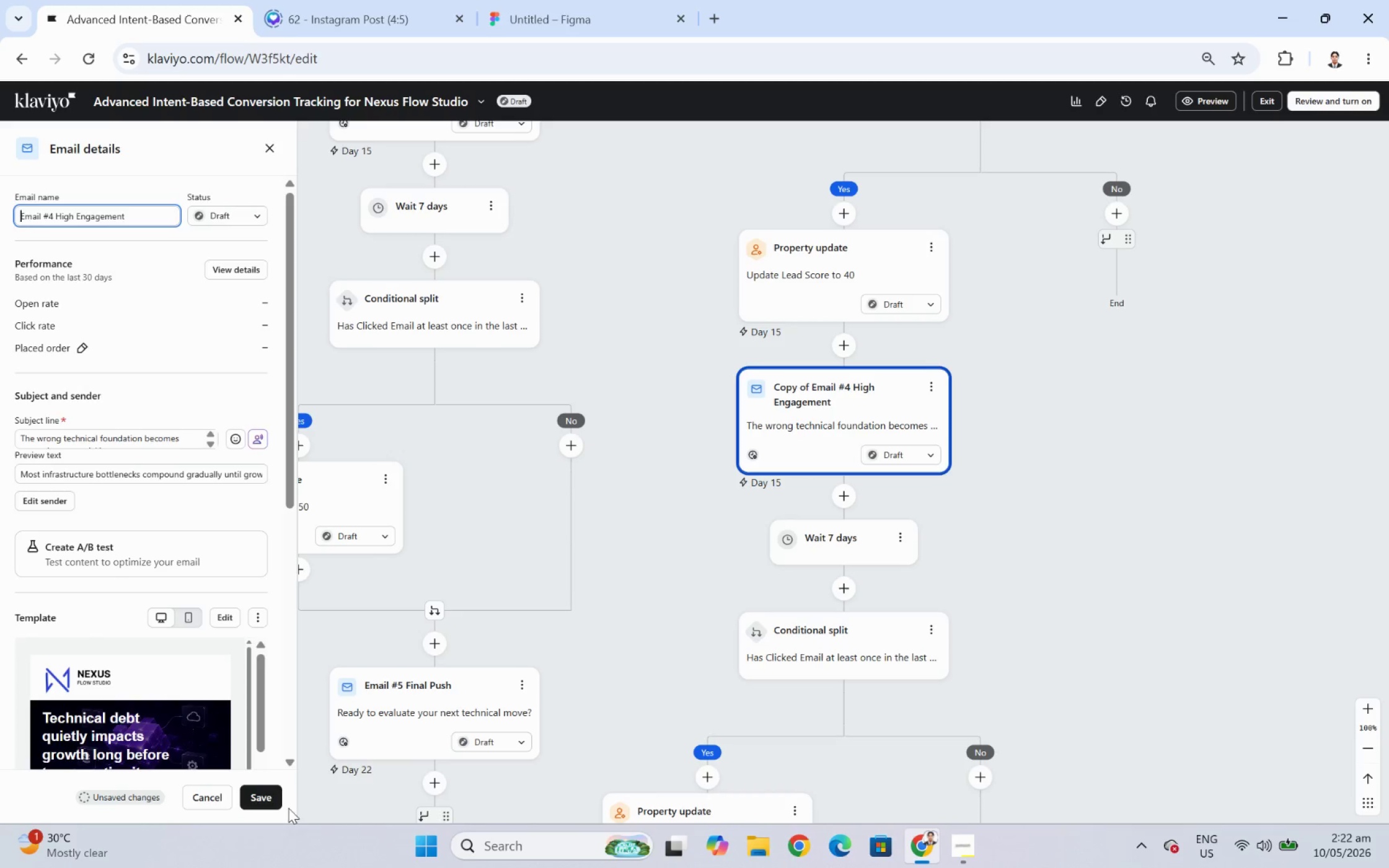 
left_click([275, 794])
 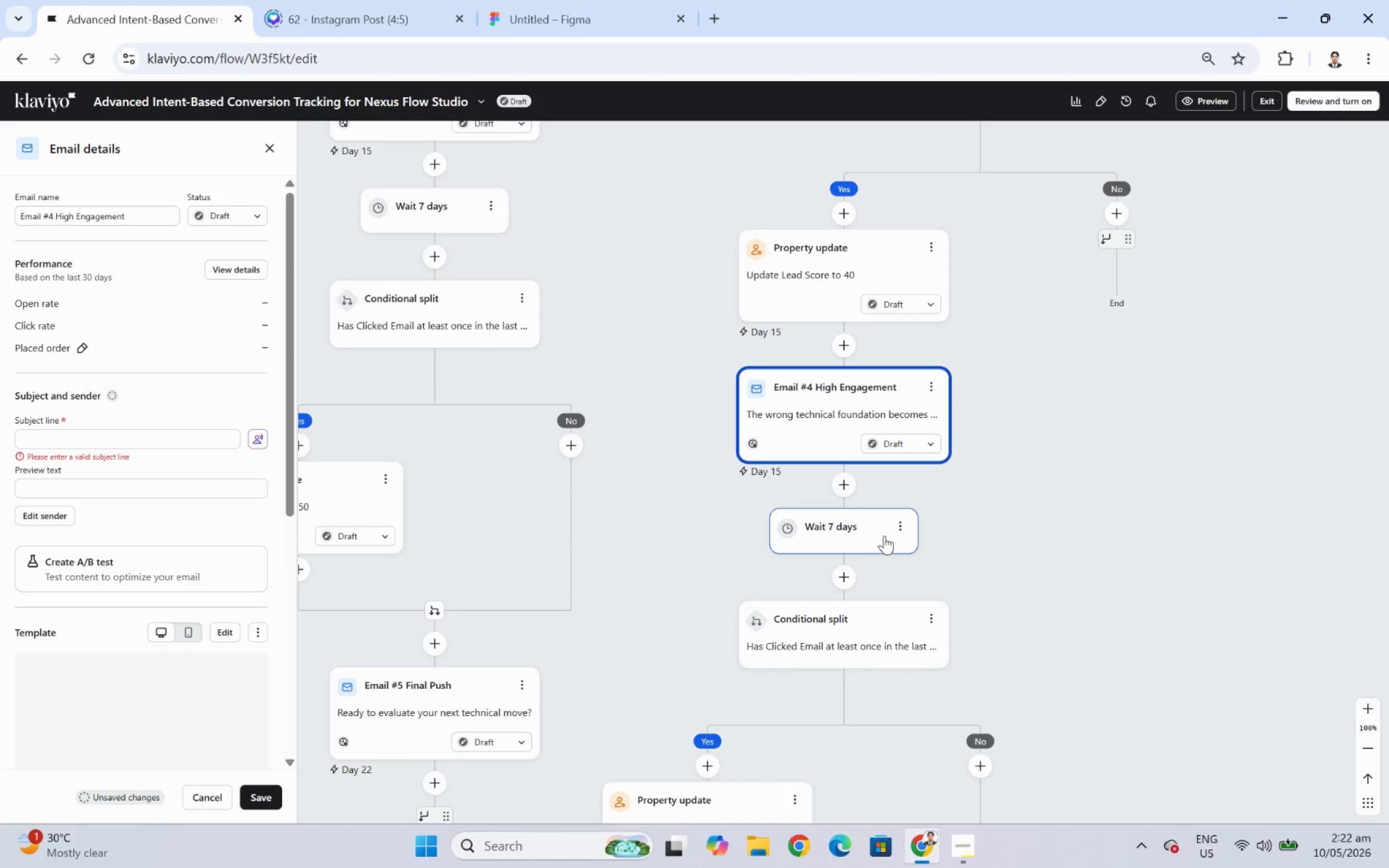 
left_click_drag(start_coordinate=[1055, 451], to_coordinate=[1034, 499])
 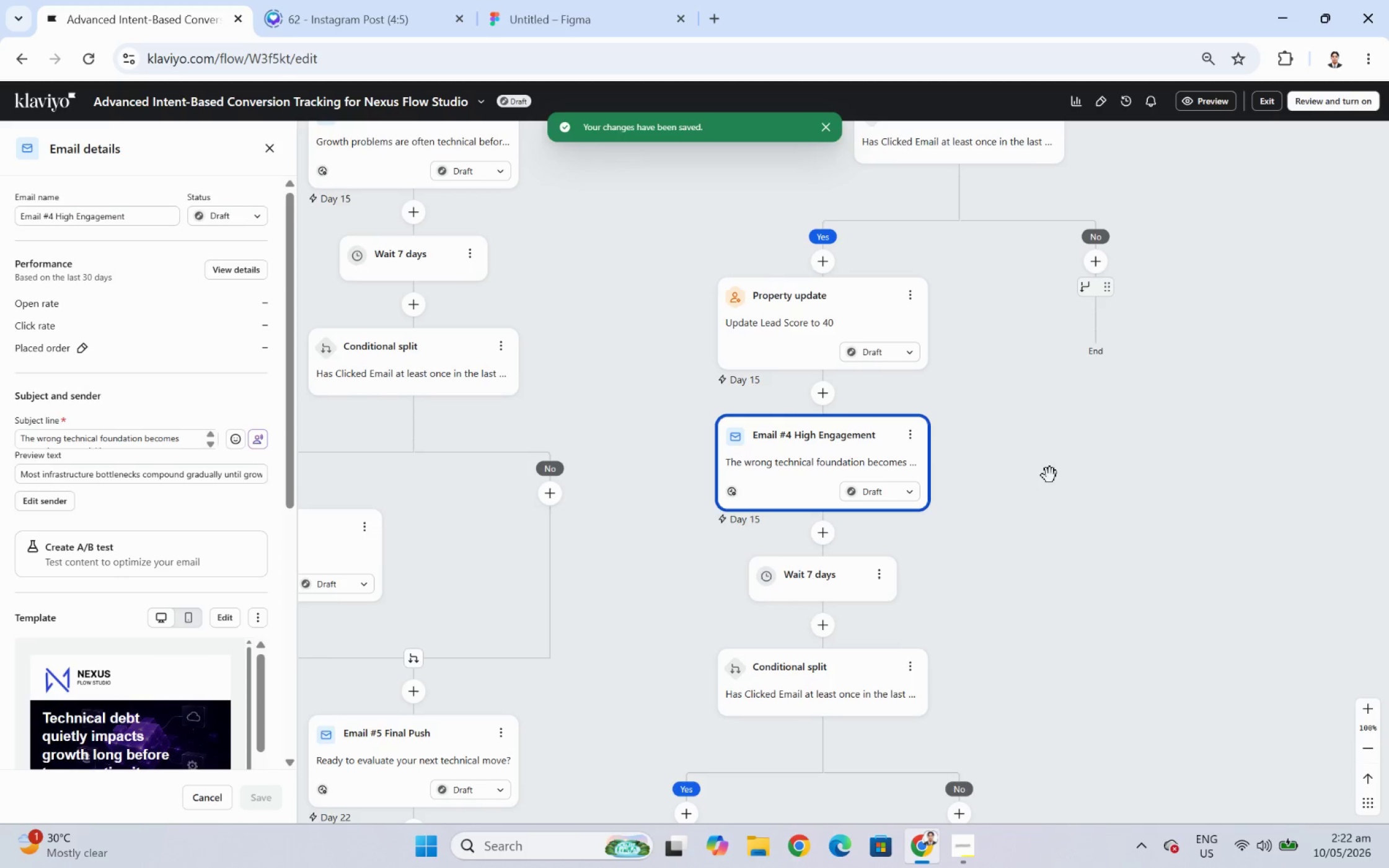 
left_click_drag(start_coordinate=[1051, 473], to_coordinate=[956, 722])
 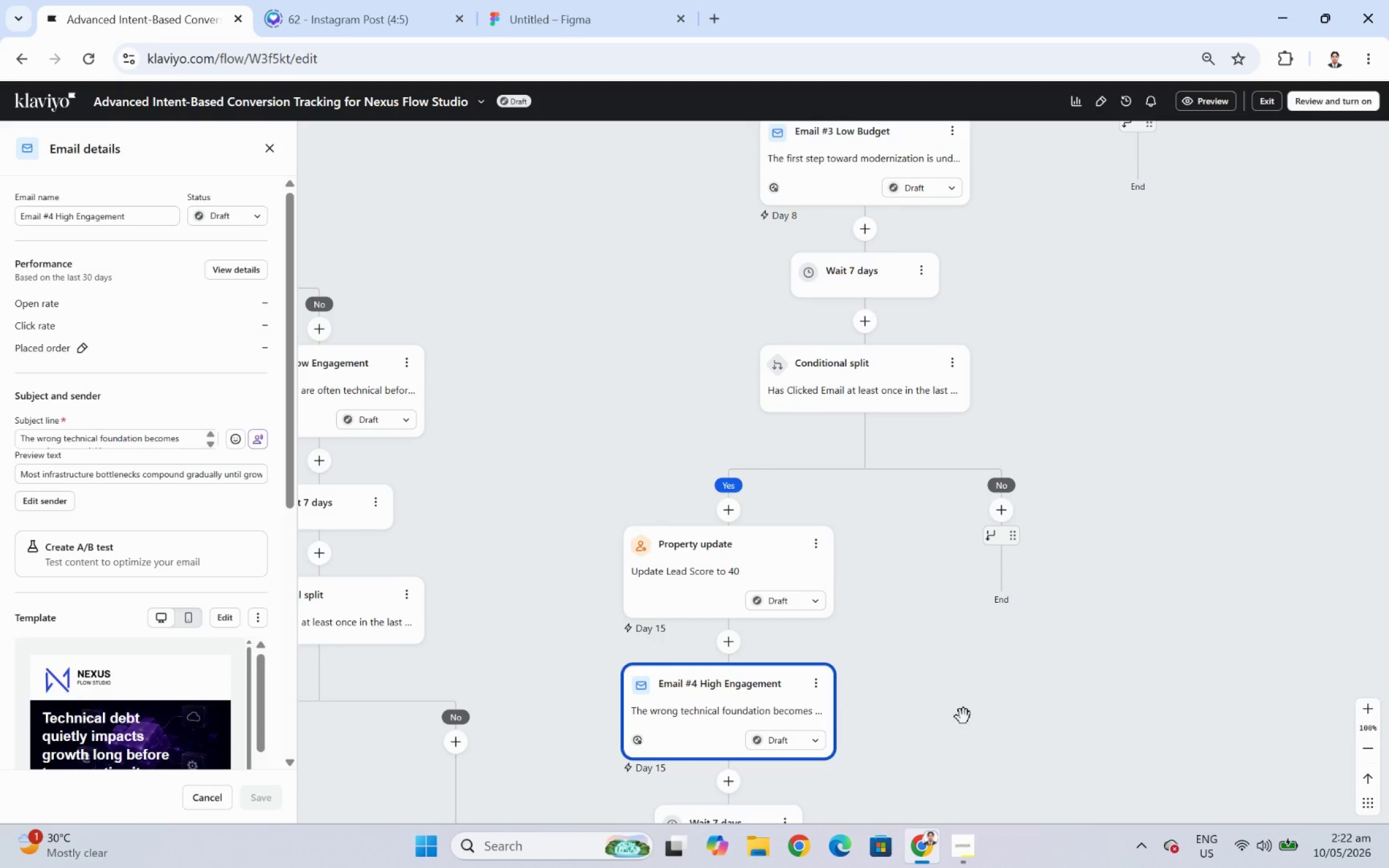 
wait(5.54)
 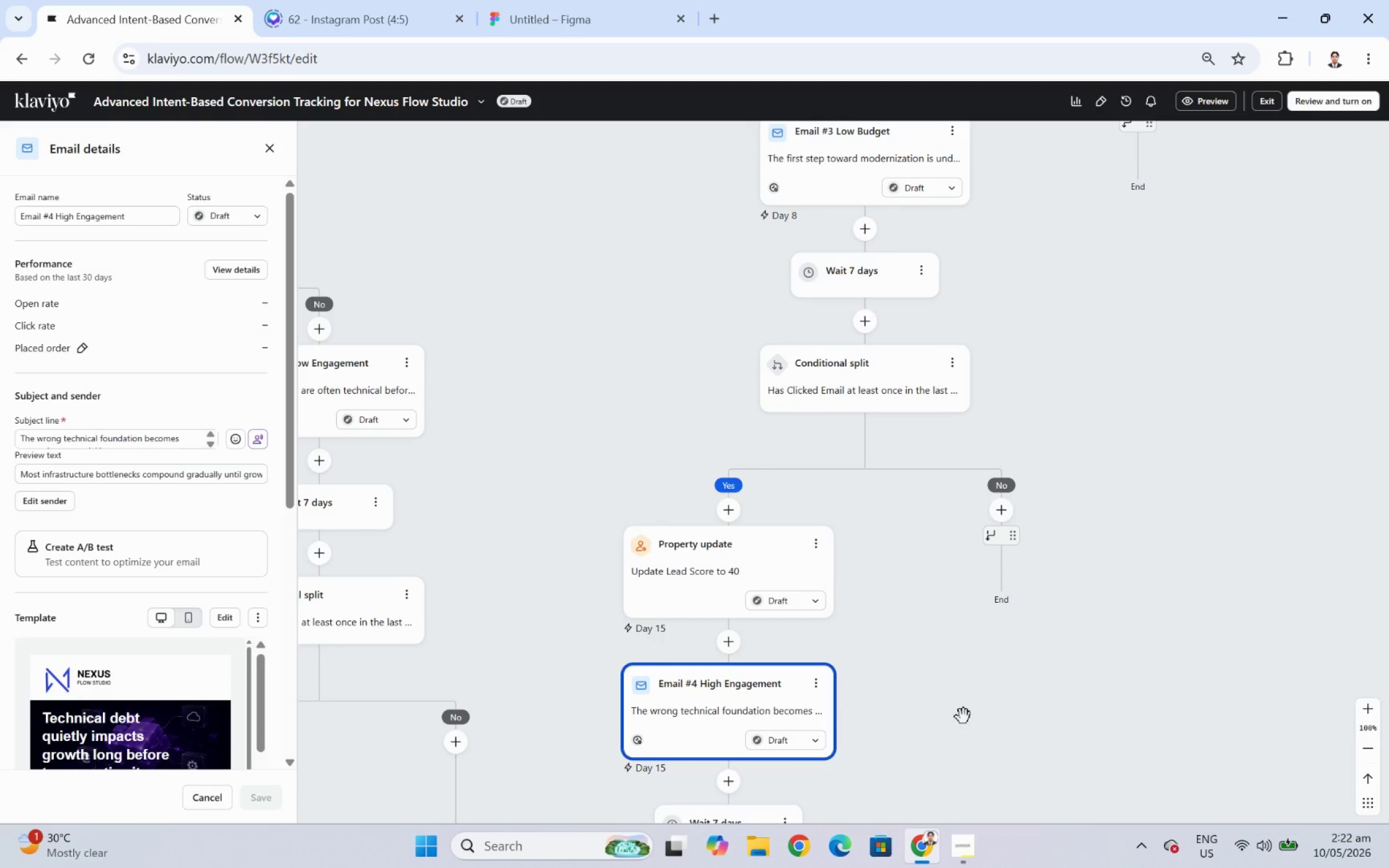 
left_click_drag(start_coordinate=[958, 664], to_coordinate=[1078, 636])
 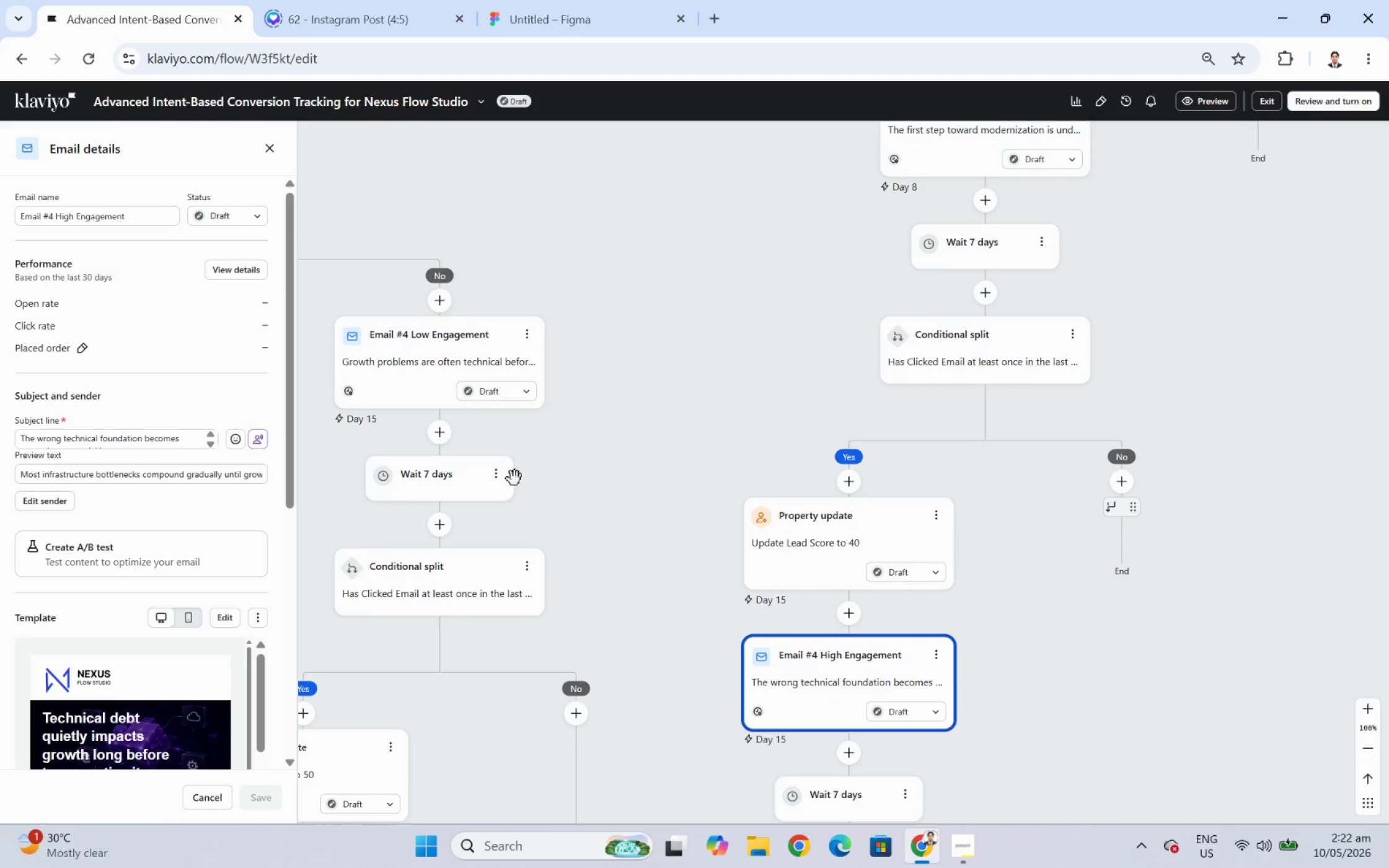 
left_click([529, 335])
 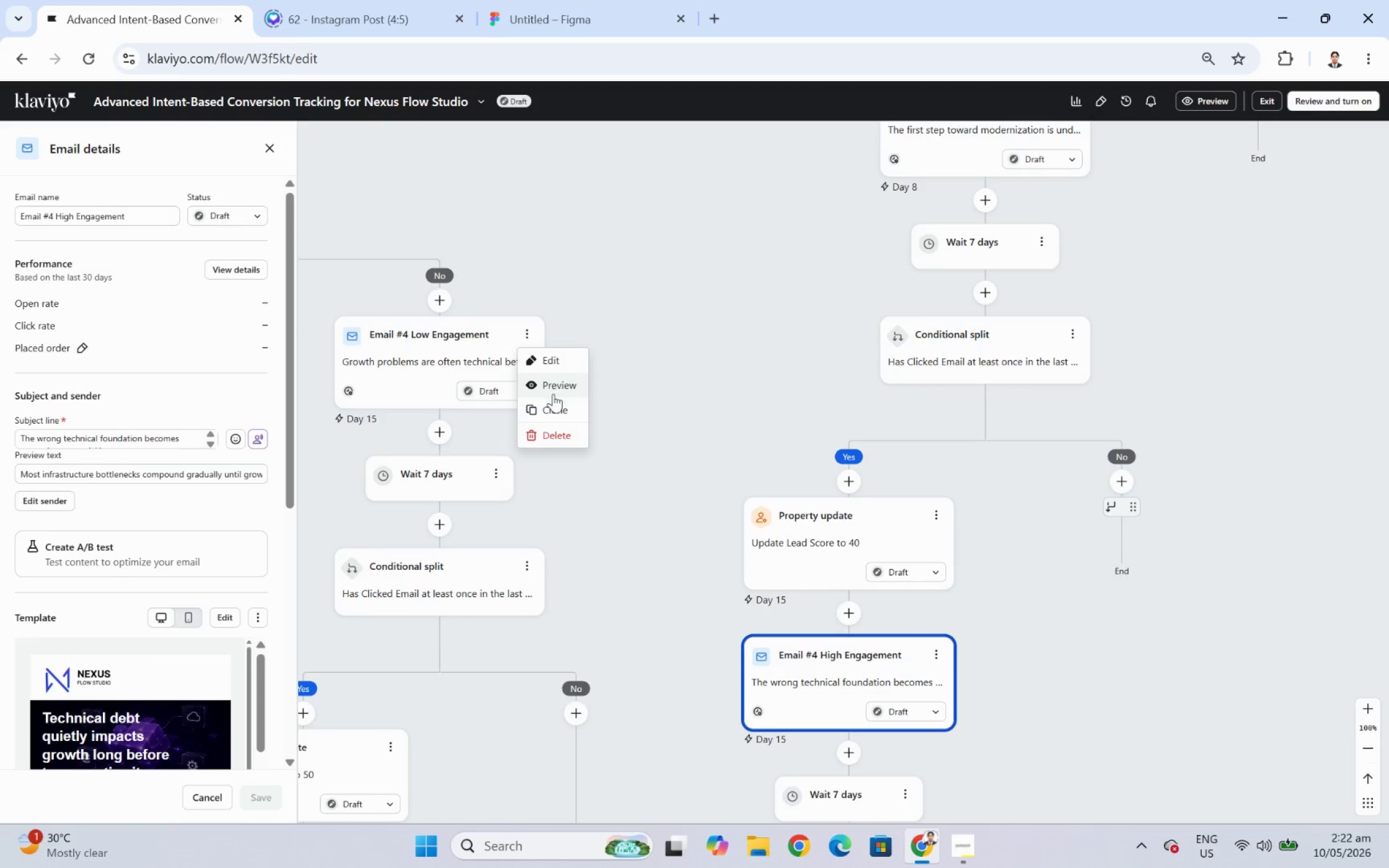 
left_click([554, 410])
 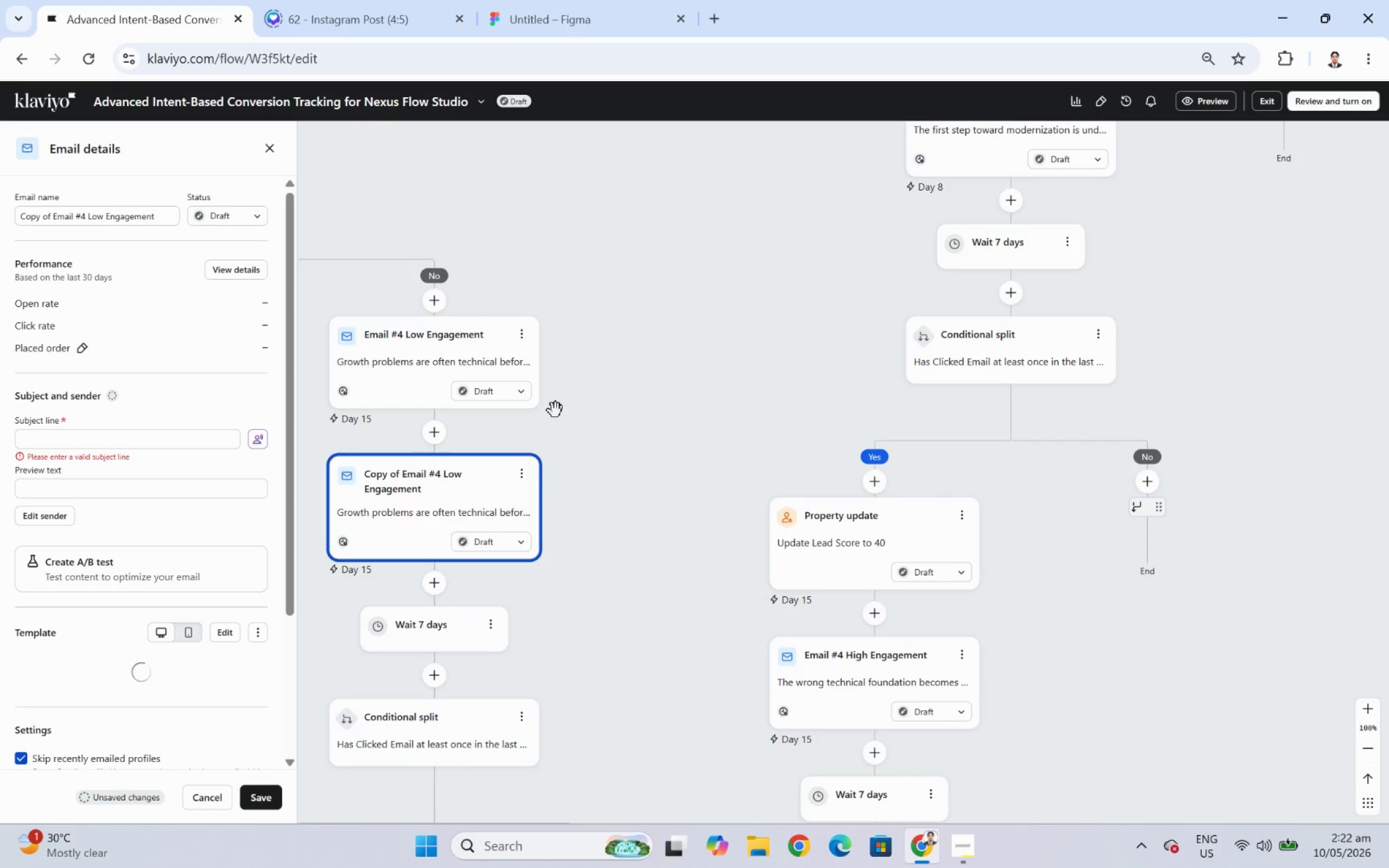 
wait(11.28)
 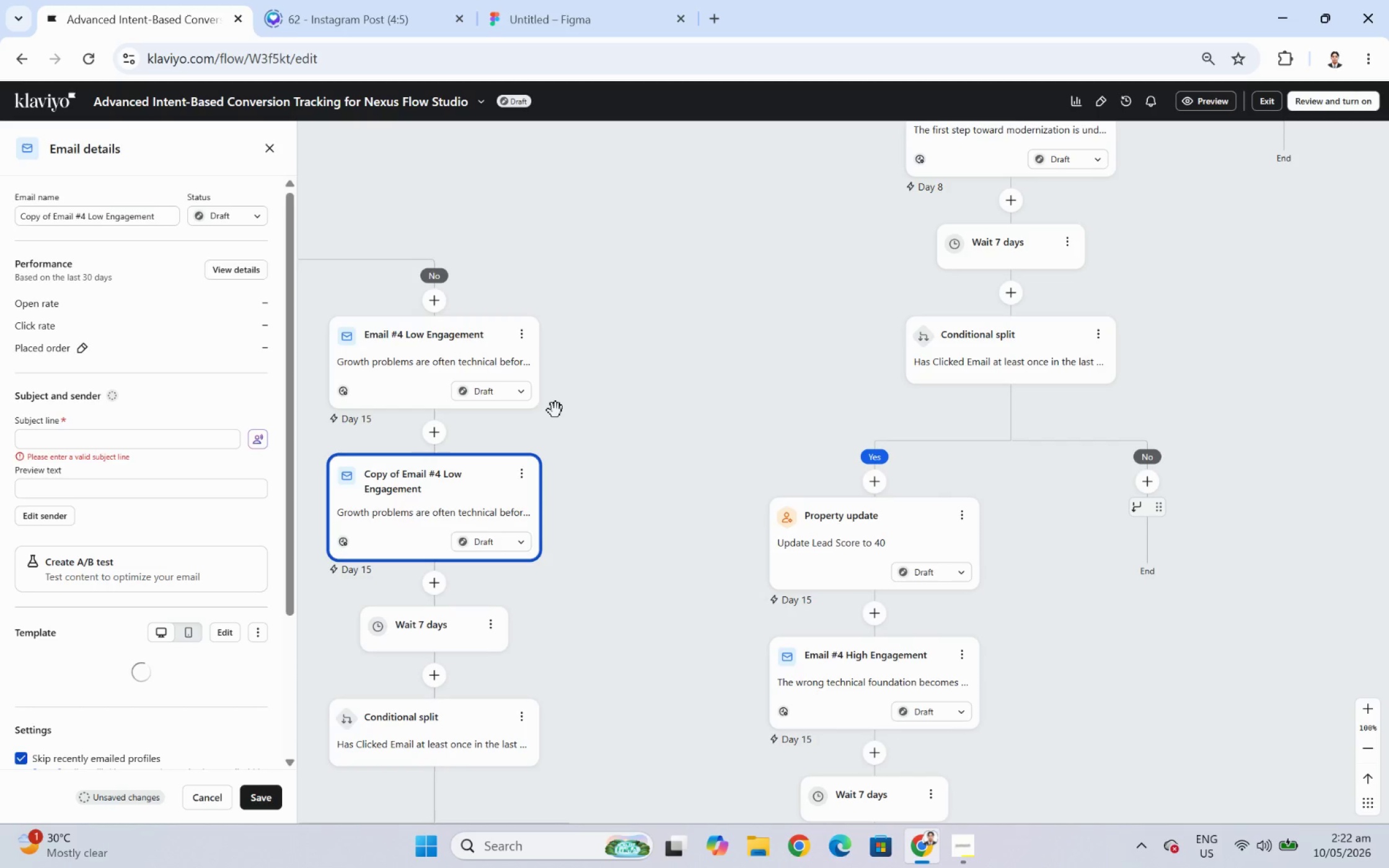 
left_click_drag(start_coordinate=[390, 475], to_coordinate=[1134, 480])
 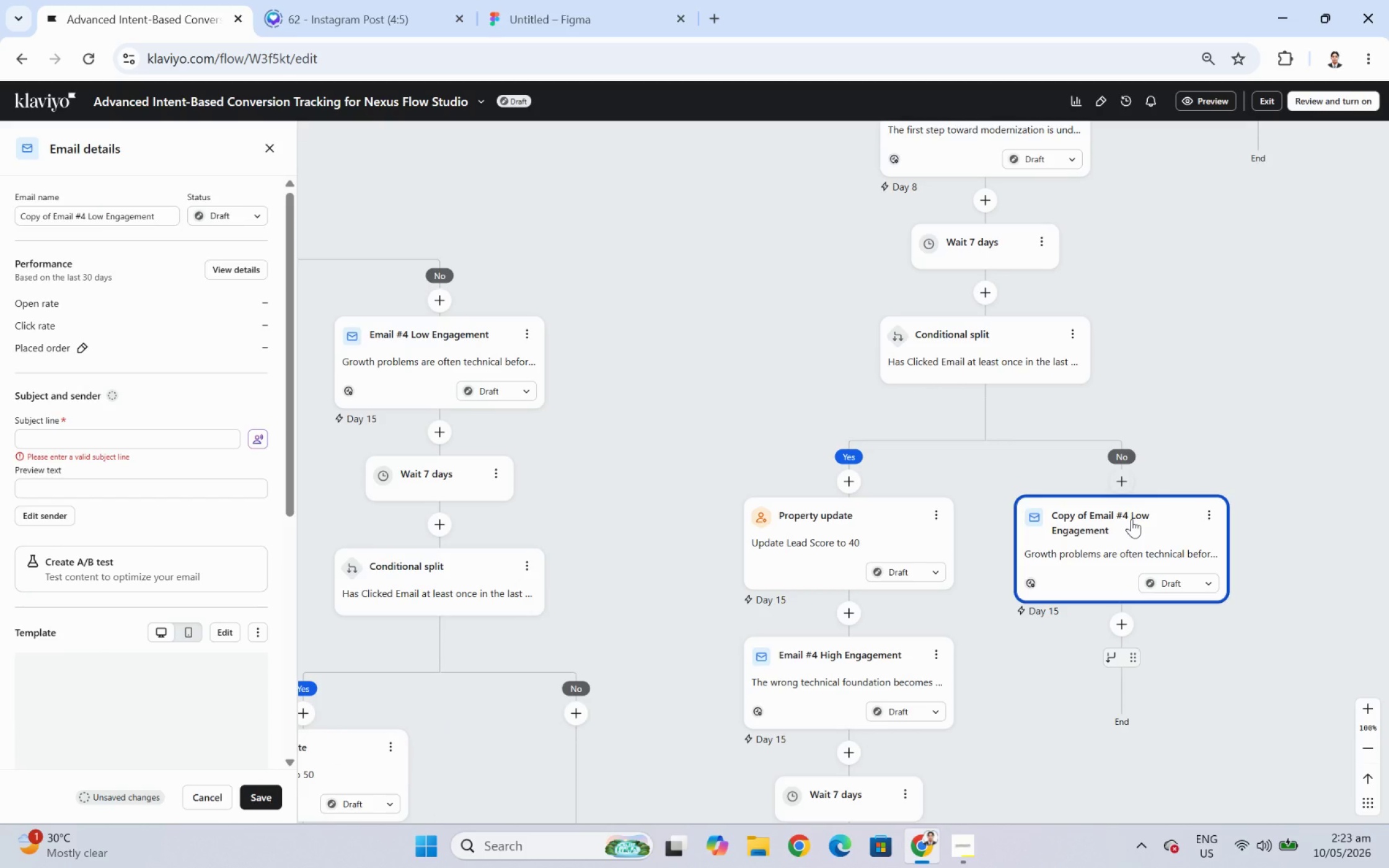 
wait(7.95)
 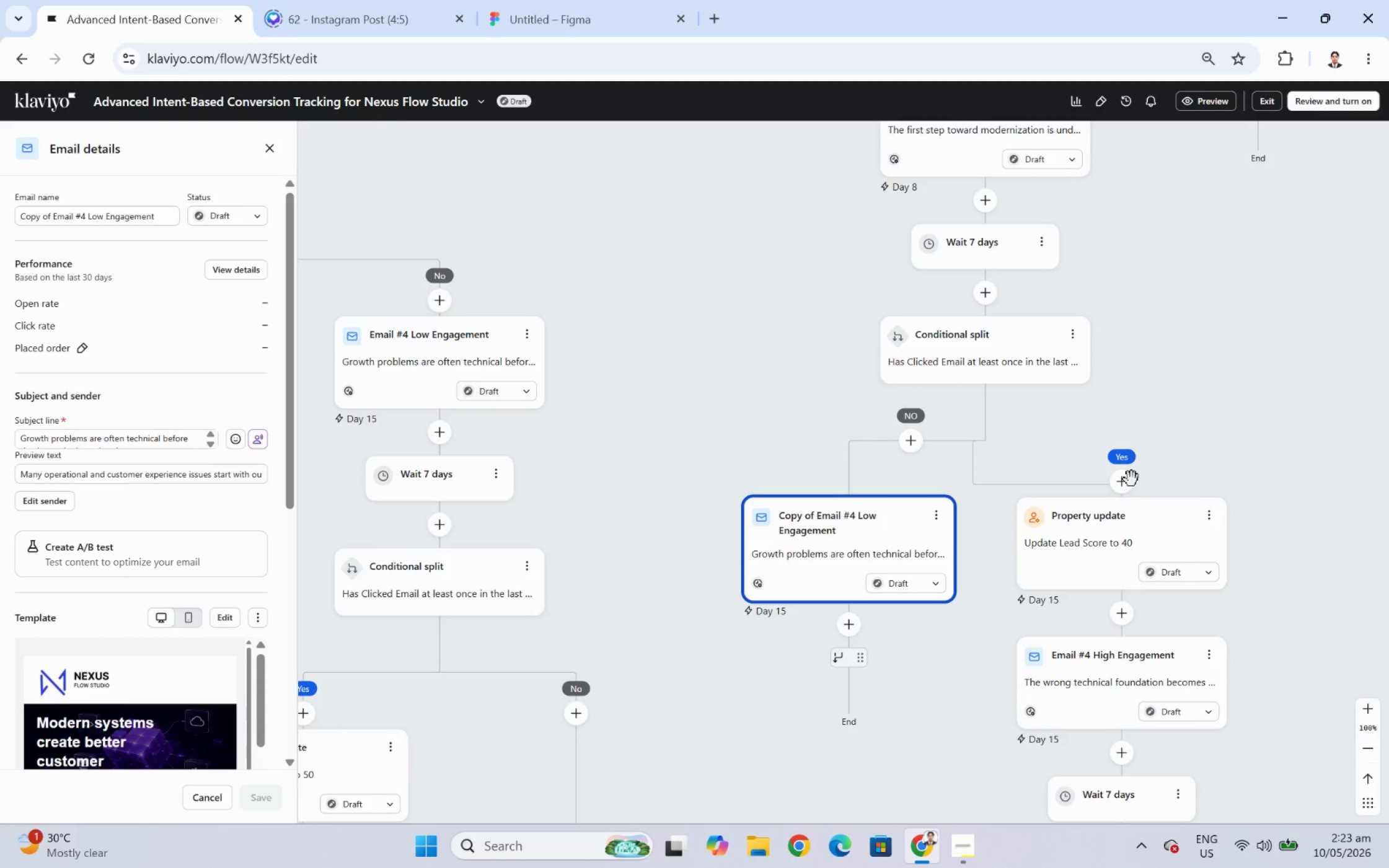 
left_click_drag(start_coordinate=[1218, 700], to_coordinate=[1184, 603])
 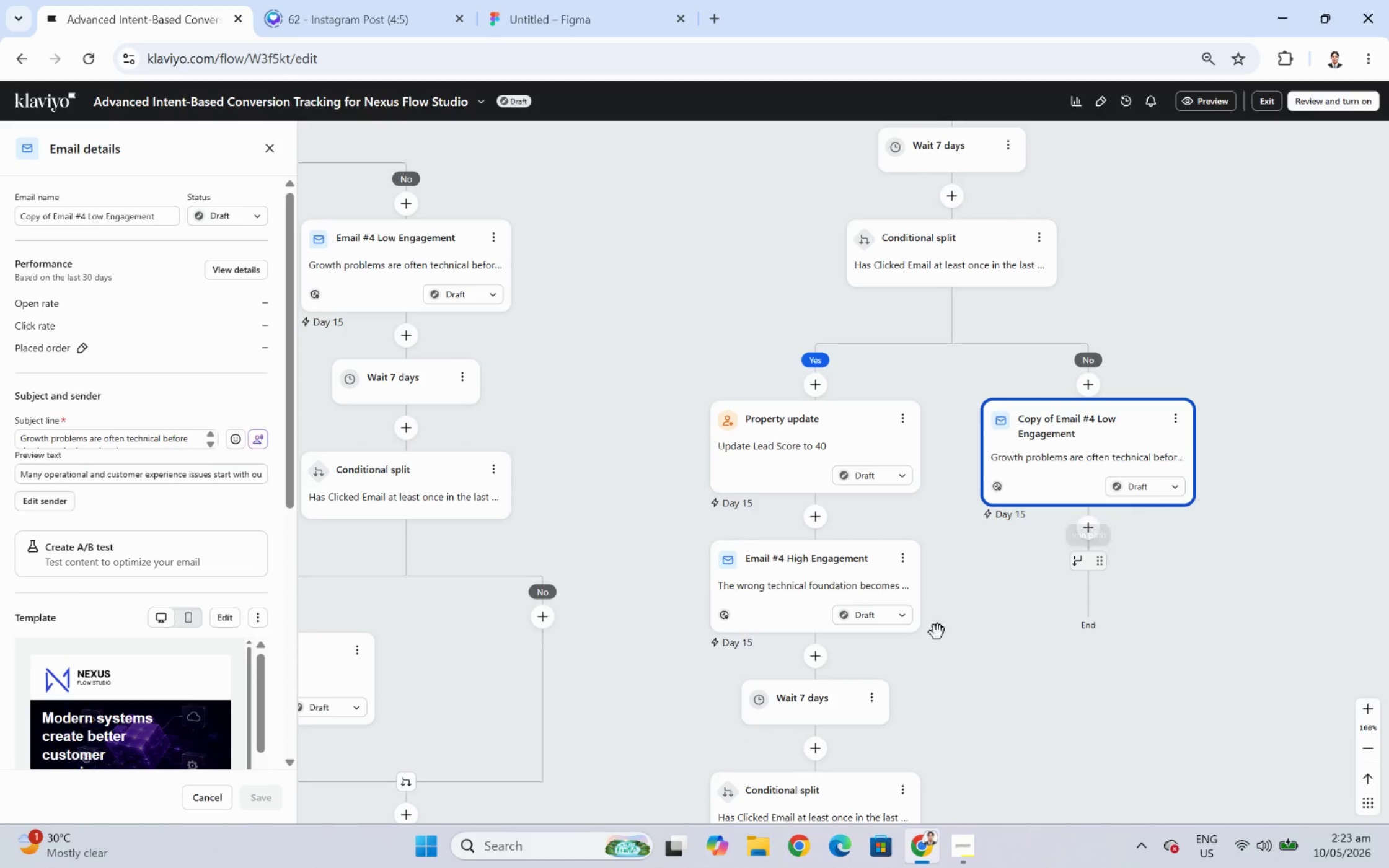 
left_click([871, 696])
 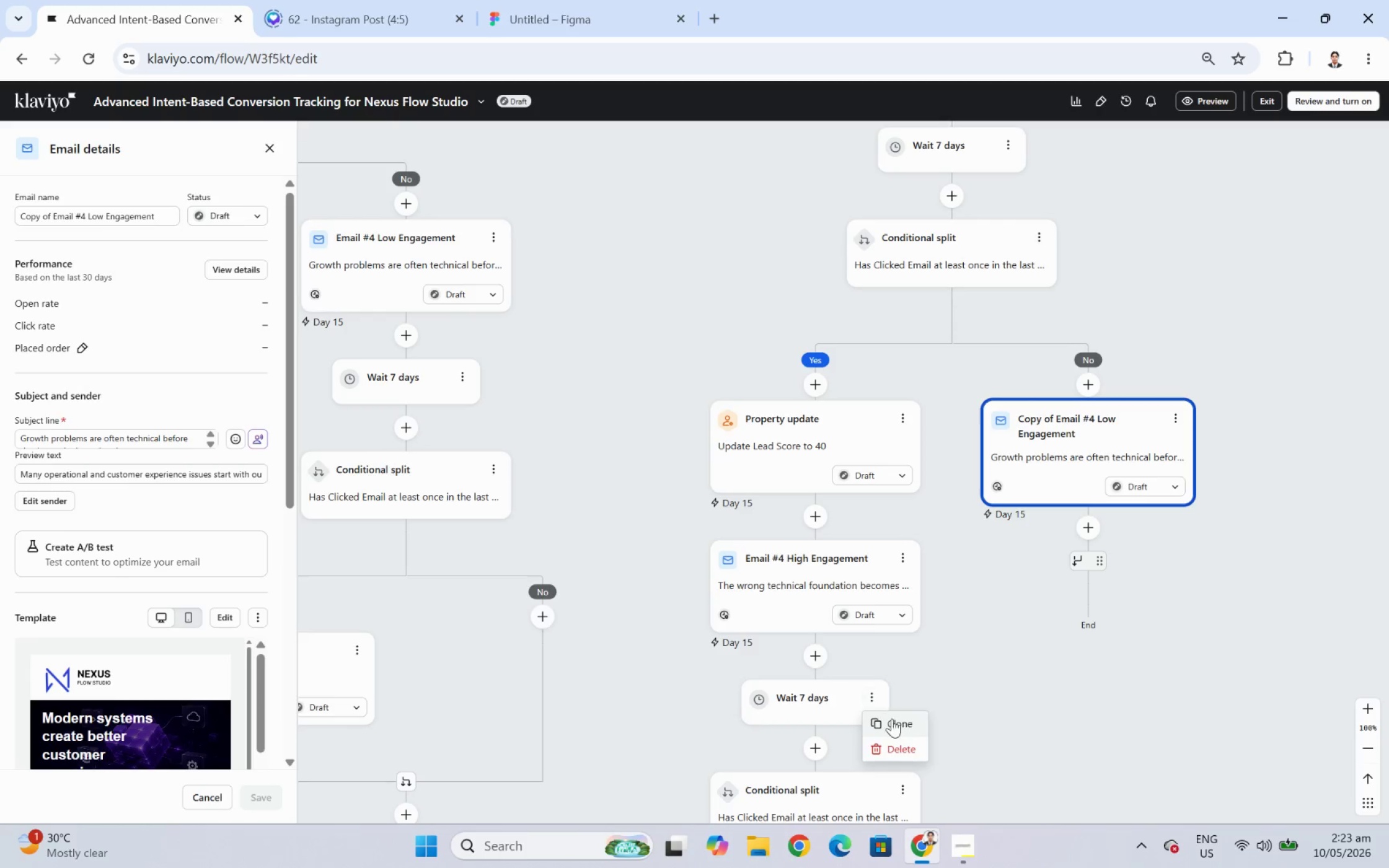 
left_click([891, 729])
 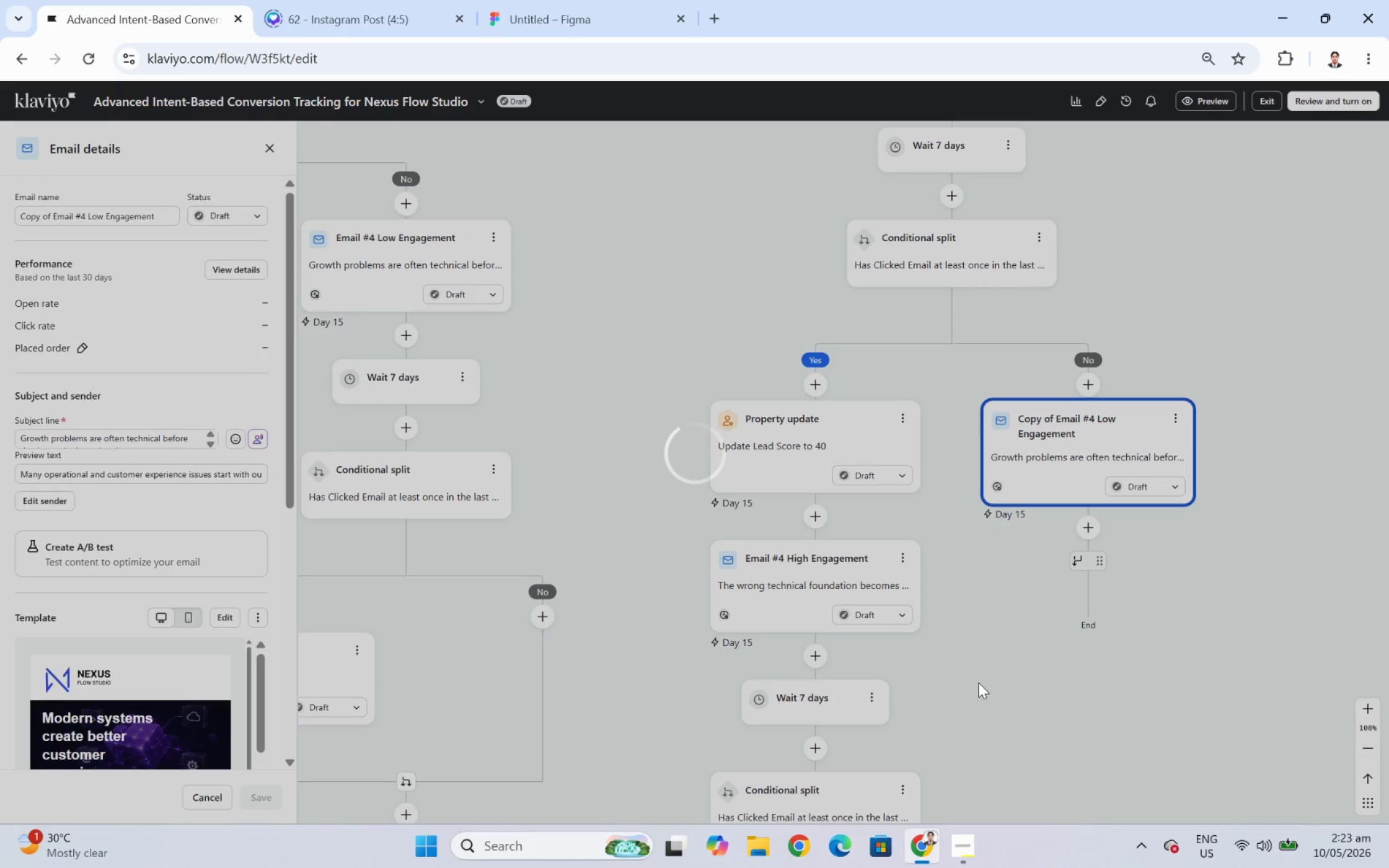 
left_click_drag(start_coordinate=[813, 787], to_coordinate=[1078, 539])
 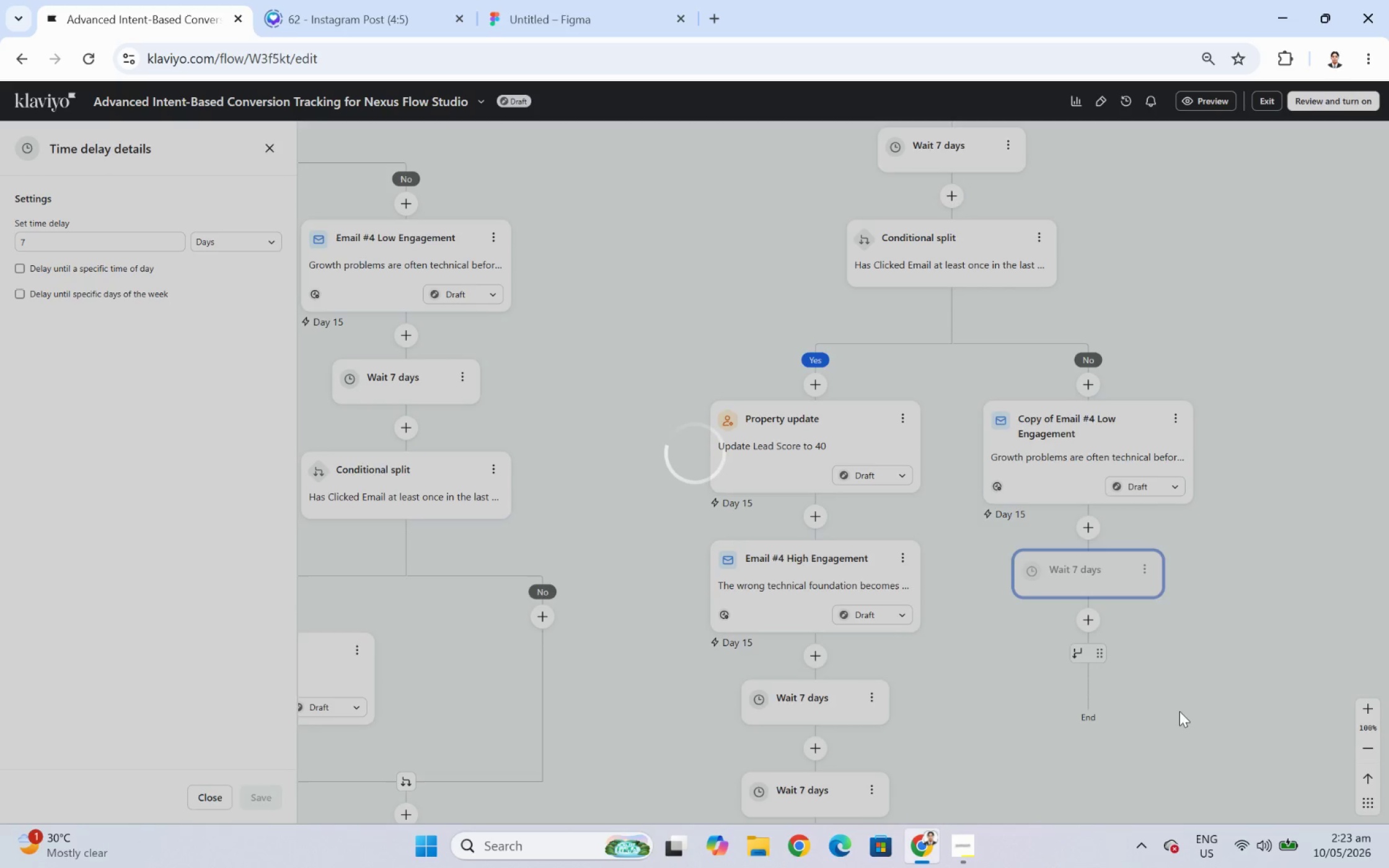 
left_click_drag(start_coordinate=[1180, 720], to_coordinate=[1122, 555])
 